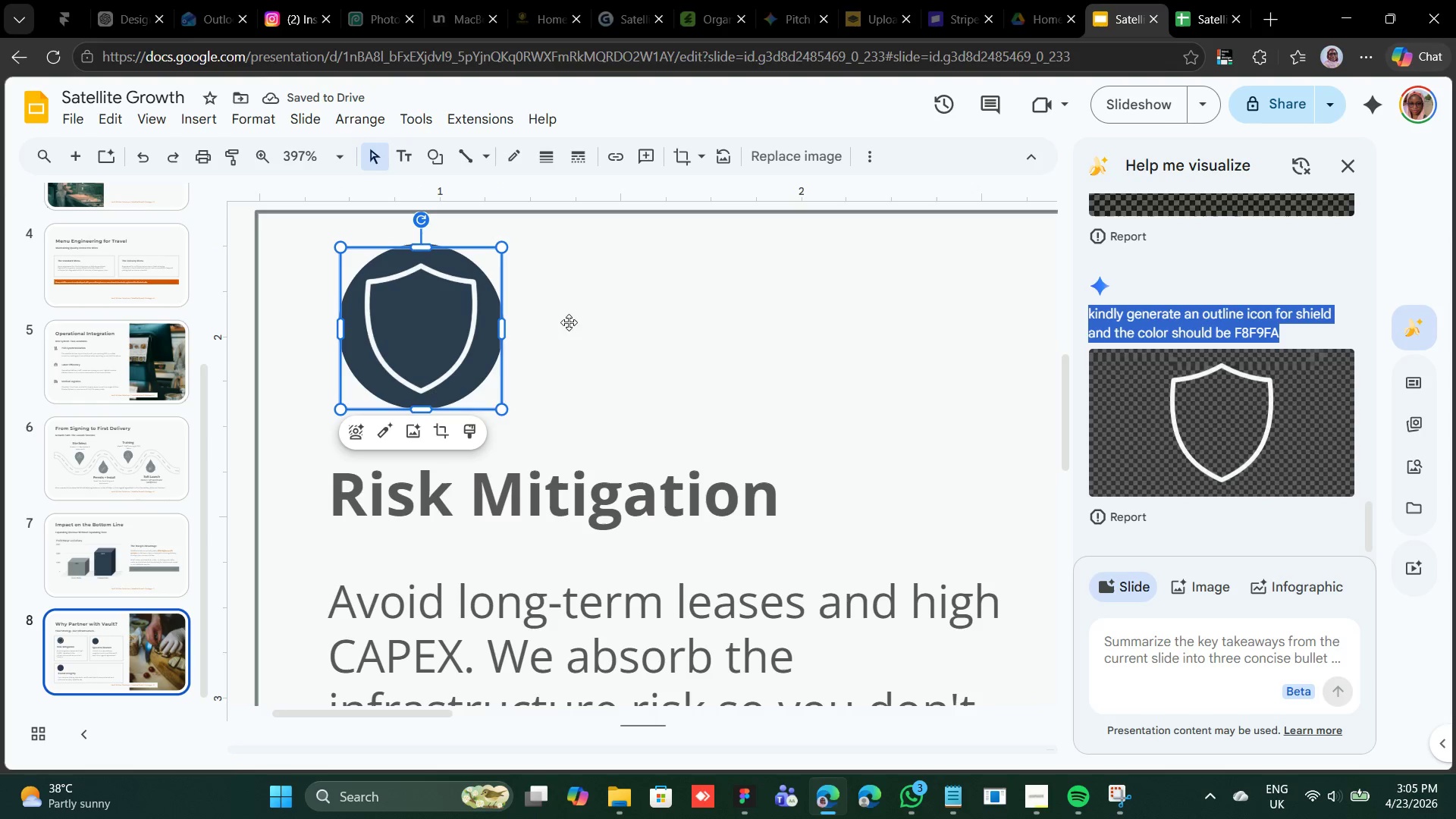 
left_click([1191, 633])
 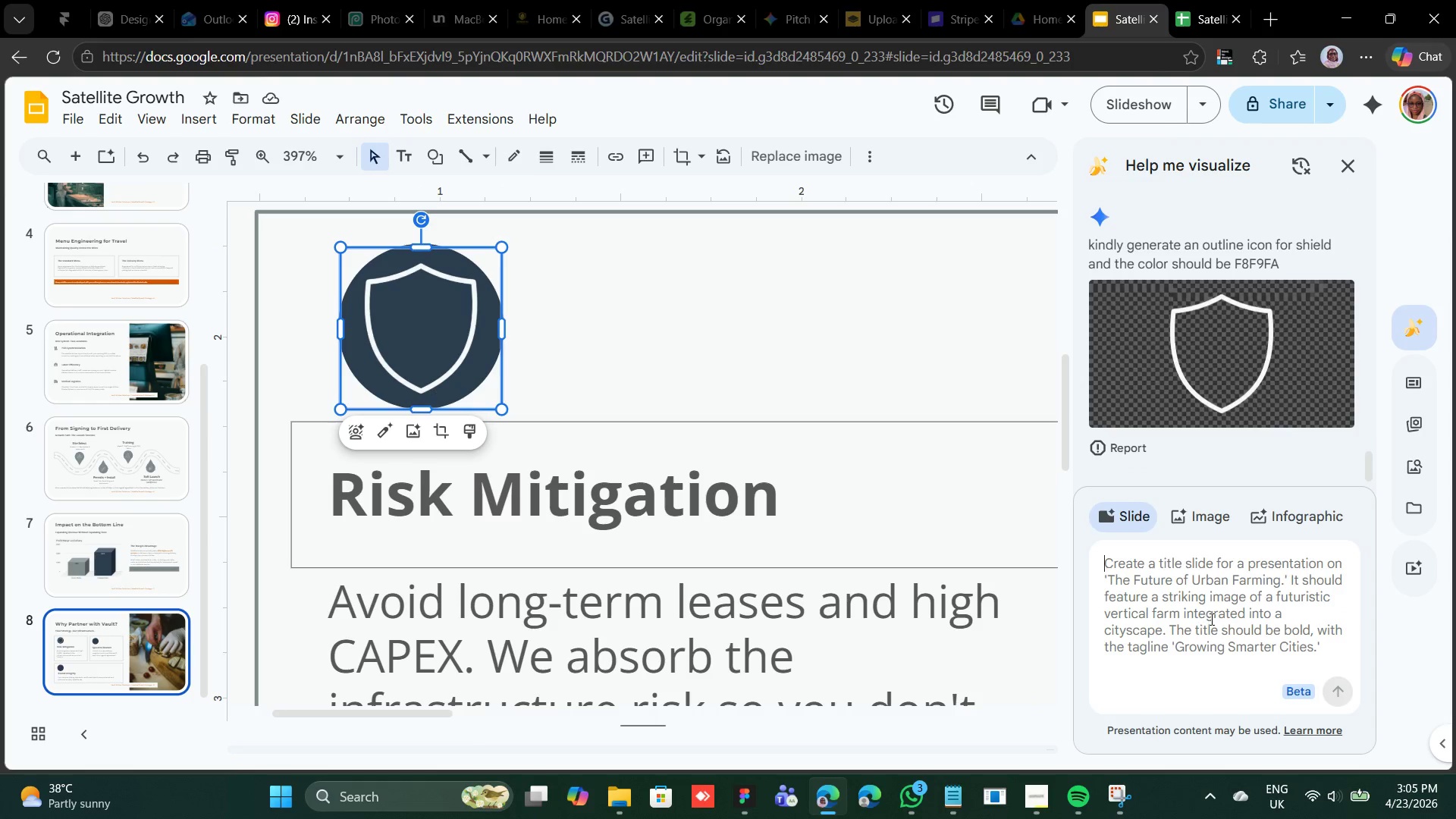 
left_click([1207, 523])
 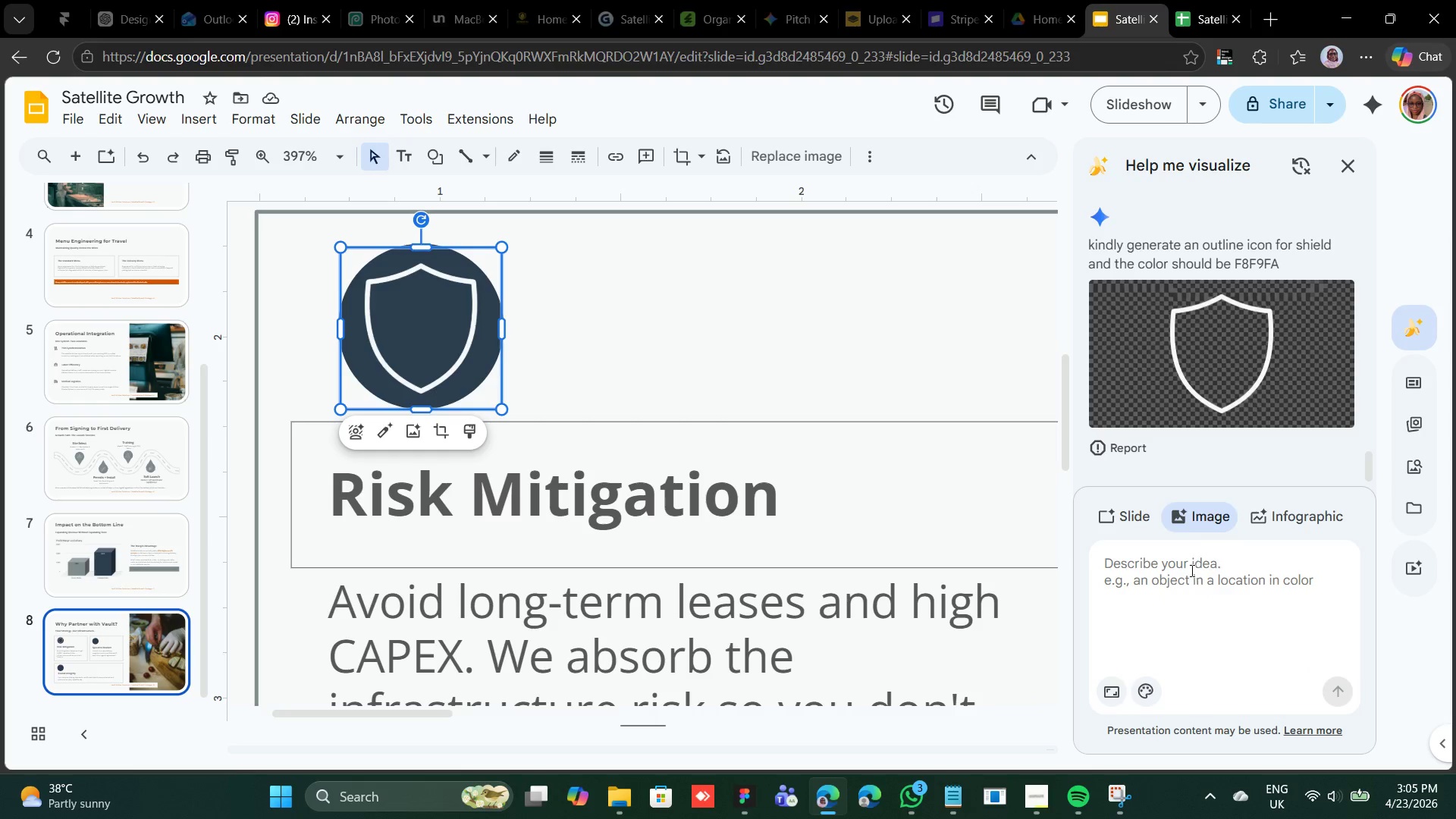 
right_click([1191, 570])
 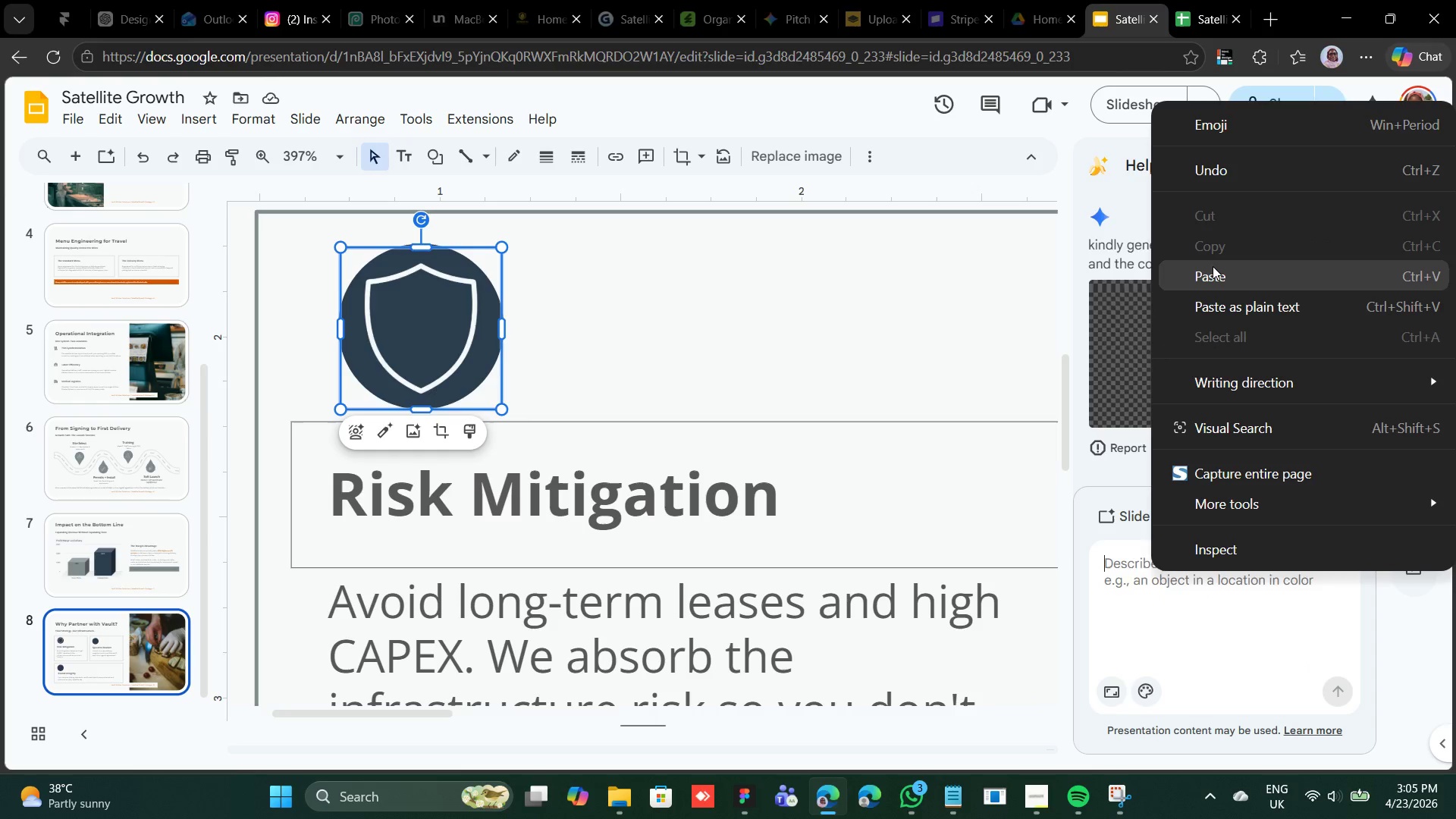 
left_click([1213, 266])
 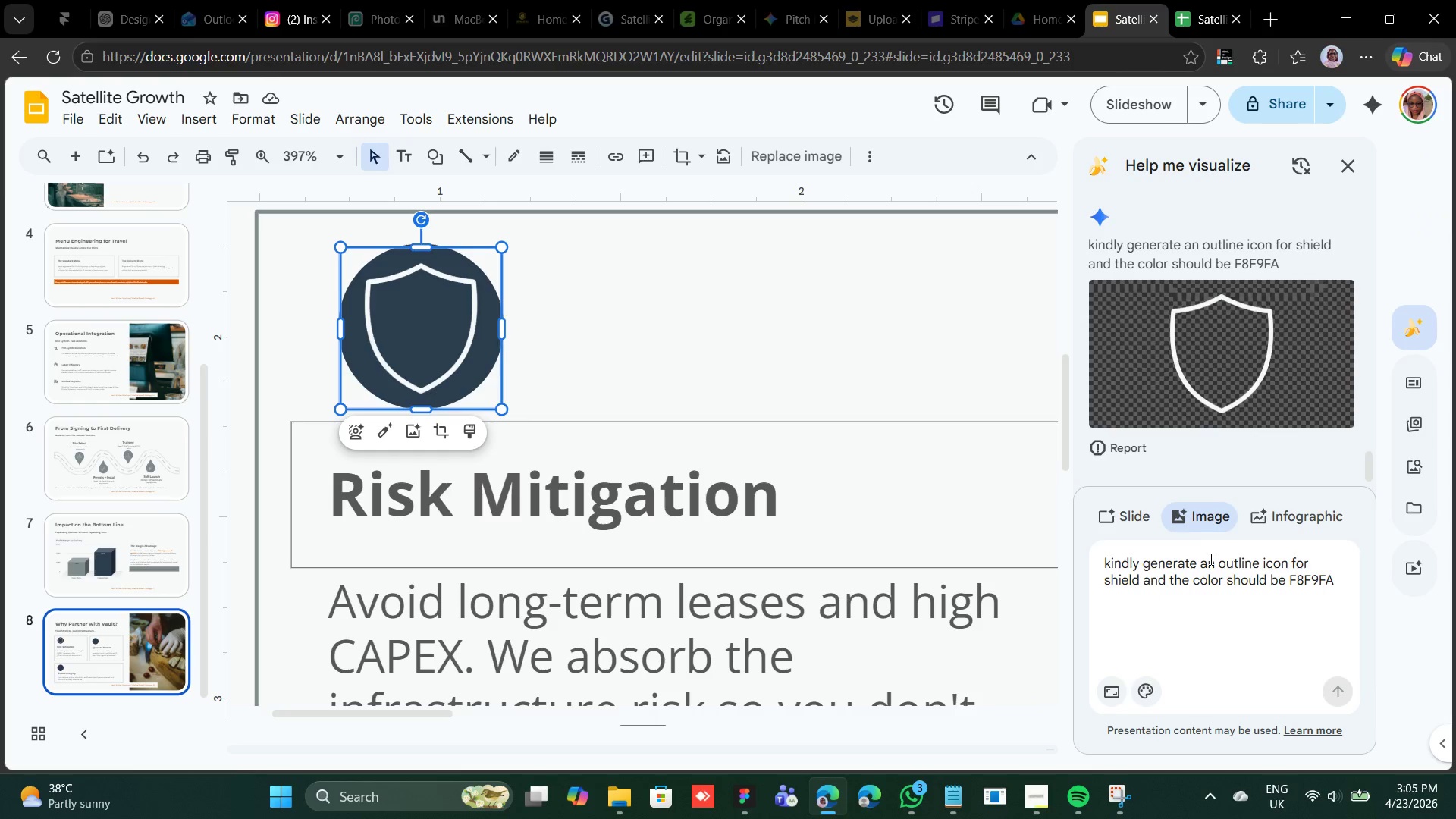 
wait(11.0)
 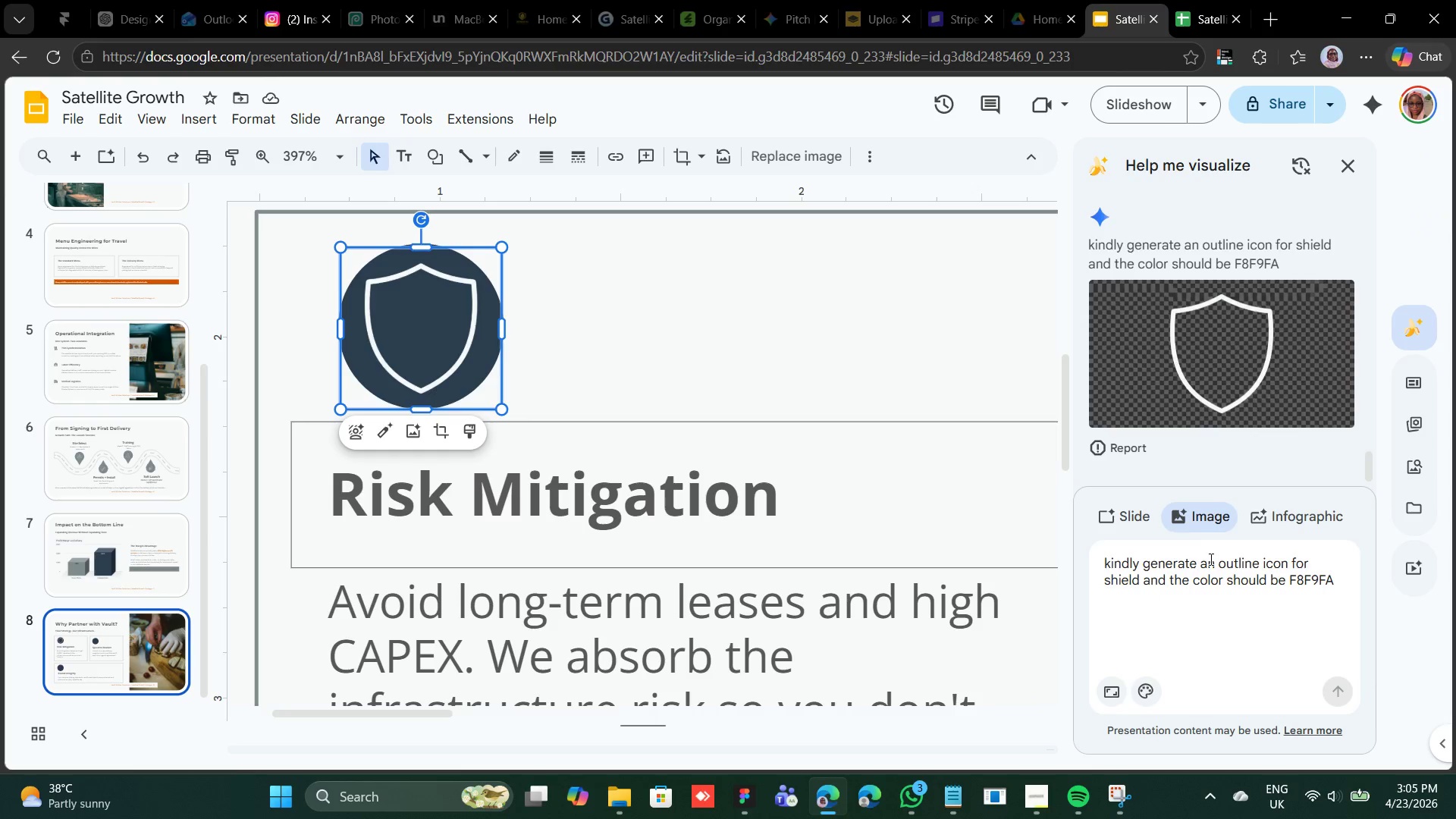 
double_click([1130, 584])
 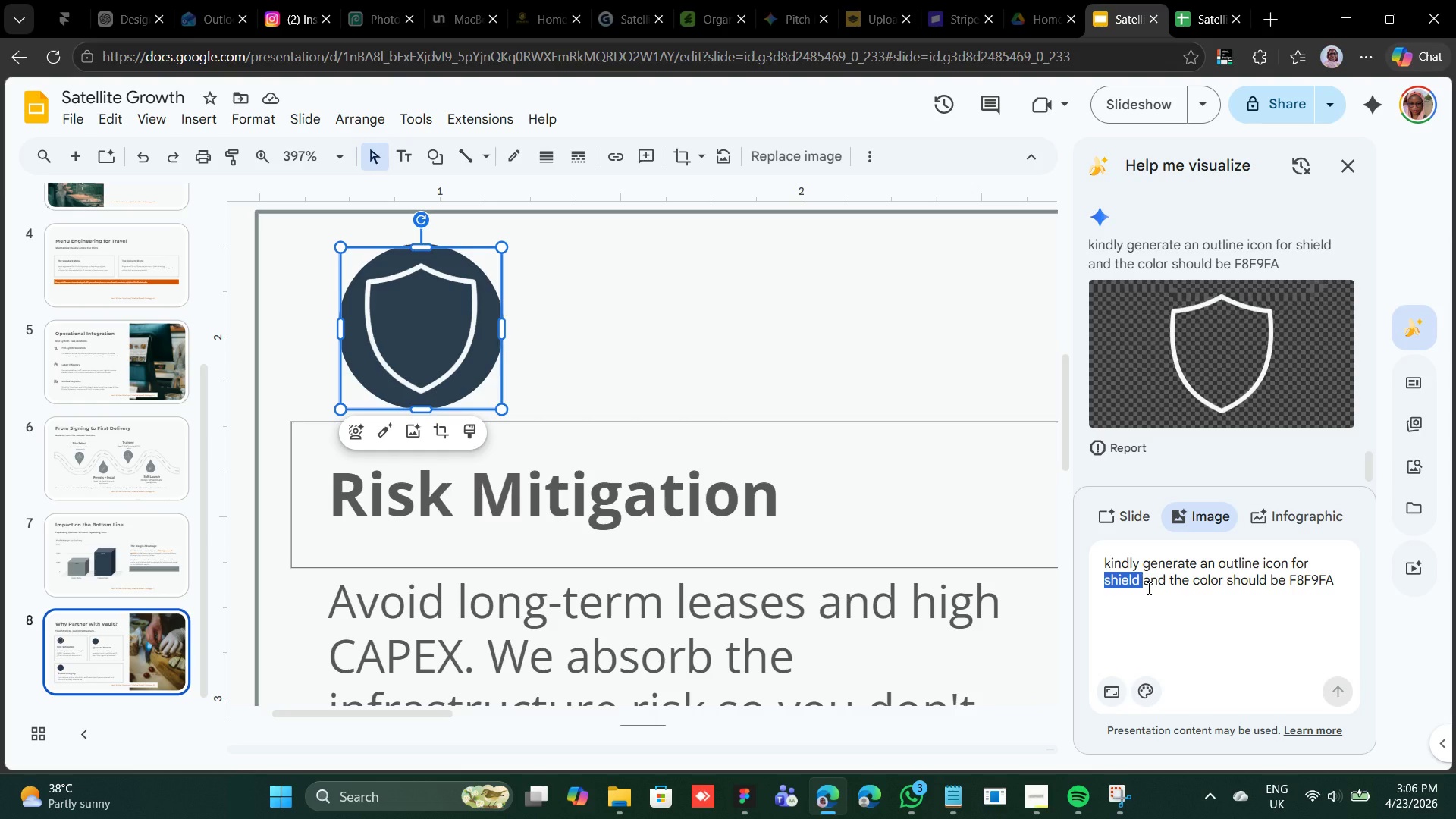 
type(g)
key(Backspace)
type(flash )
 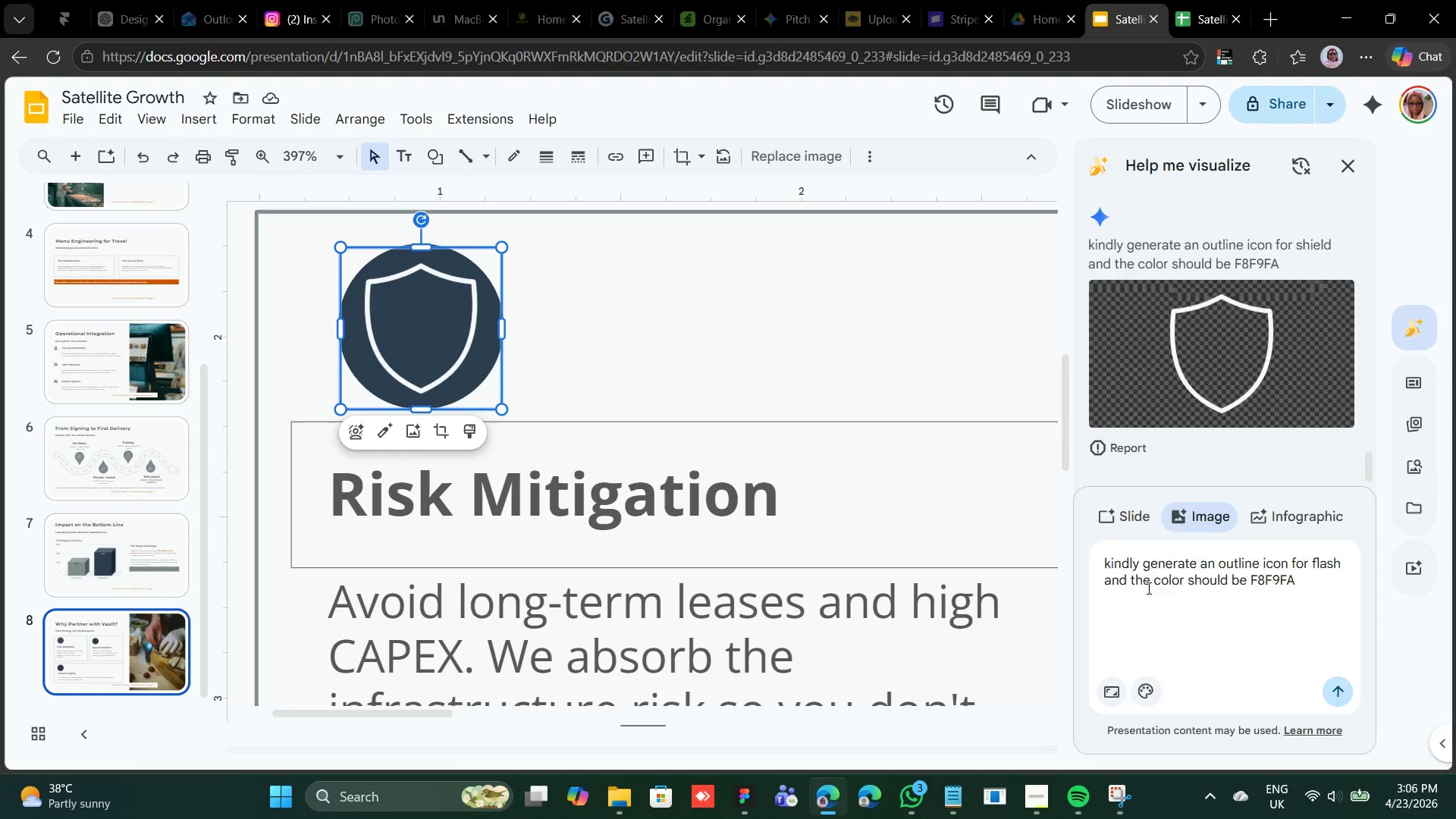 
key(Enter)
 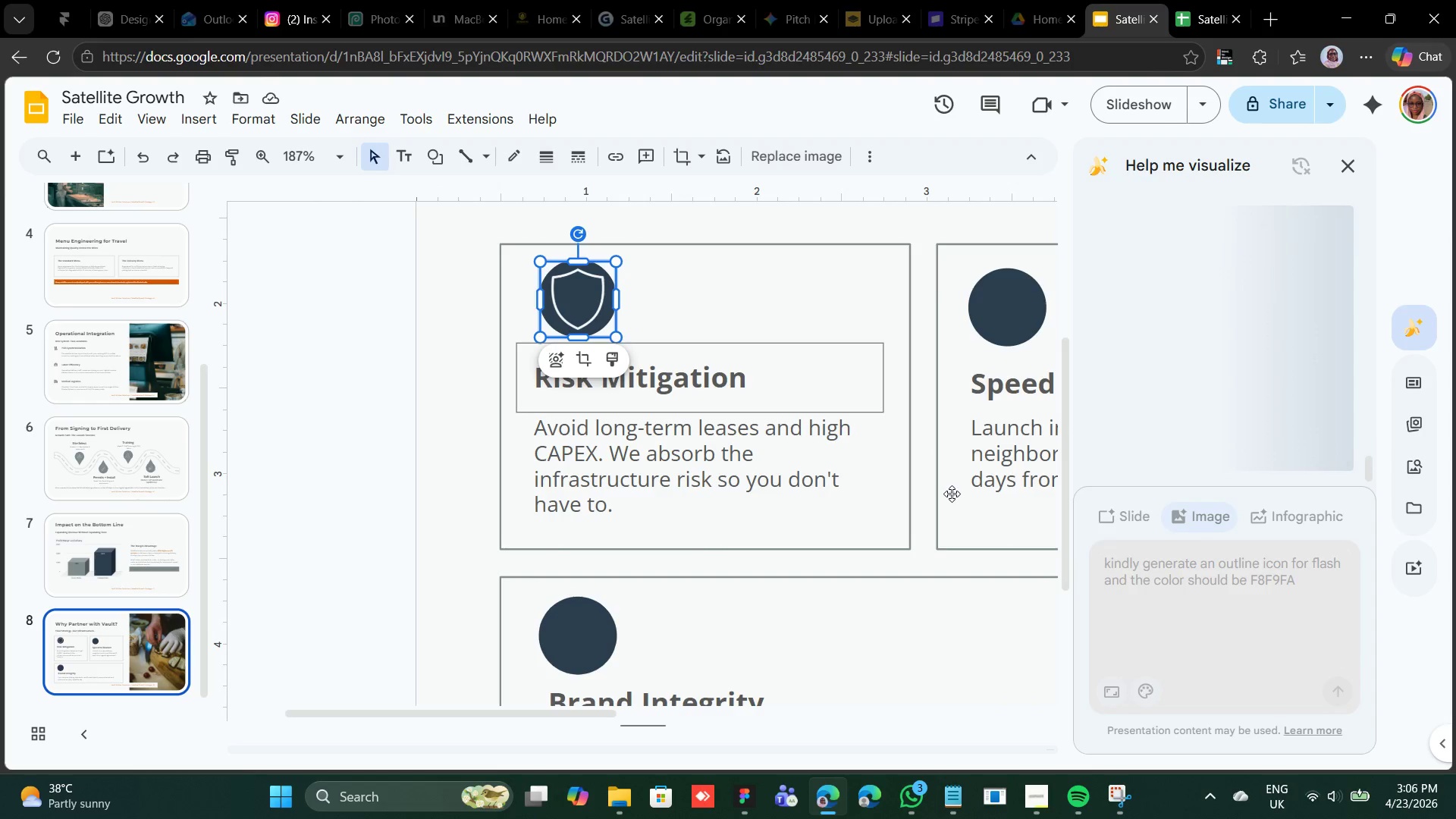 
wait(7.92)
 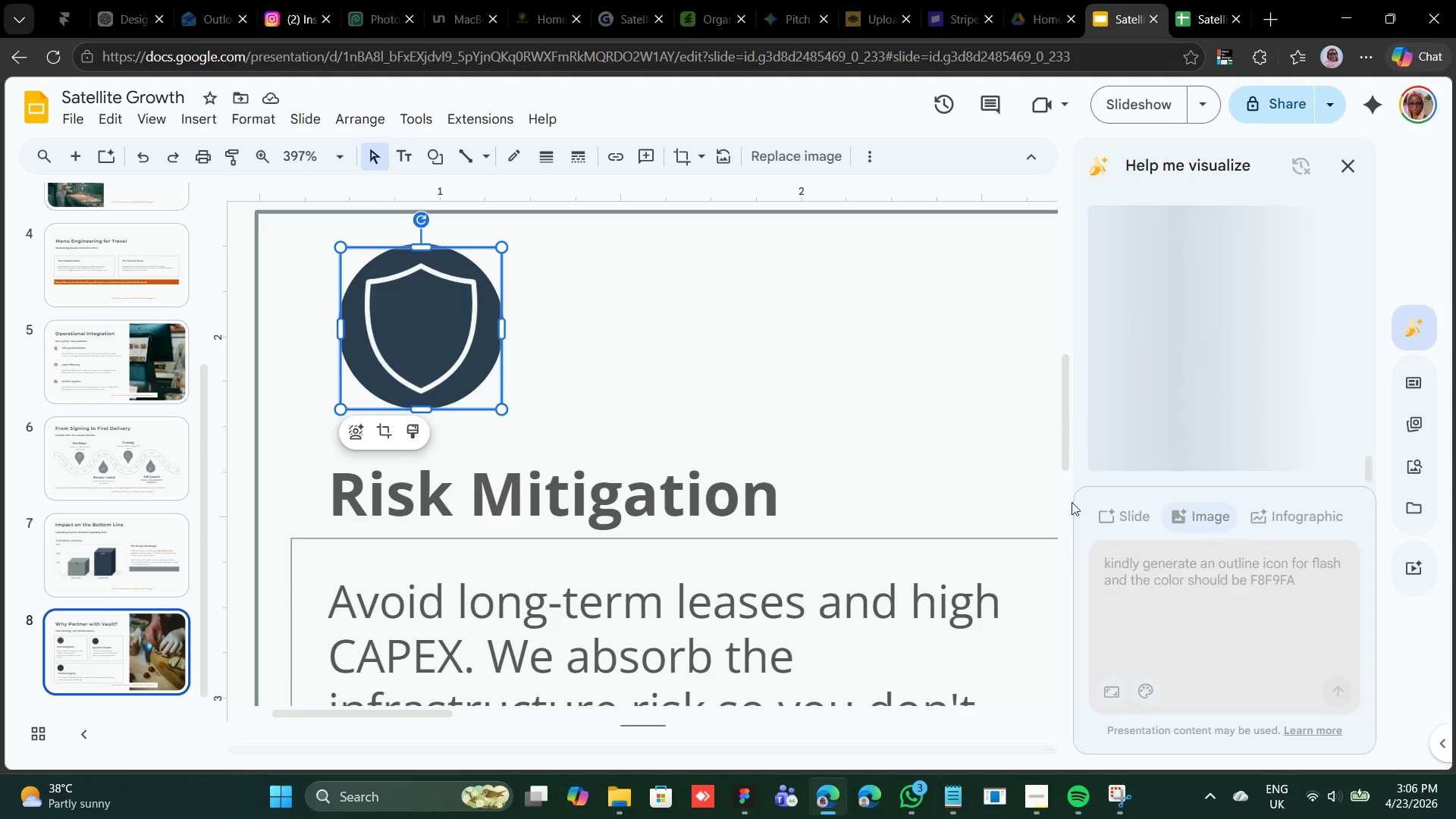 
key(Control+D)
 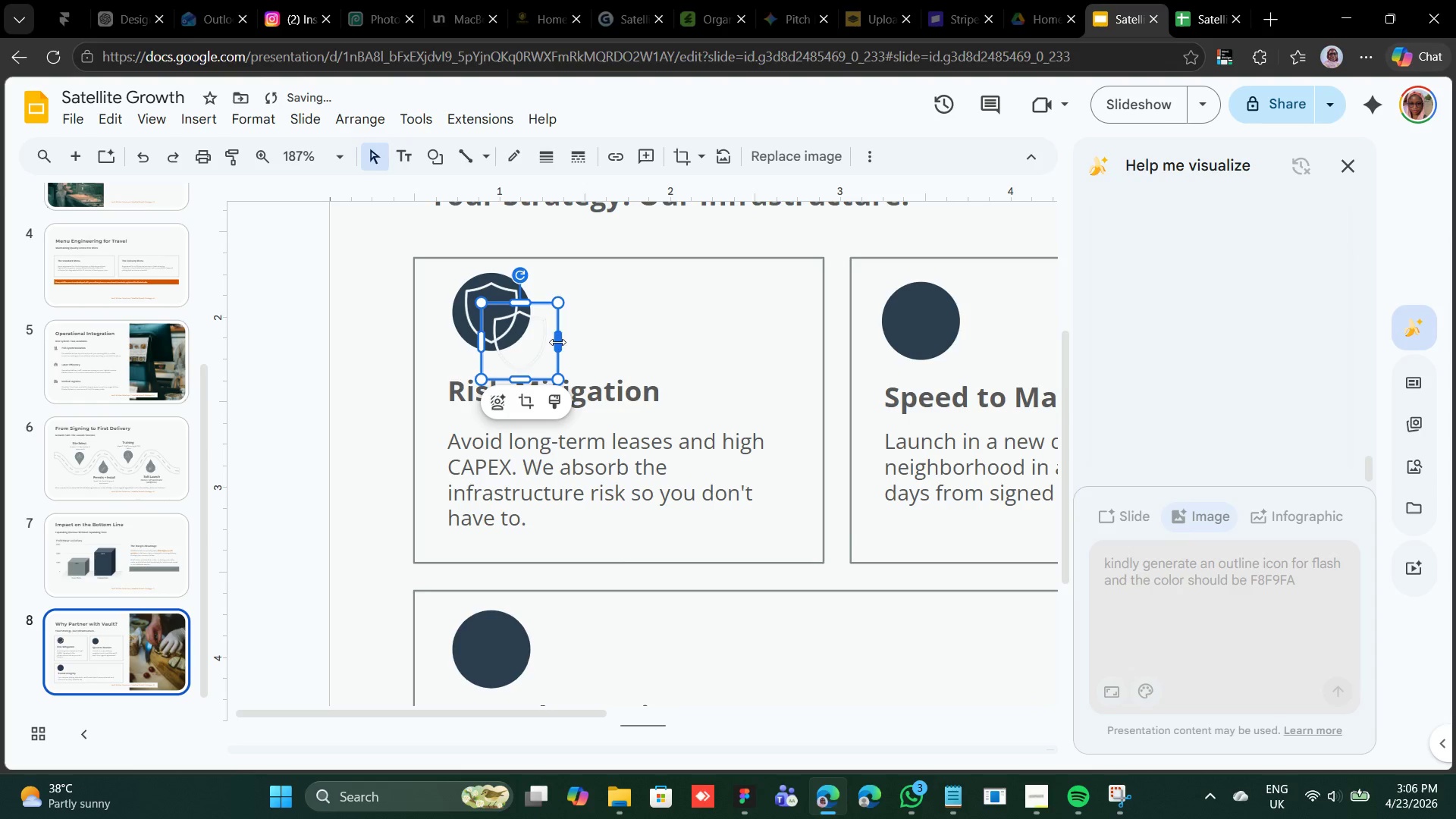 
left_click_drag(start_coordinate=[524, 340], to_coordinate=[921, 319])
 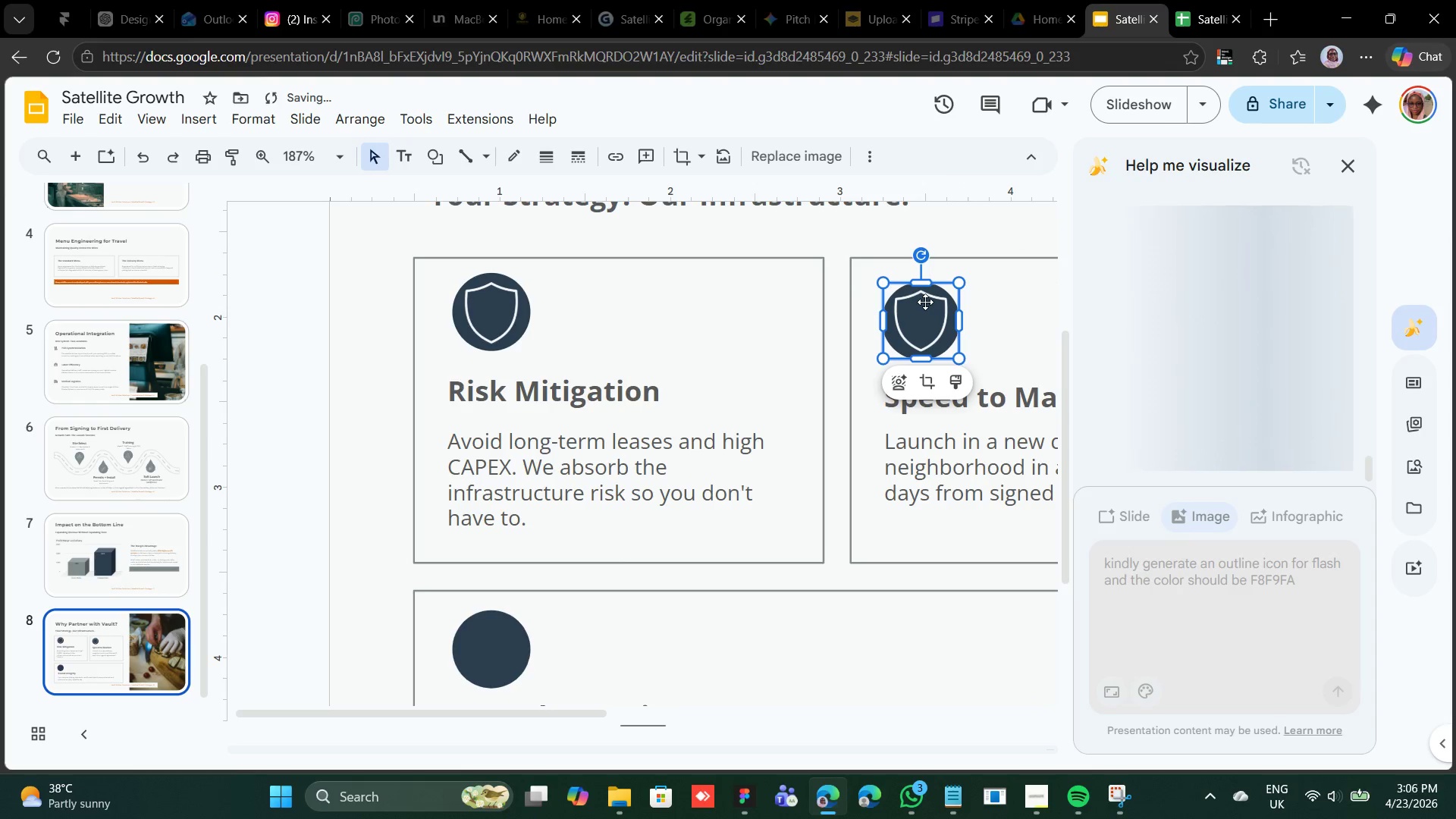 
key(ArrowDown)
 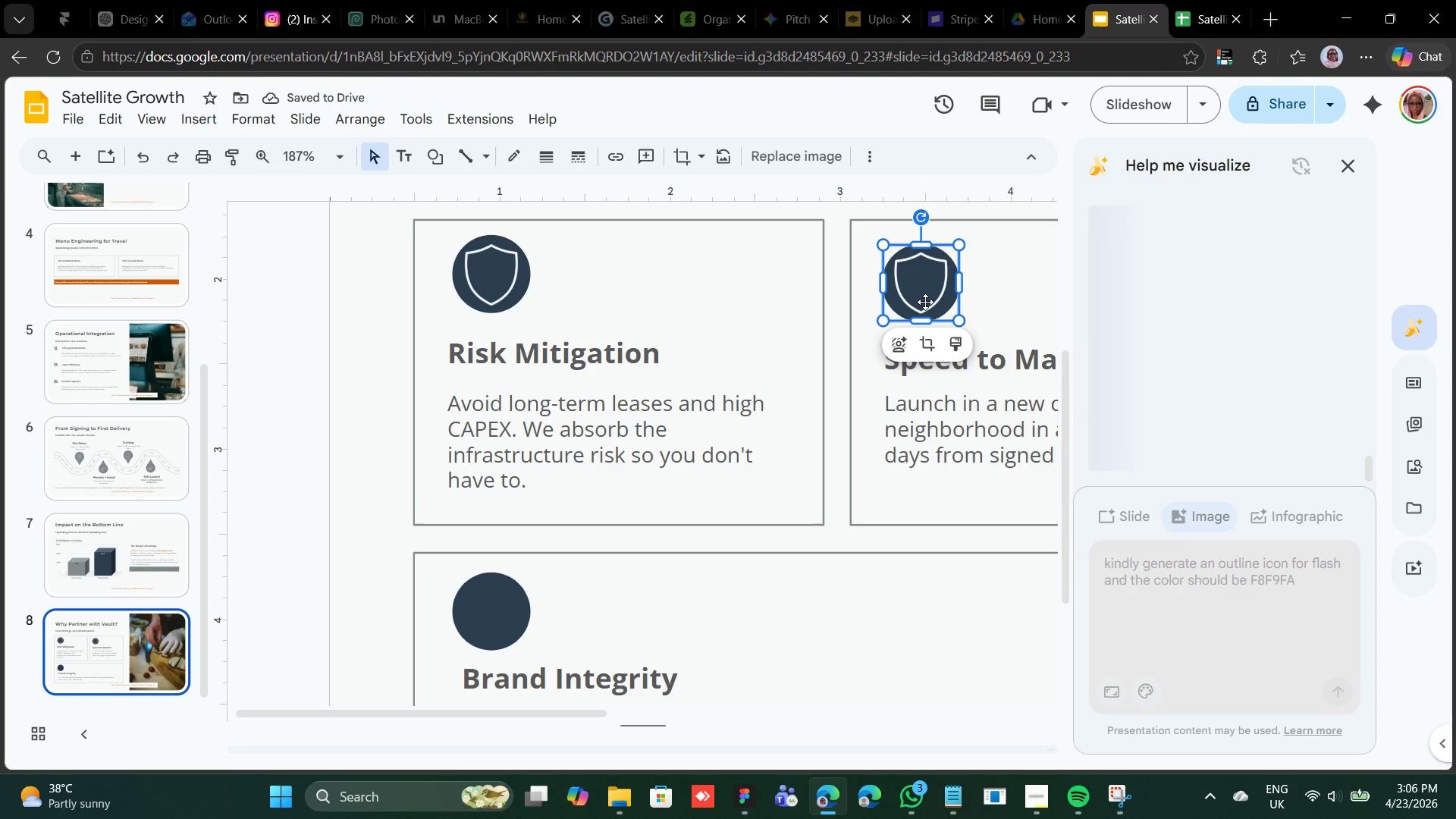 
key(ArrowDown)
 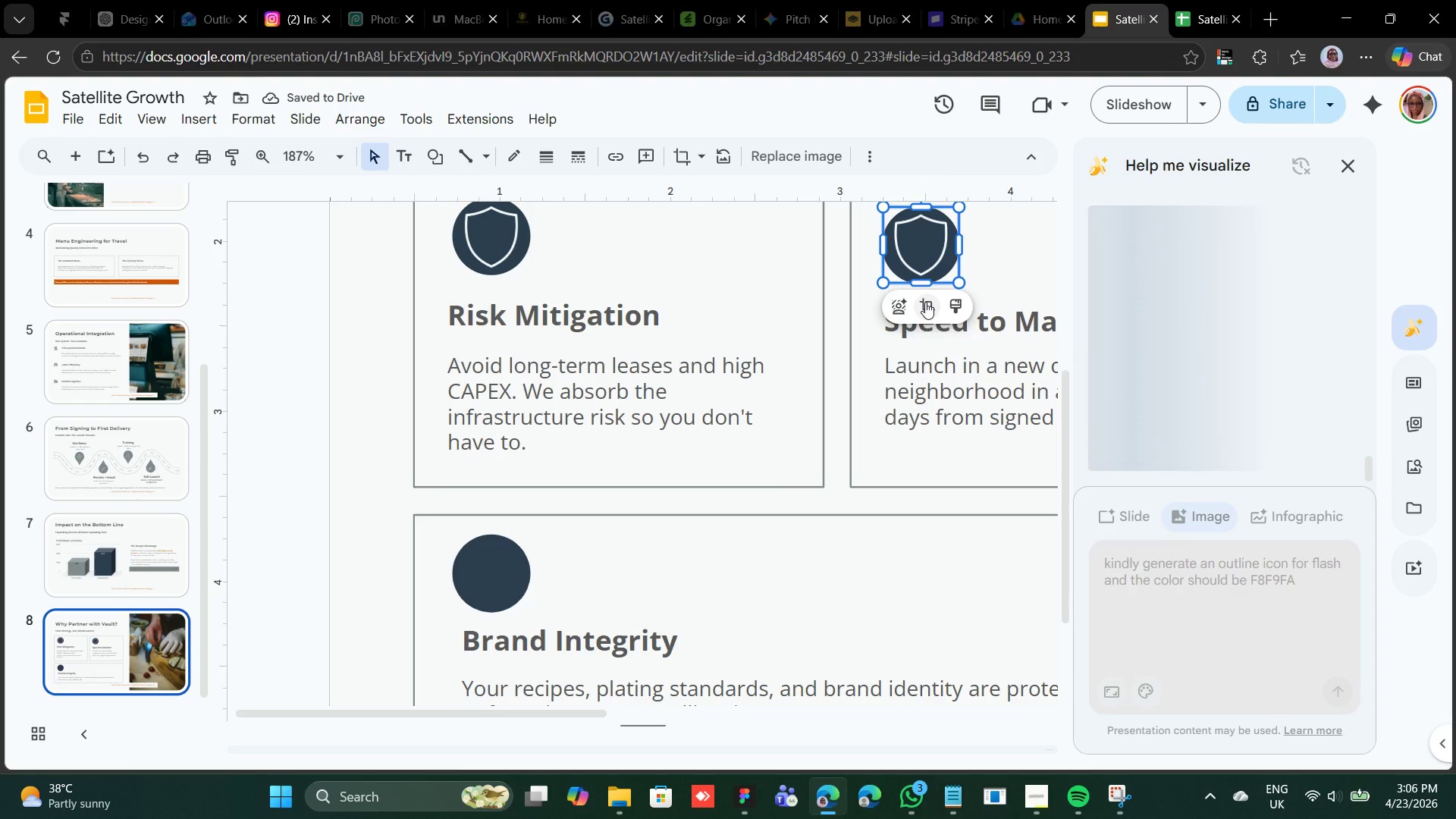 
key(ArrowUp)
 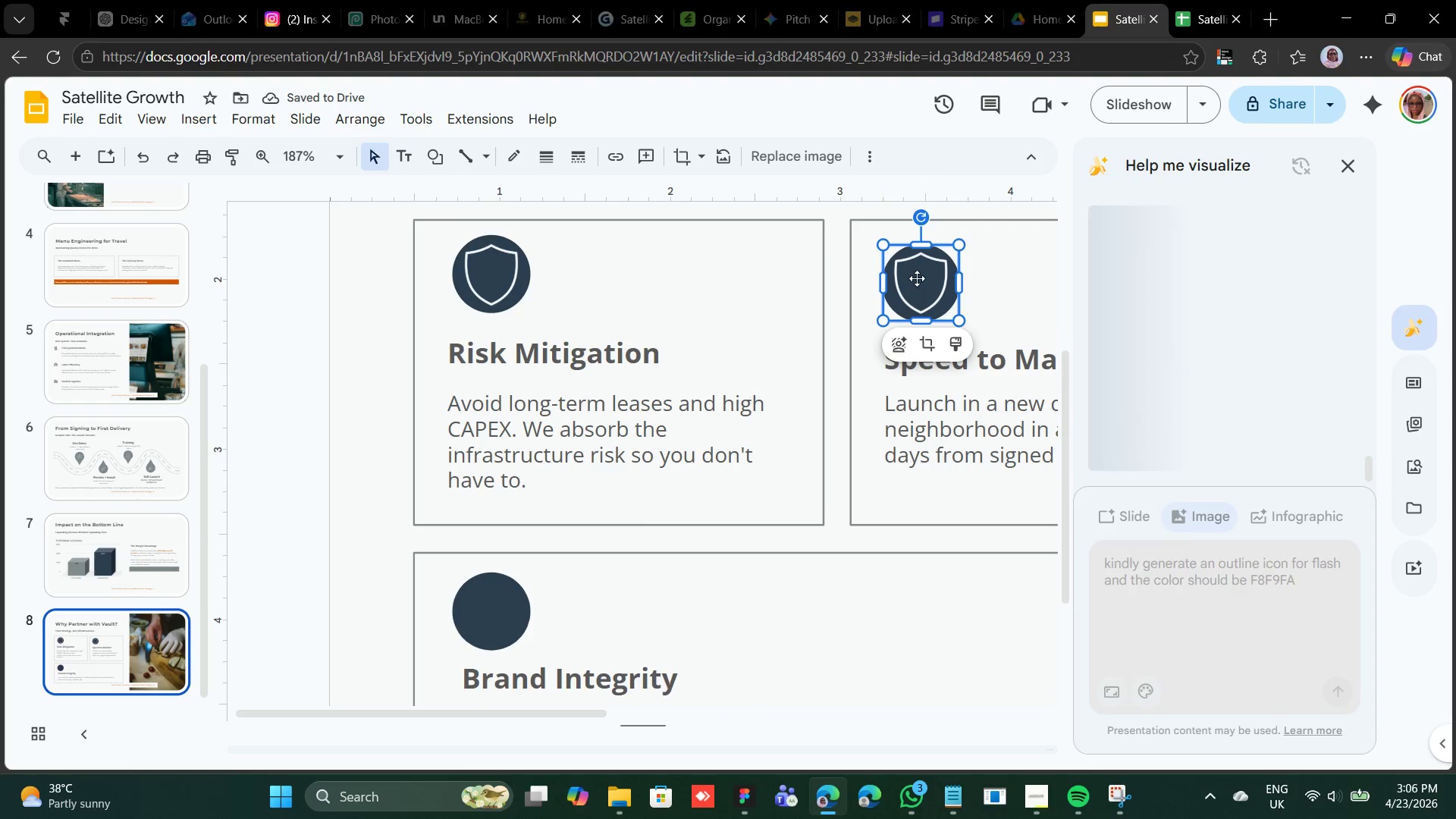 
left_click_drag(start_coordinate=[915, 279], to_coordinate=[915, 286])
 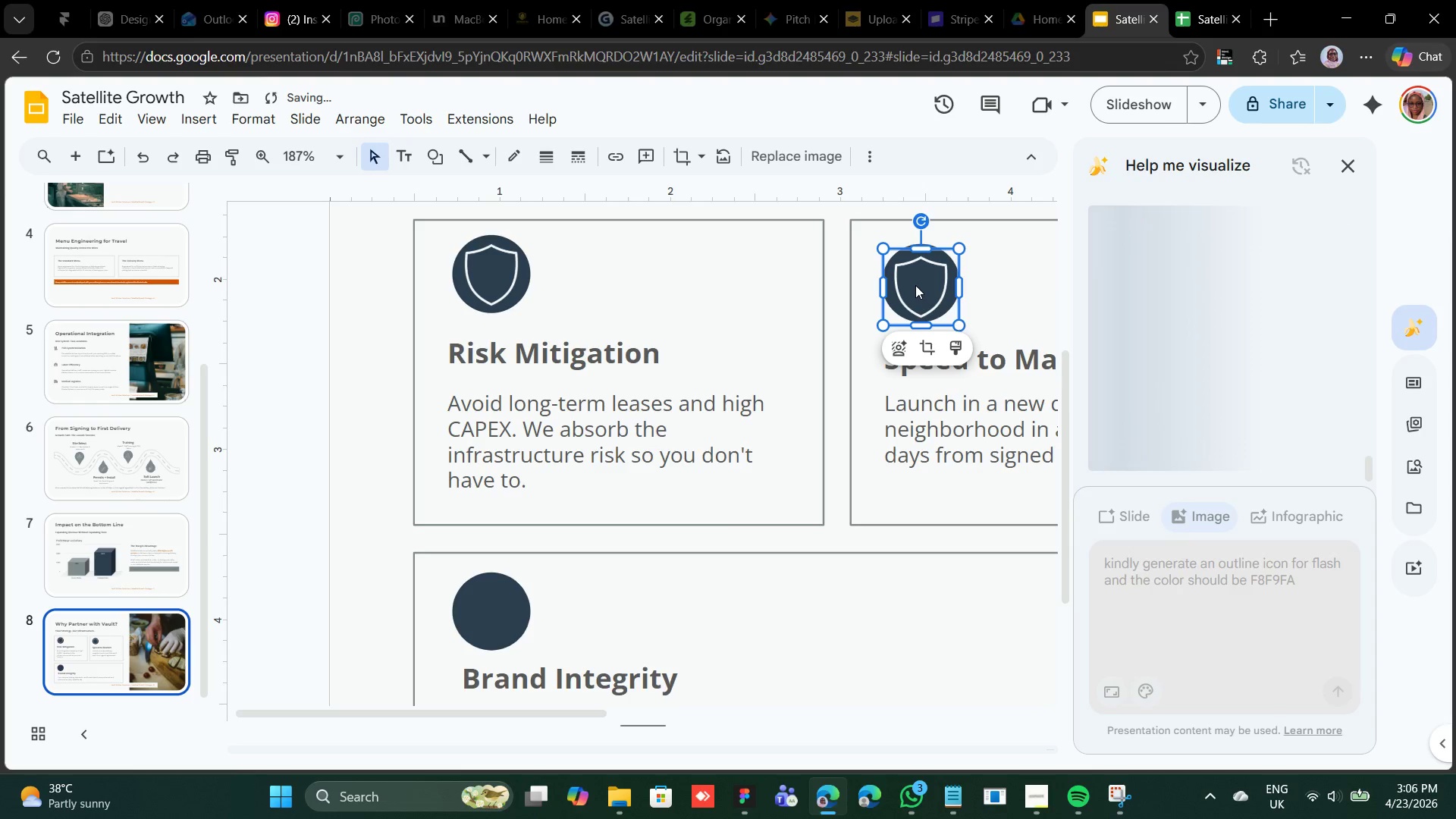 
left_click_drag(start_coordinate=[915, 285], to_coordinate=[915, 281])
 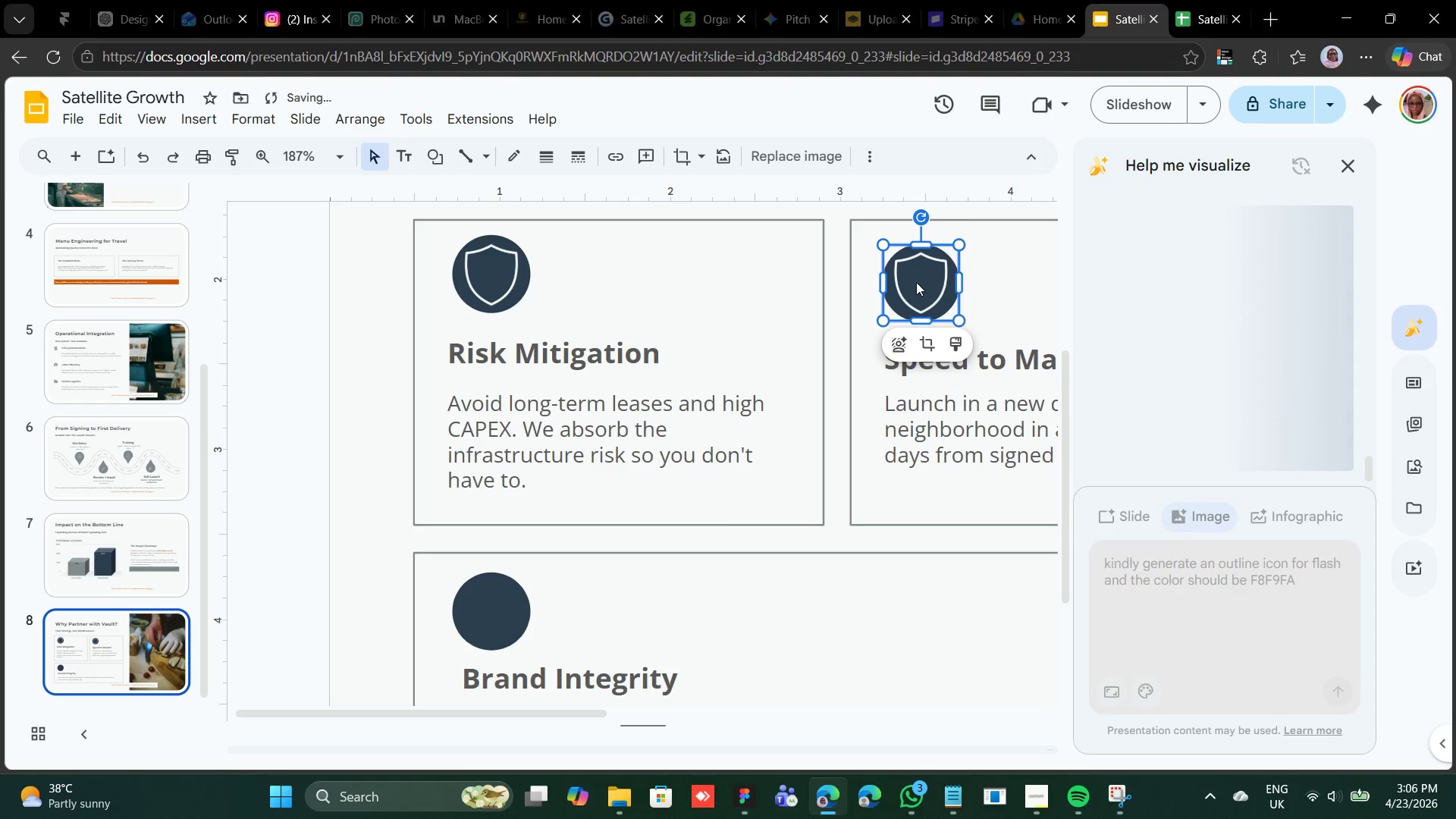 
key(ArrowRight)
 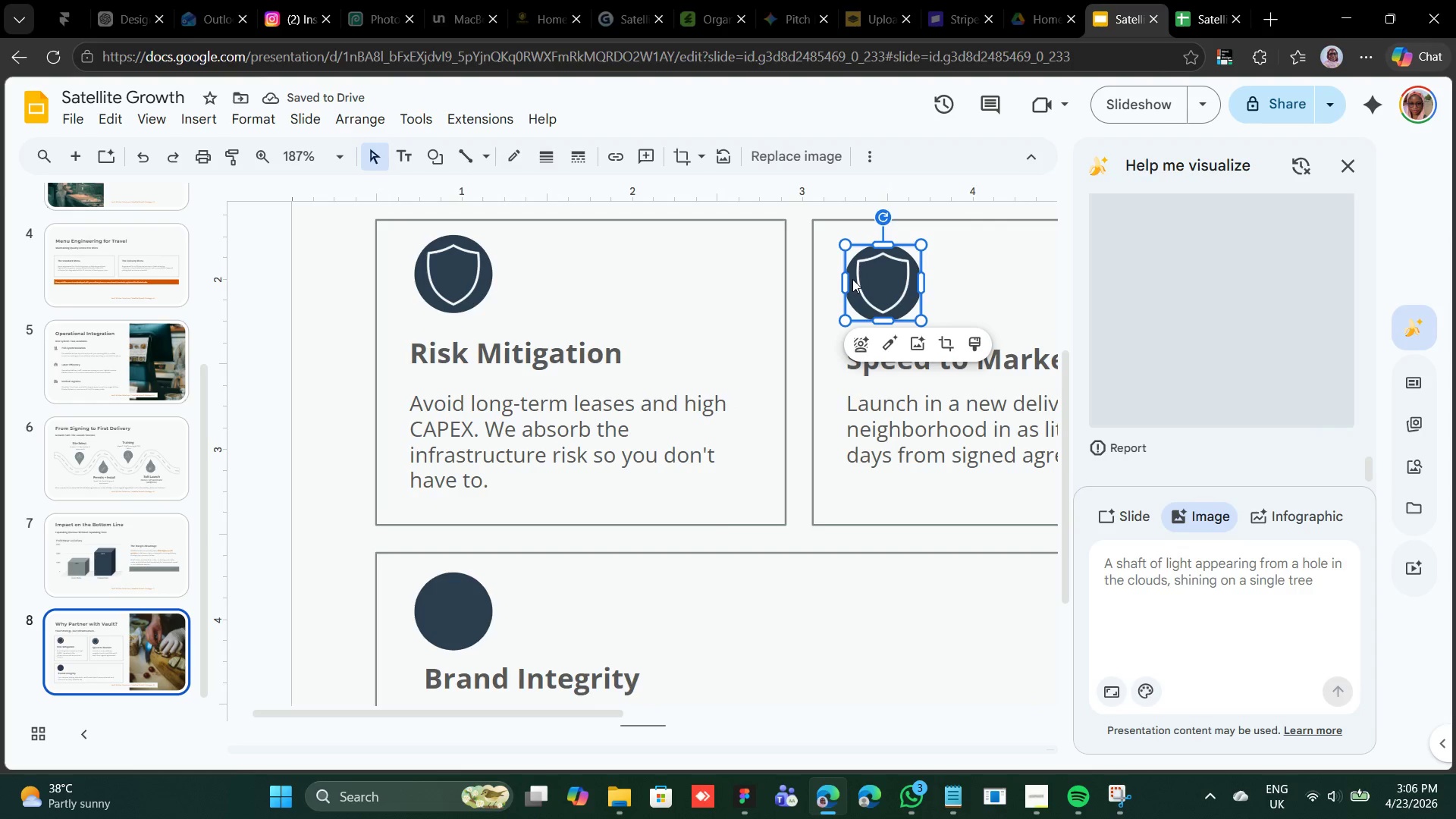 
left_click([858, 287])
 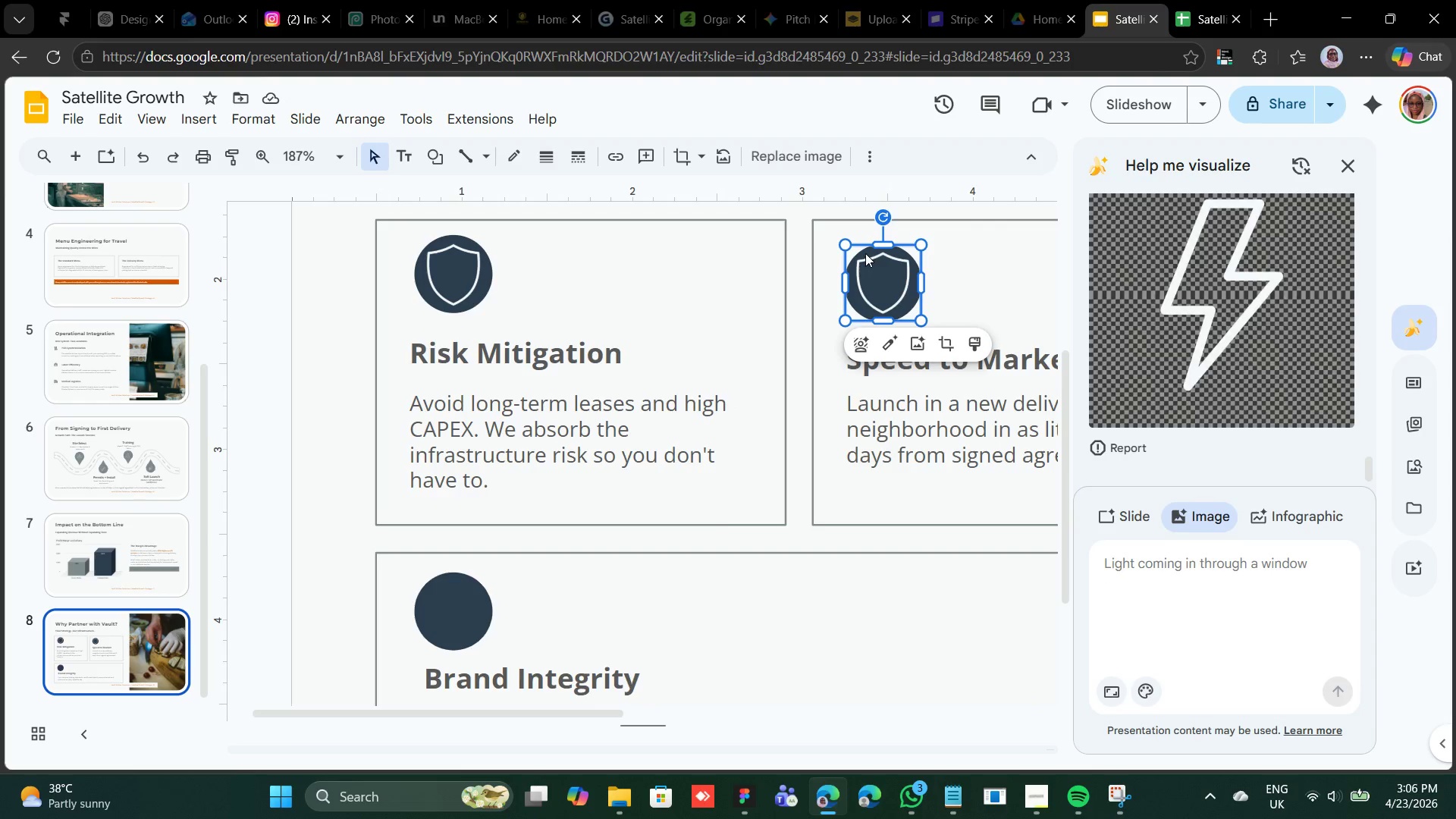 
left_click([854, 270])
 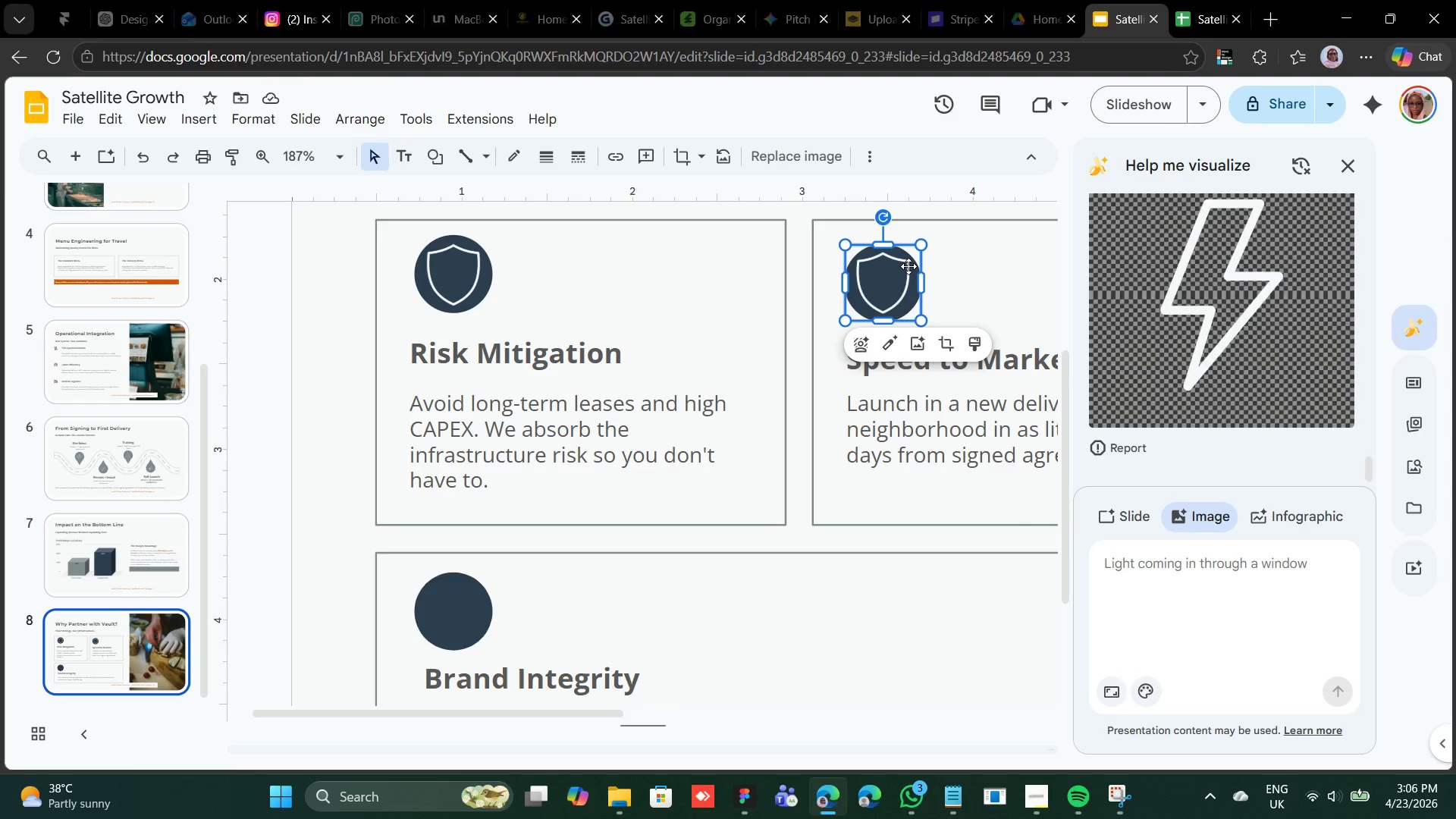 
left_click_drag(start_coordinate=[908, 266], to_coordinate=[909, 271])
 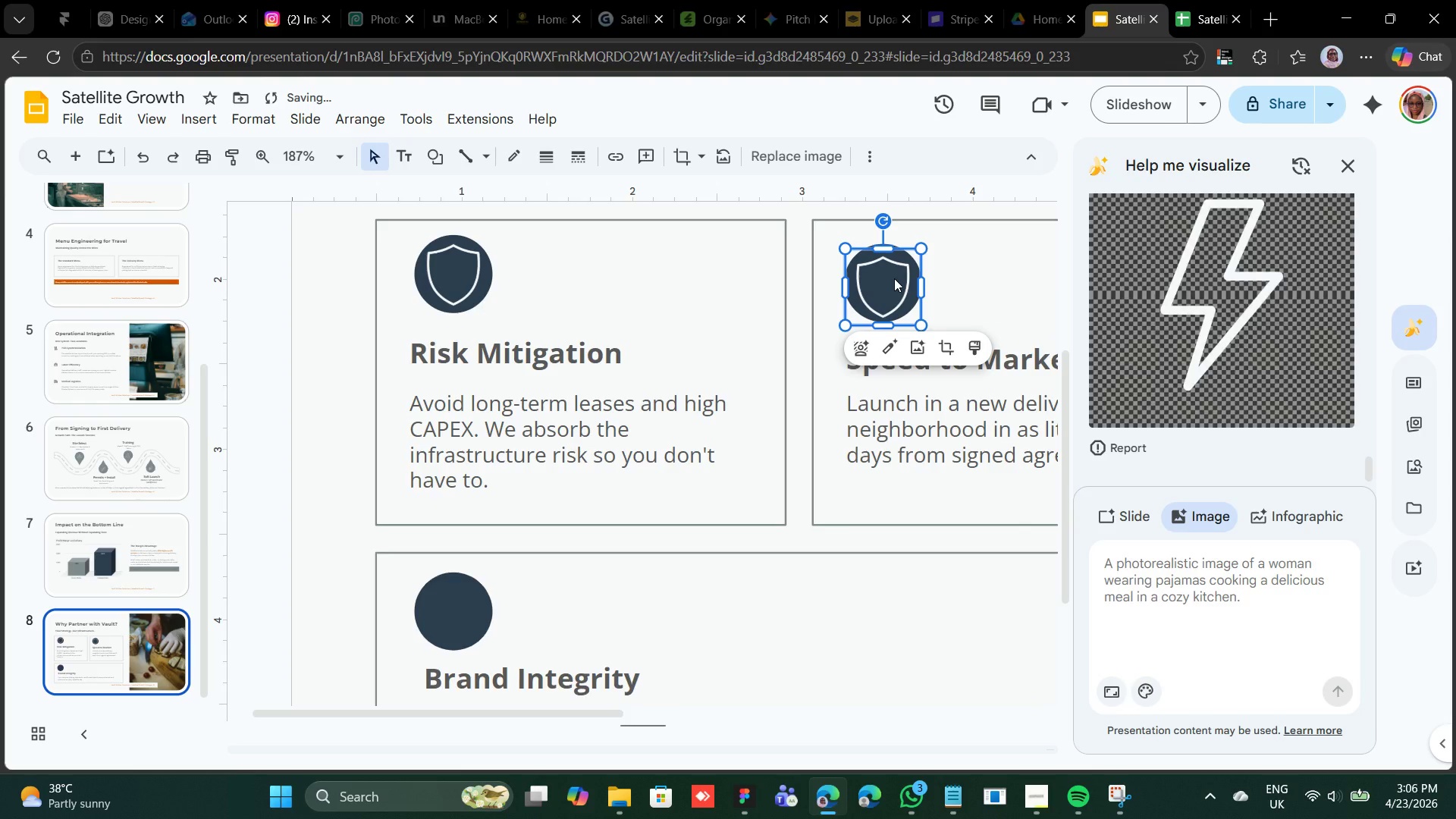 
key(ArrowUp)
 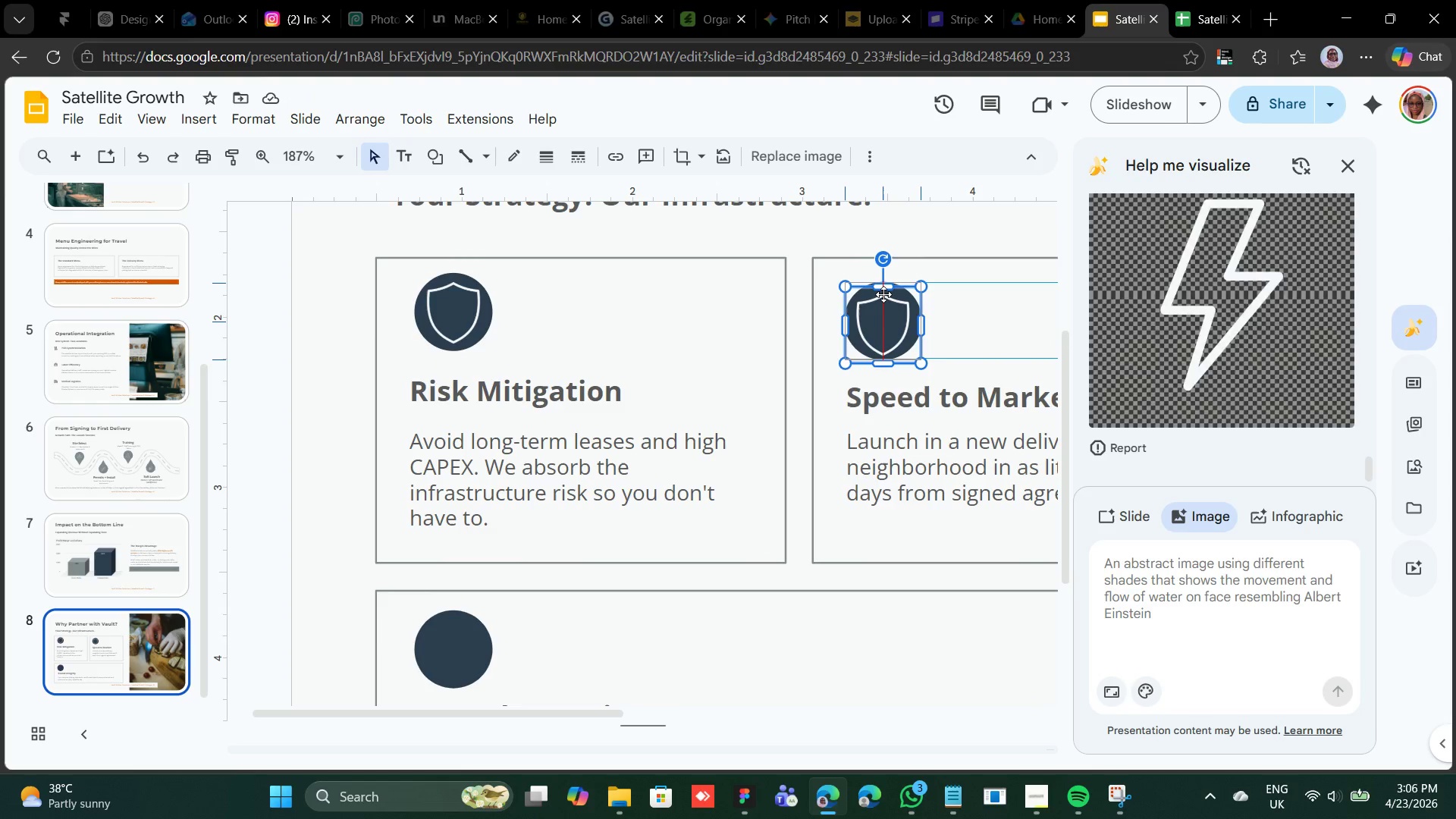 
wait(5.97)
 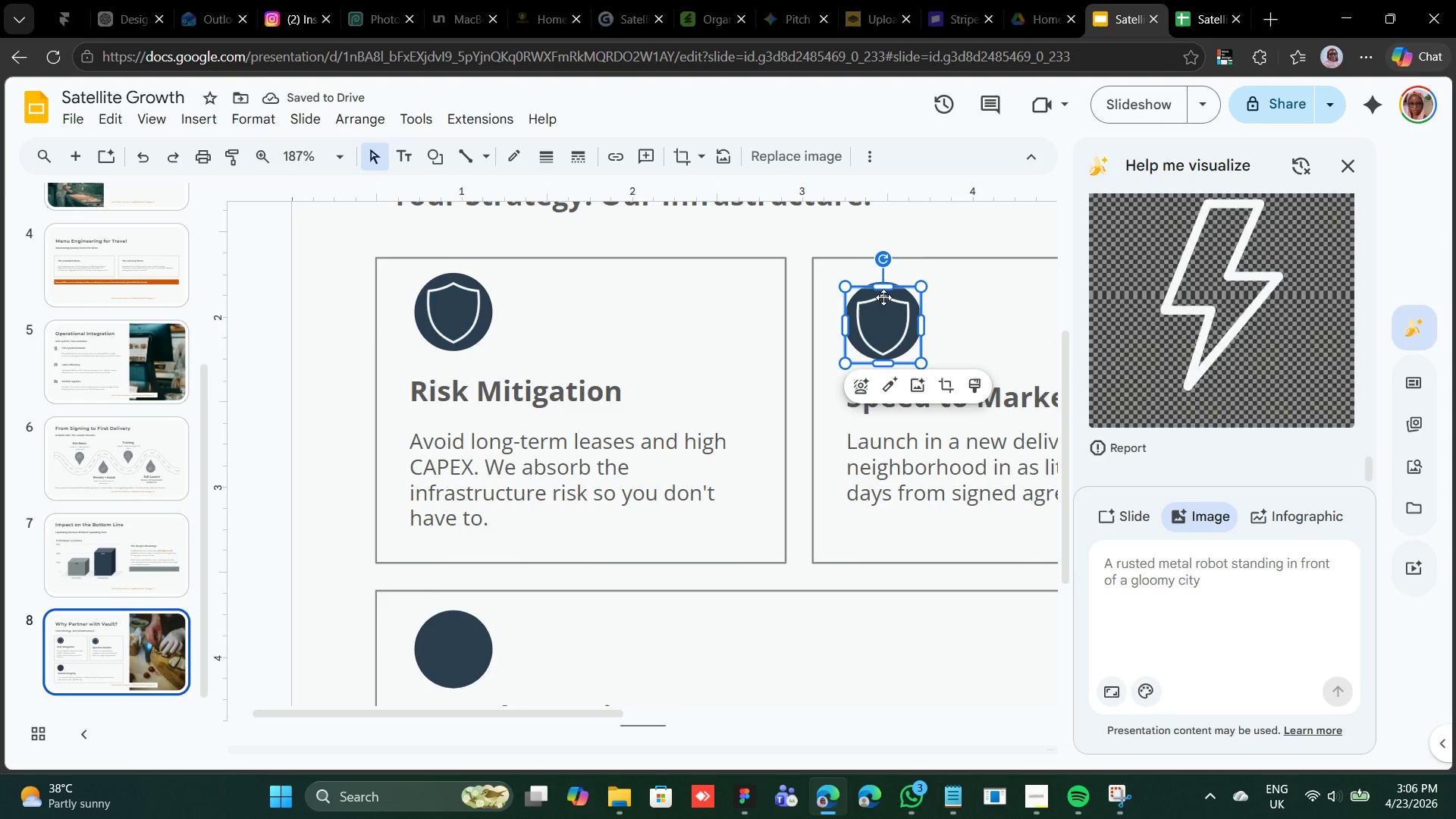 
left_click_drag(start_coordinate=[881, 296], to_coordinate=[883, 302])
 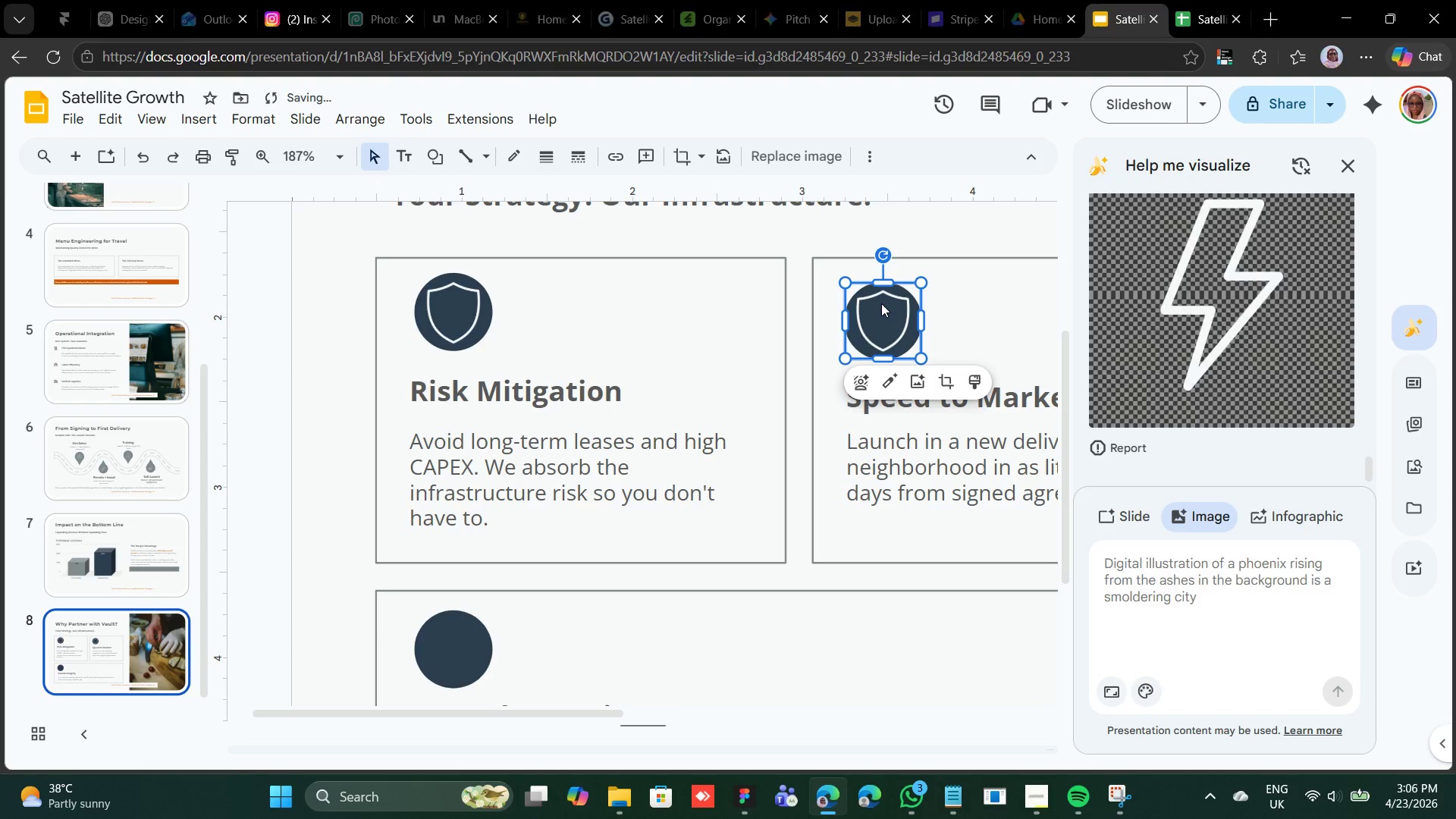 
left_click_drag(start_coordinate=[881, 305], to_coordinate=[882, 310])
 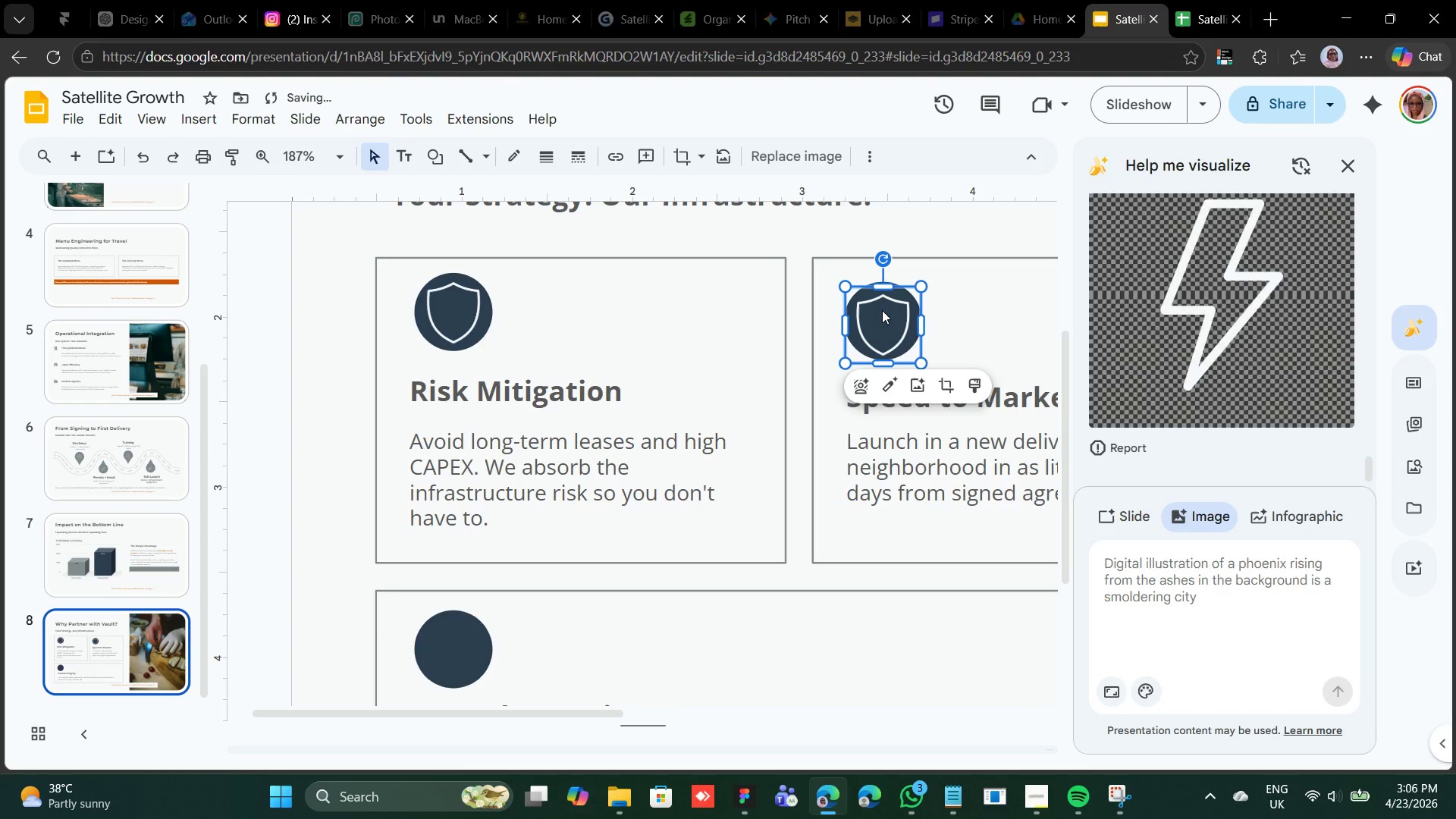 
left_click_drag(start_coordinate=[882, 310], to_coordinate=[883, 305])
 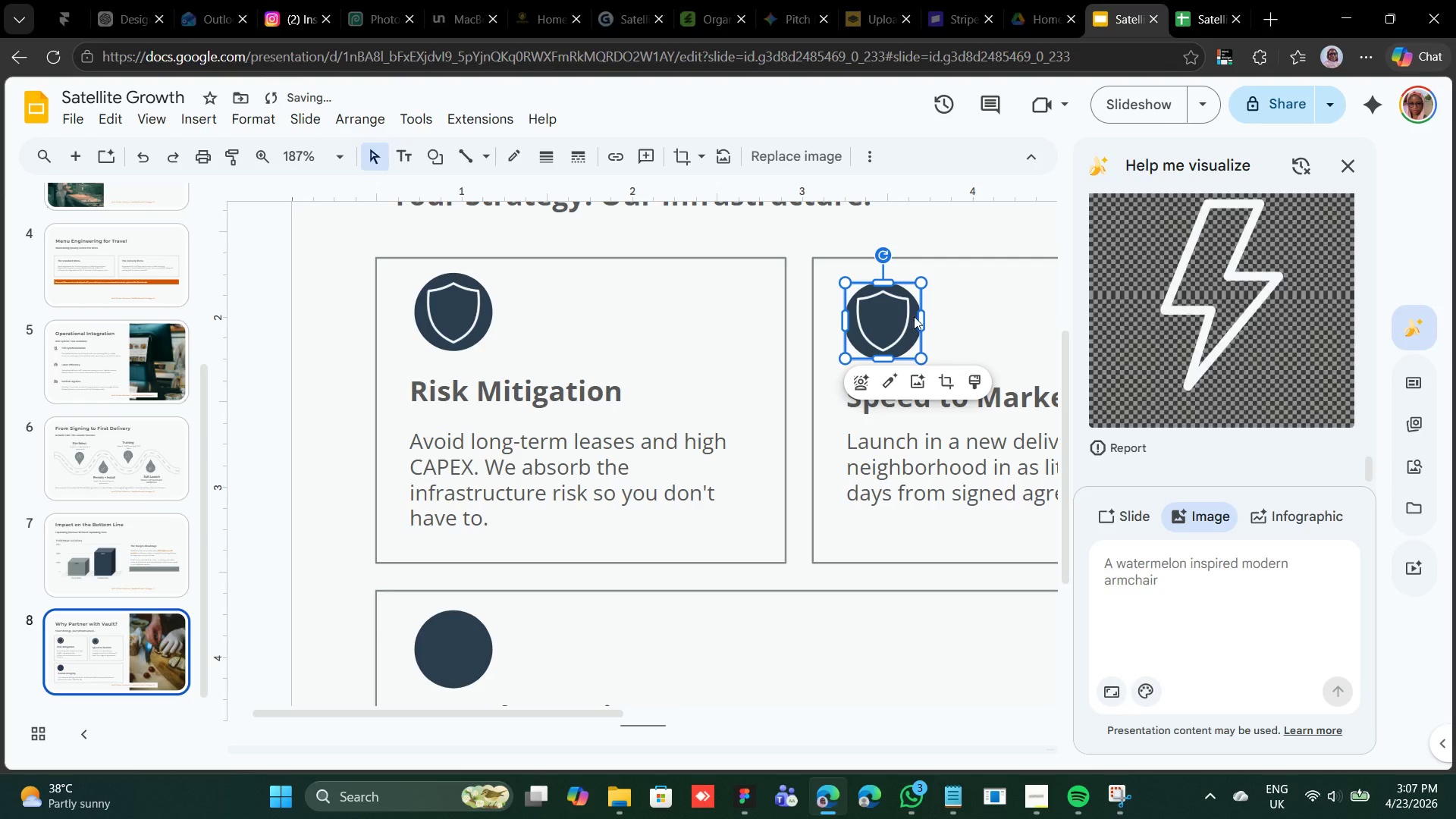 
left_click([1179, 345])
 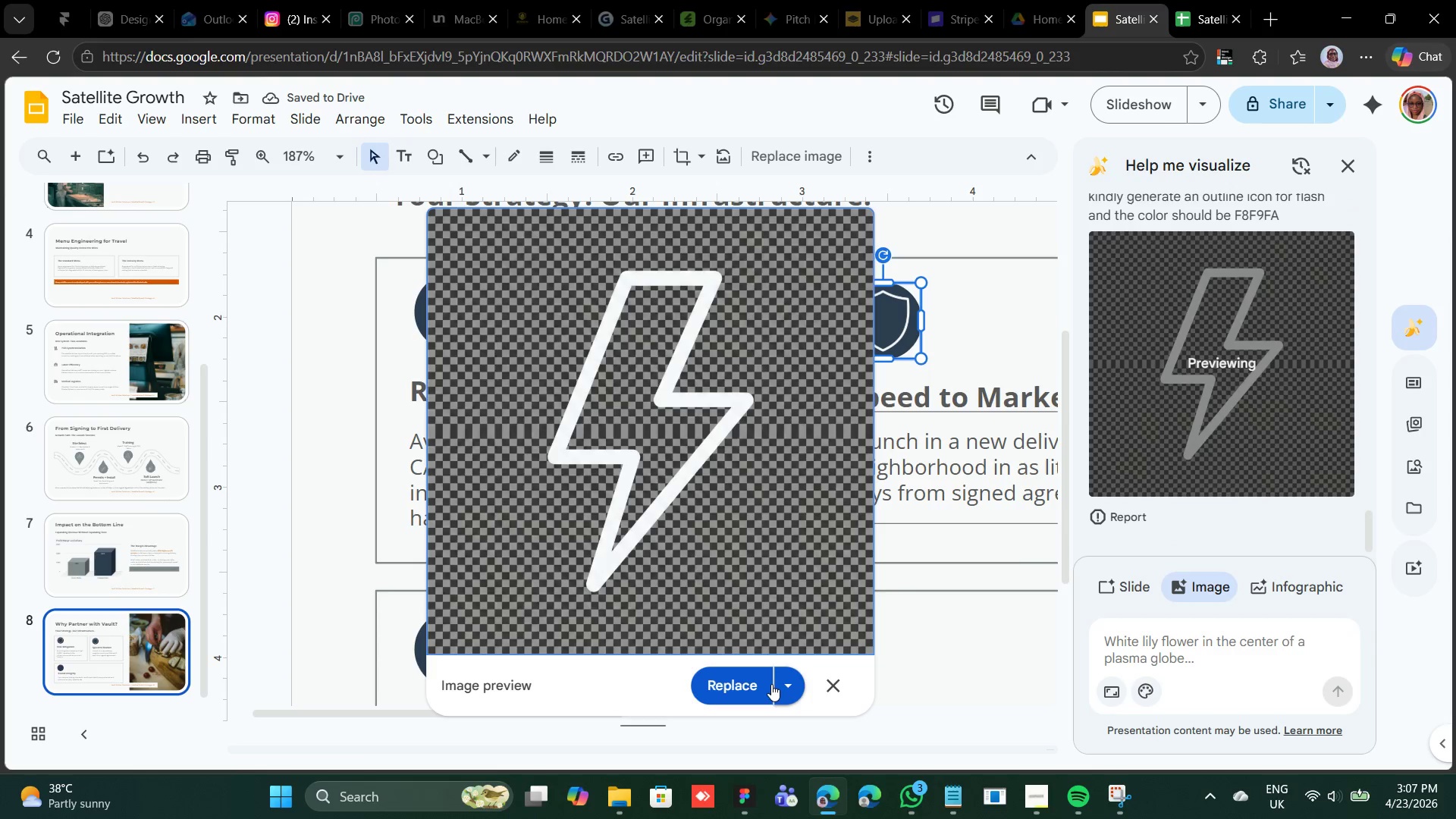 
left_click([739, 686])
 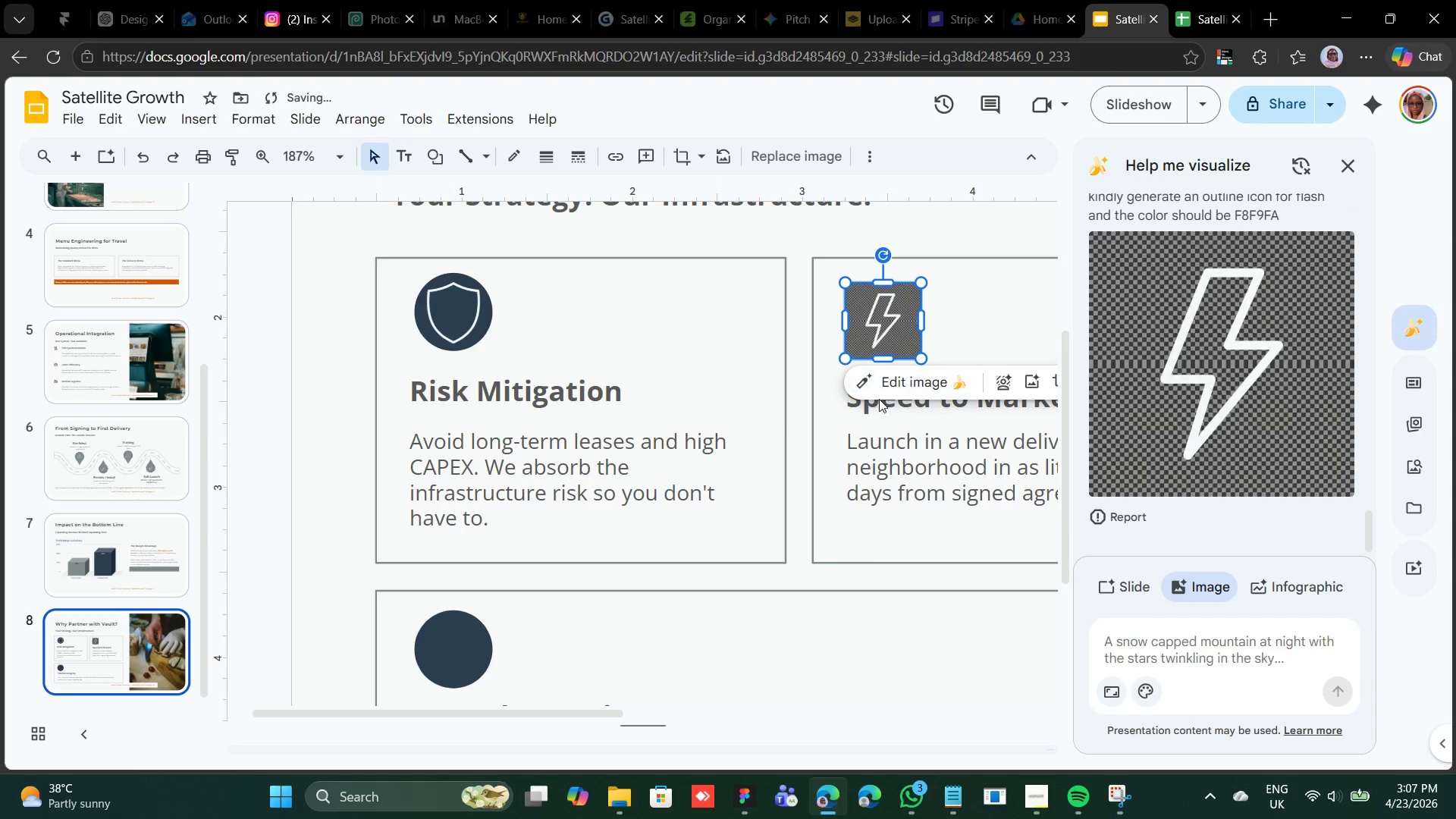 
left_click([1006, 389])
 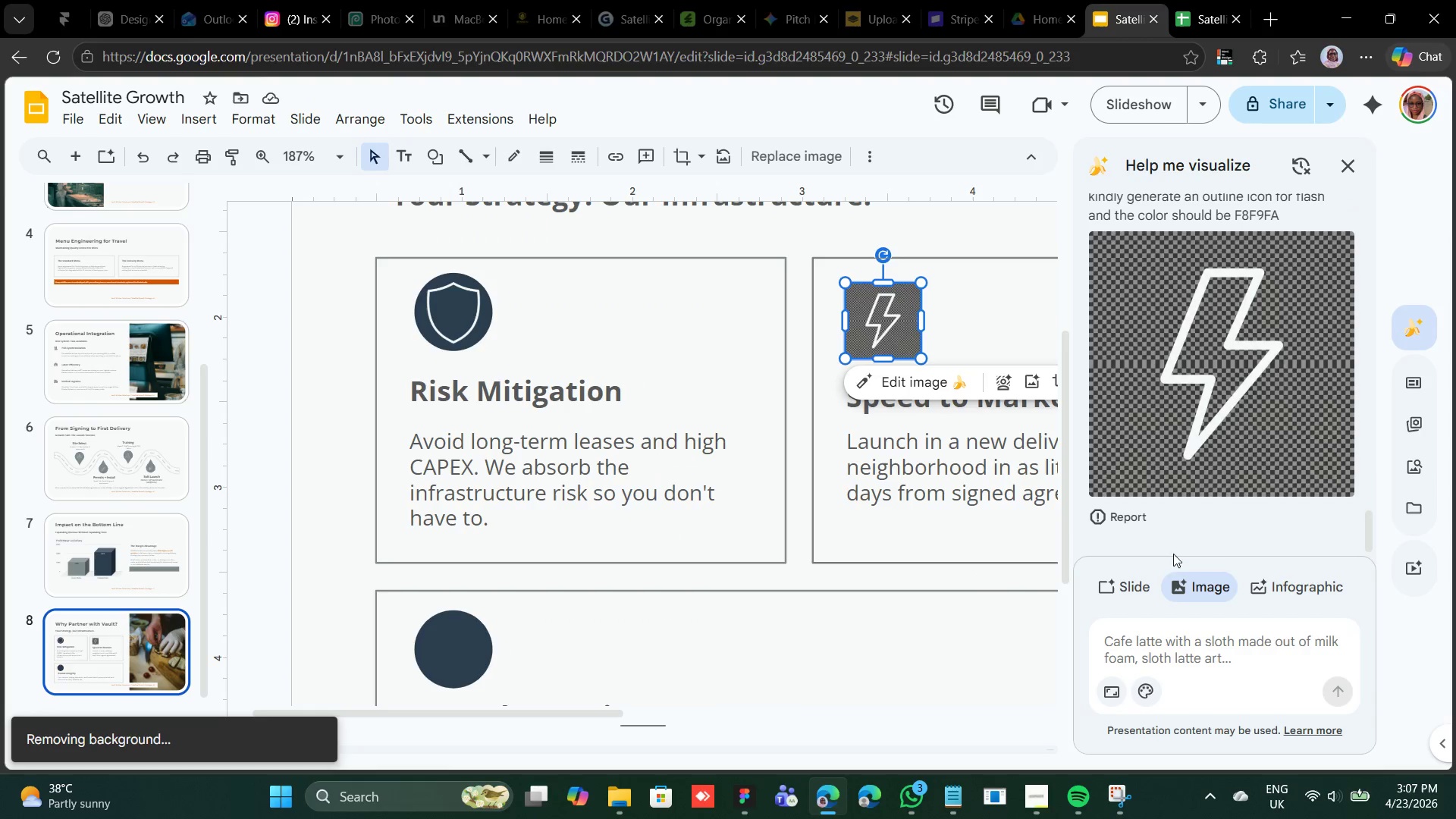 
left_click([1143, 647])
 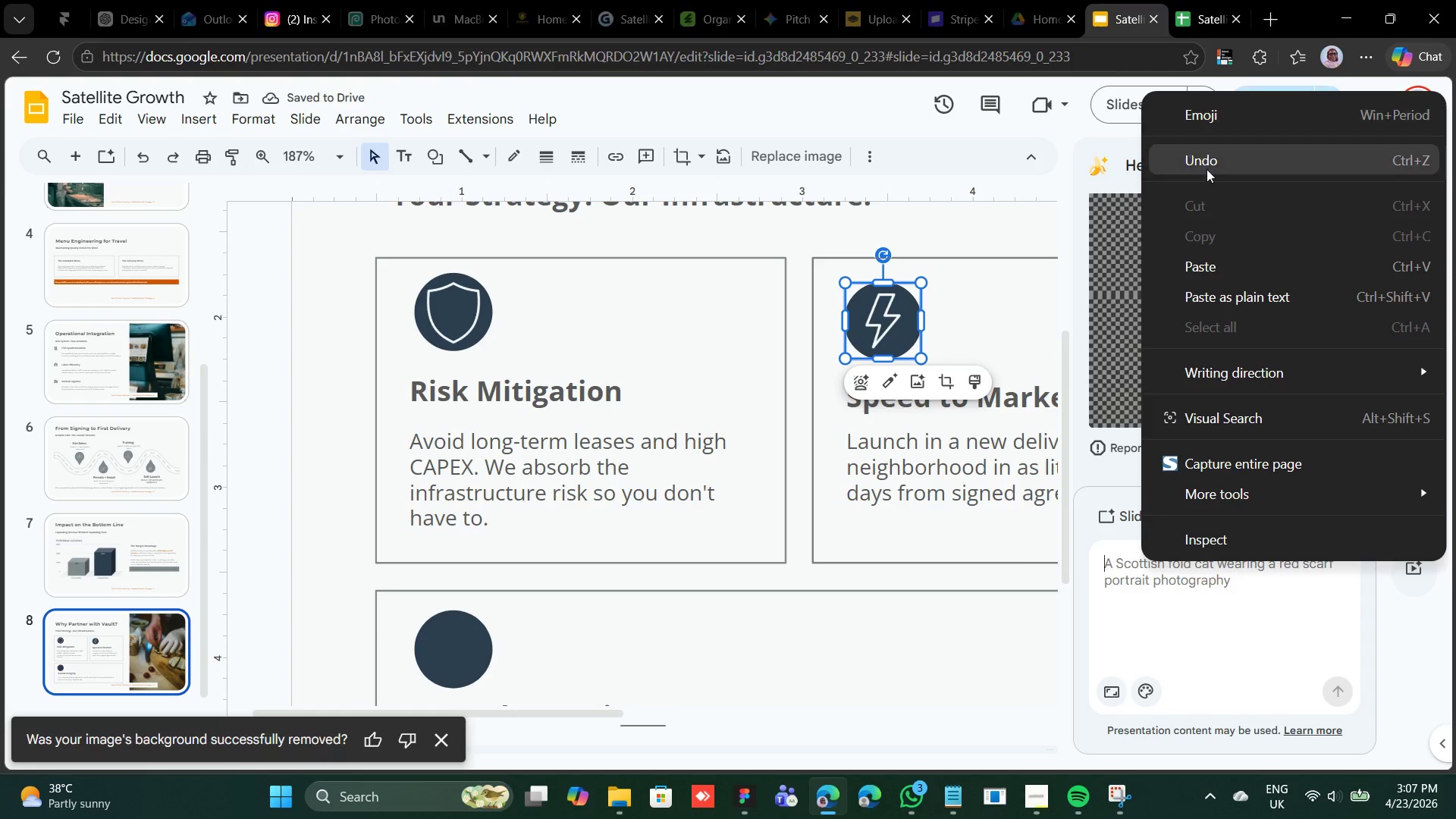 
left_click([1218, 259])
 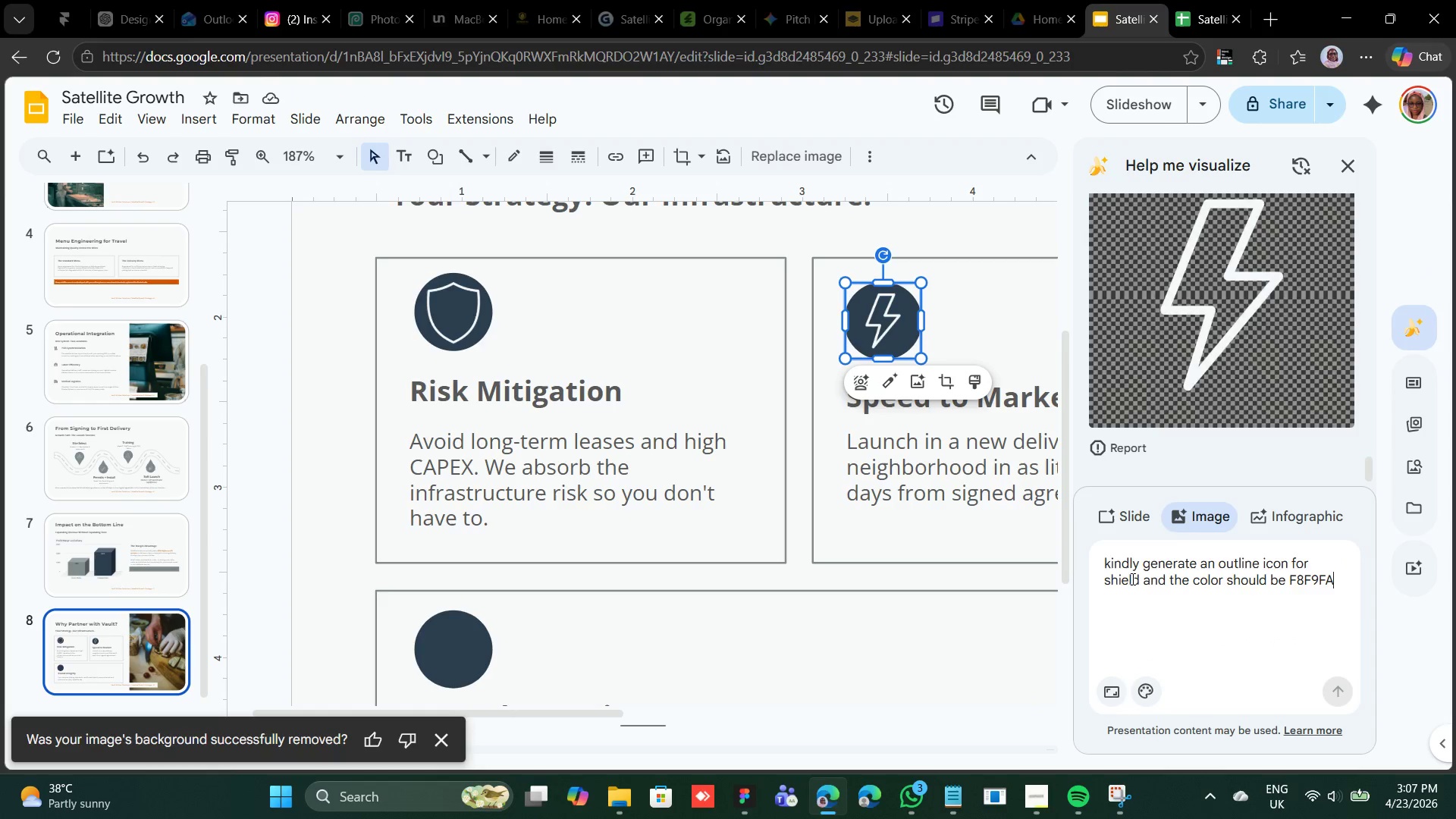 
double_click([1128, 581])
 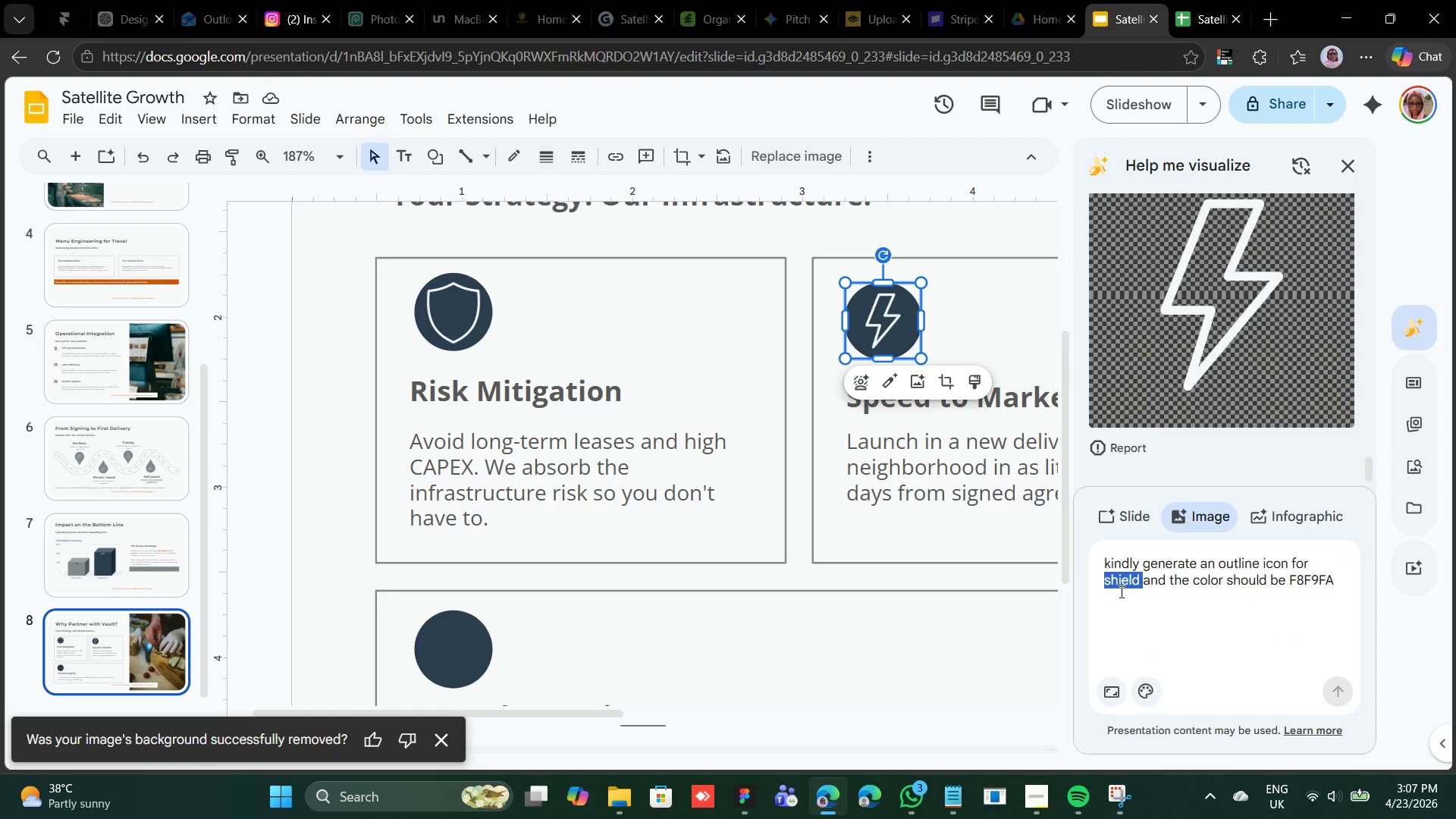 
wait(6.34)
 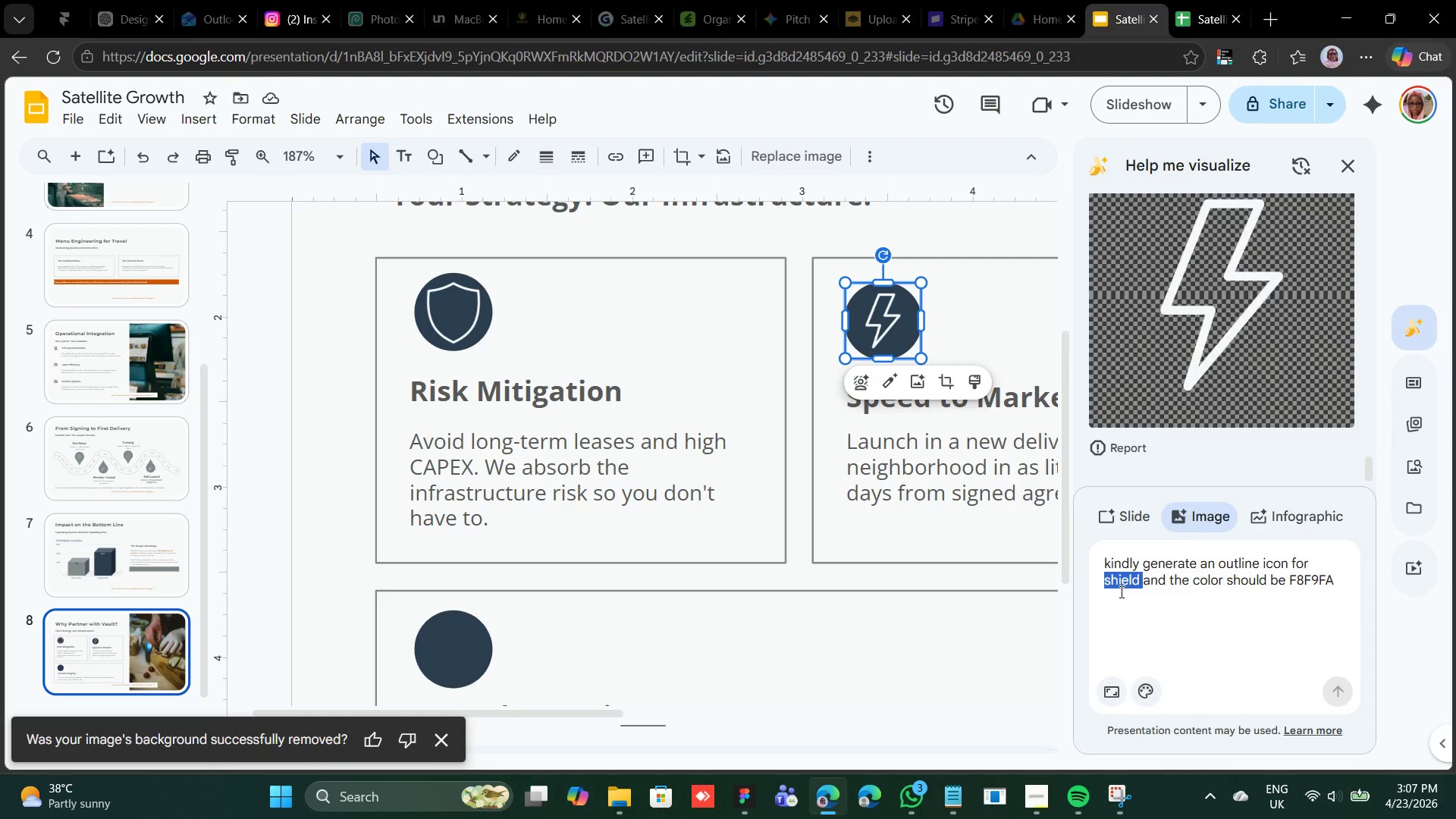 
type(star )
 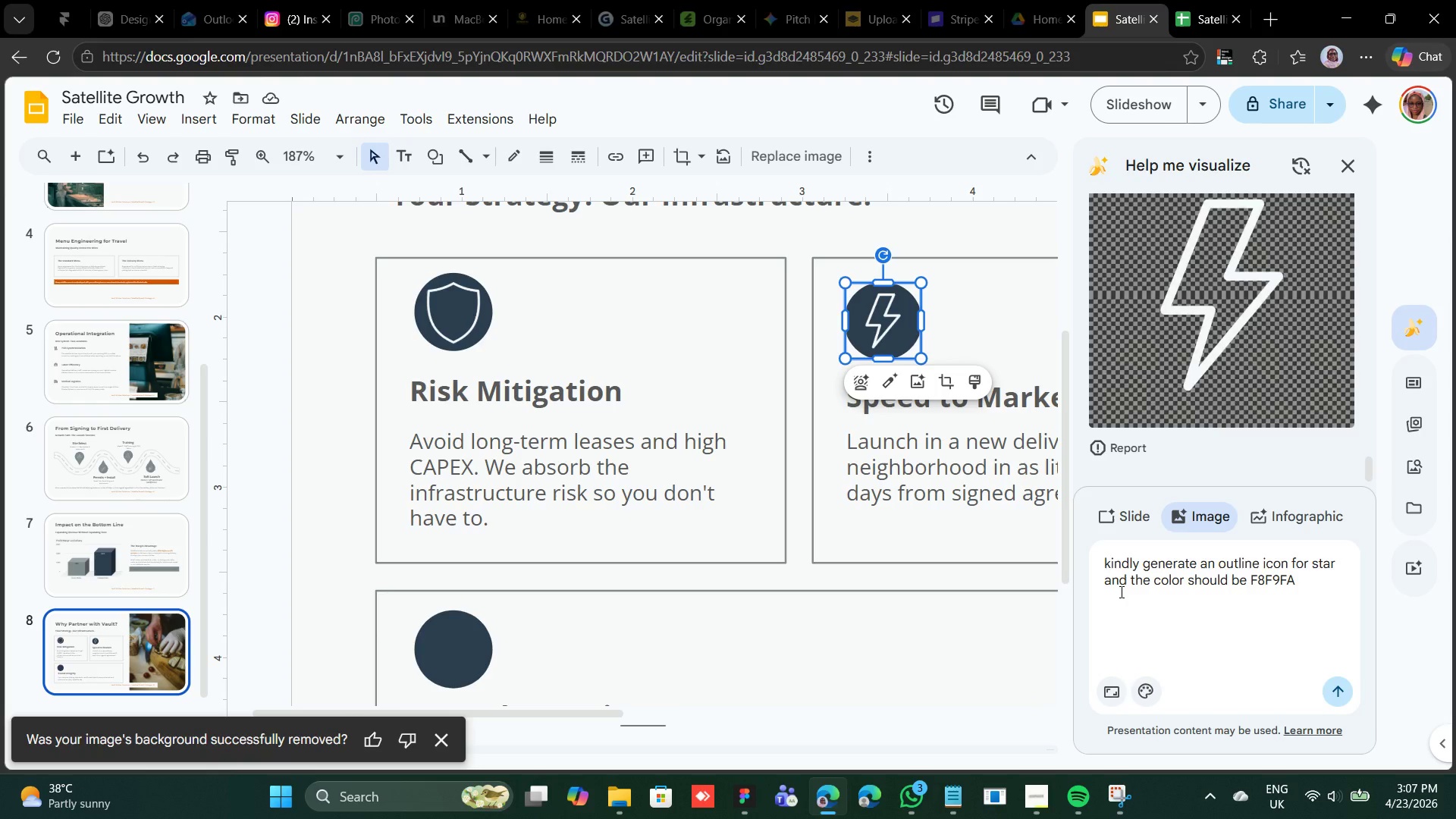 
key(Enter)
 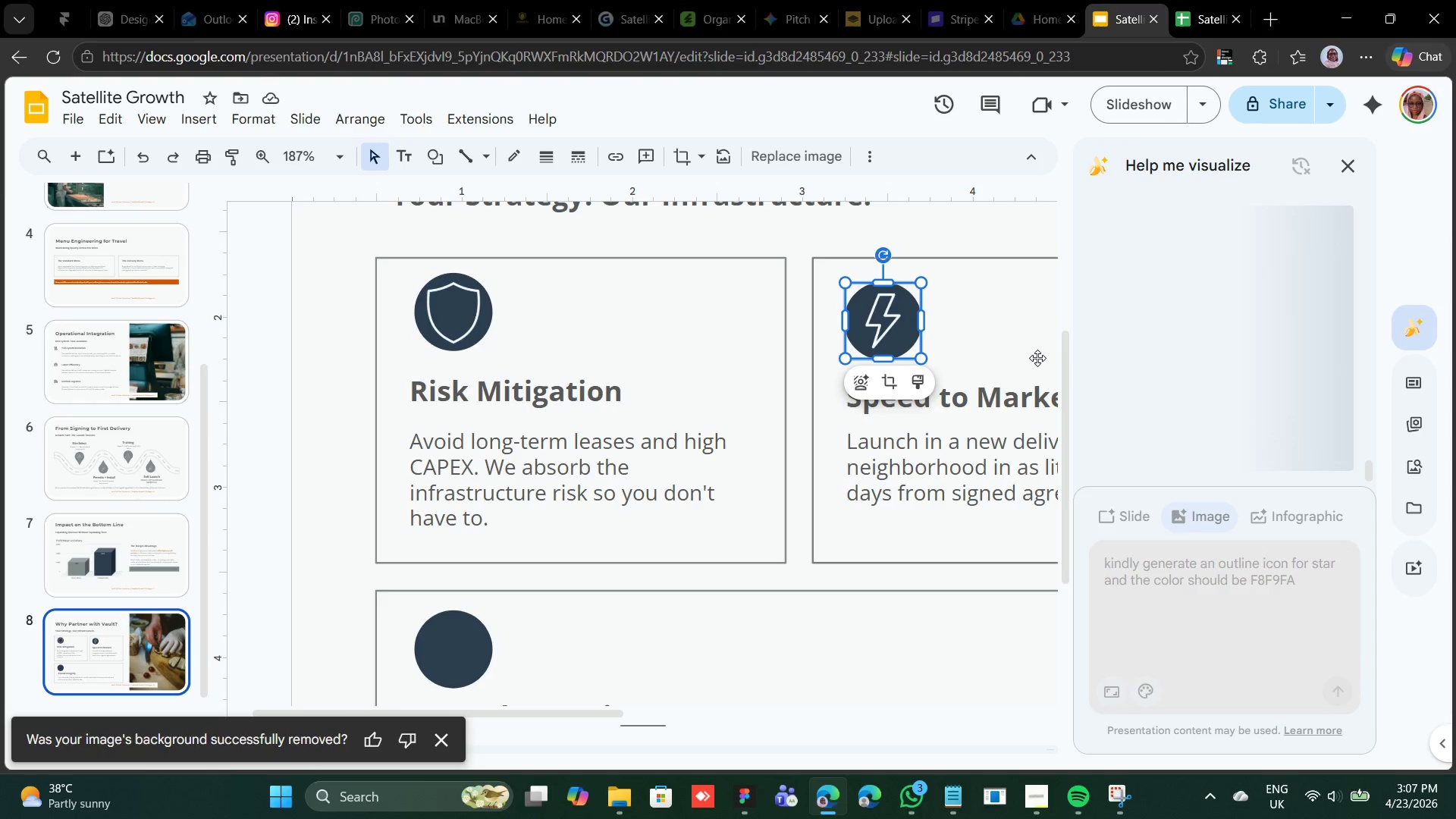 
key(Control+D)
 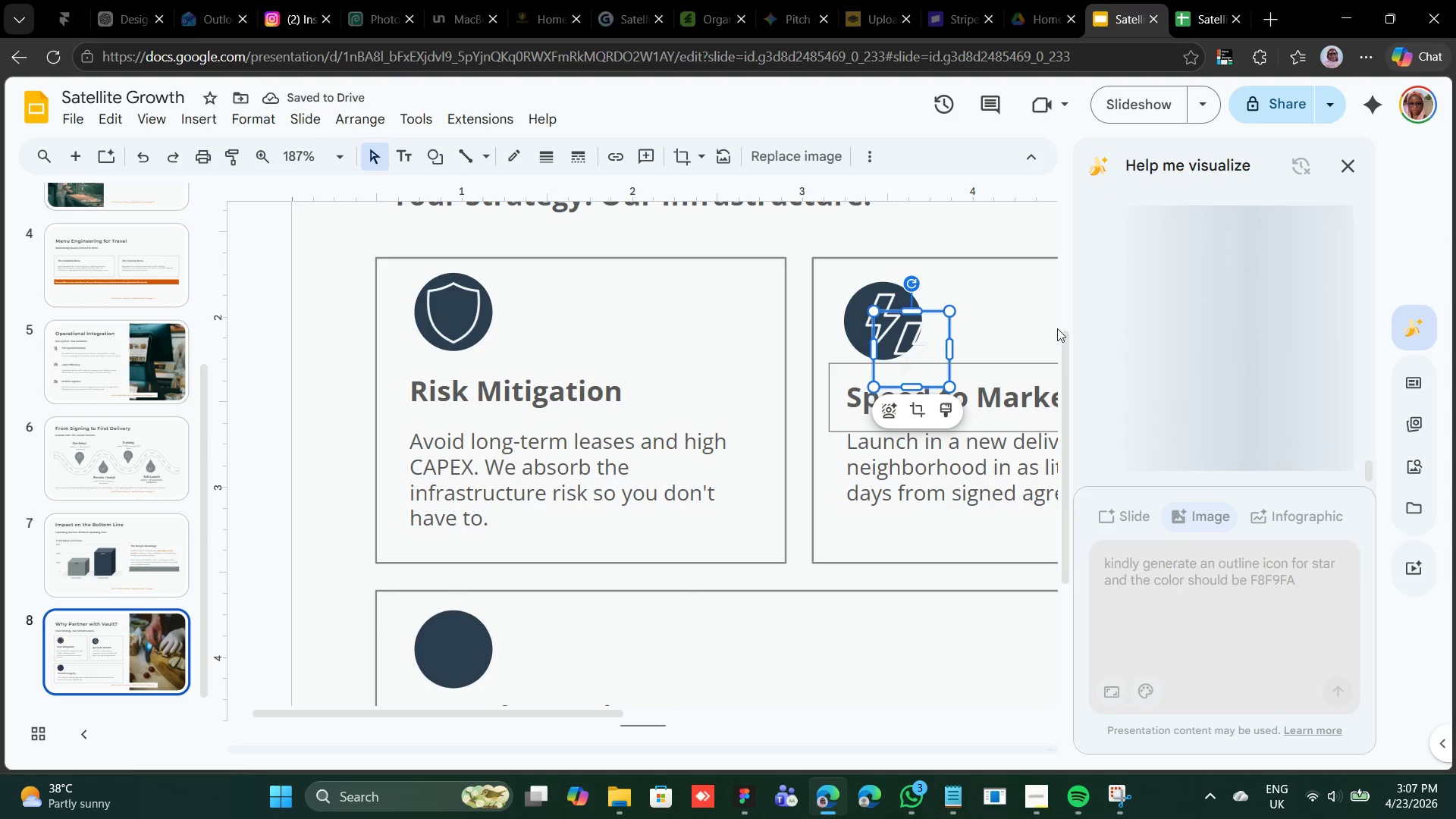 
left_click_drag(start_coordinate=[903, 337], to_coordinate=[444, 638])
 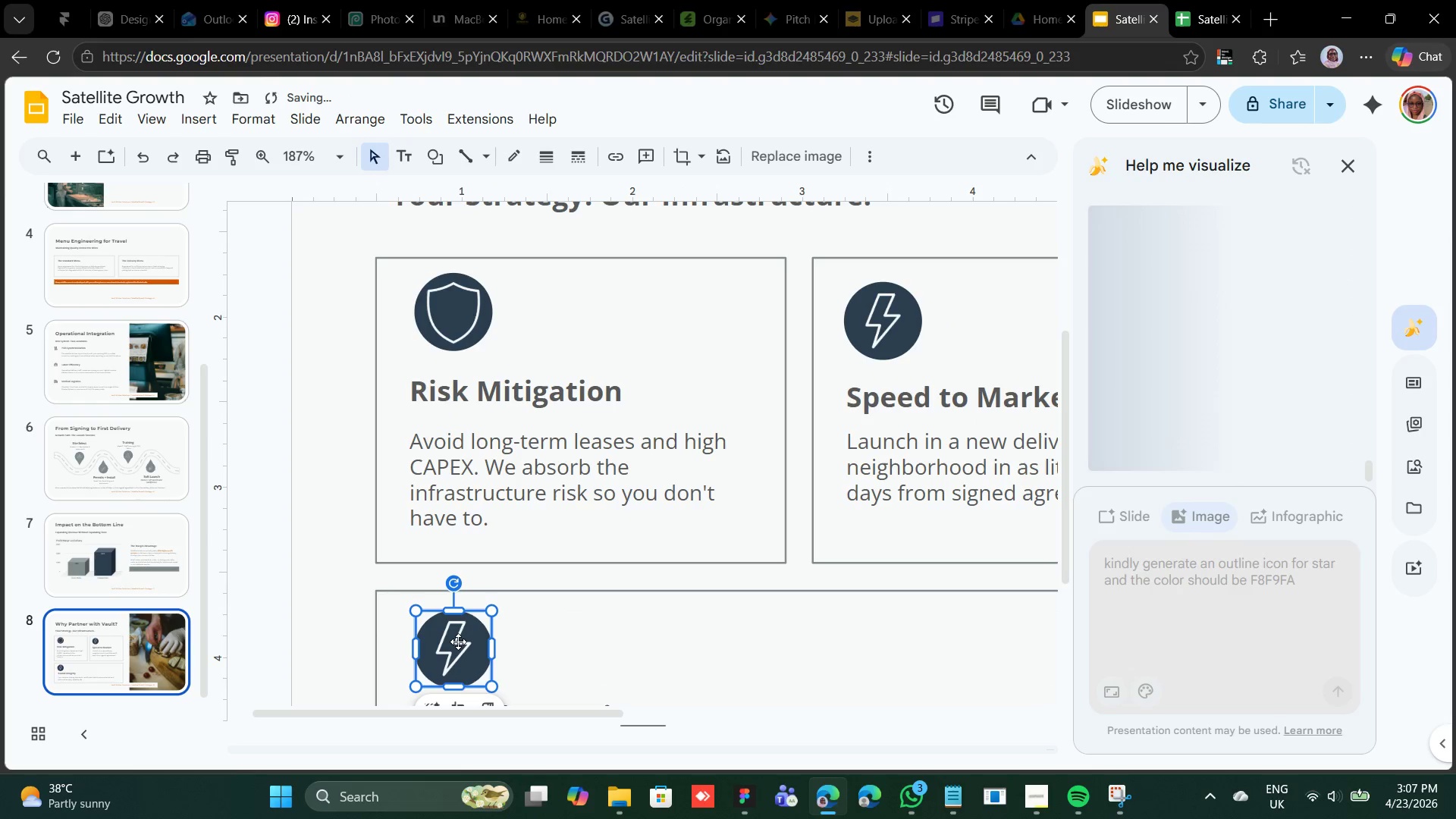 
left_click_drag(start_coordinate=[457, 642], to_coordinate=[454, 646])
 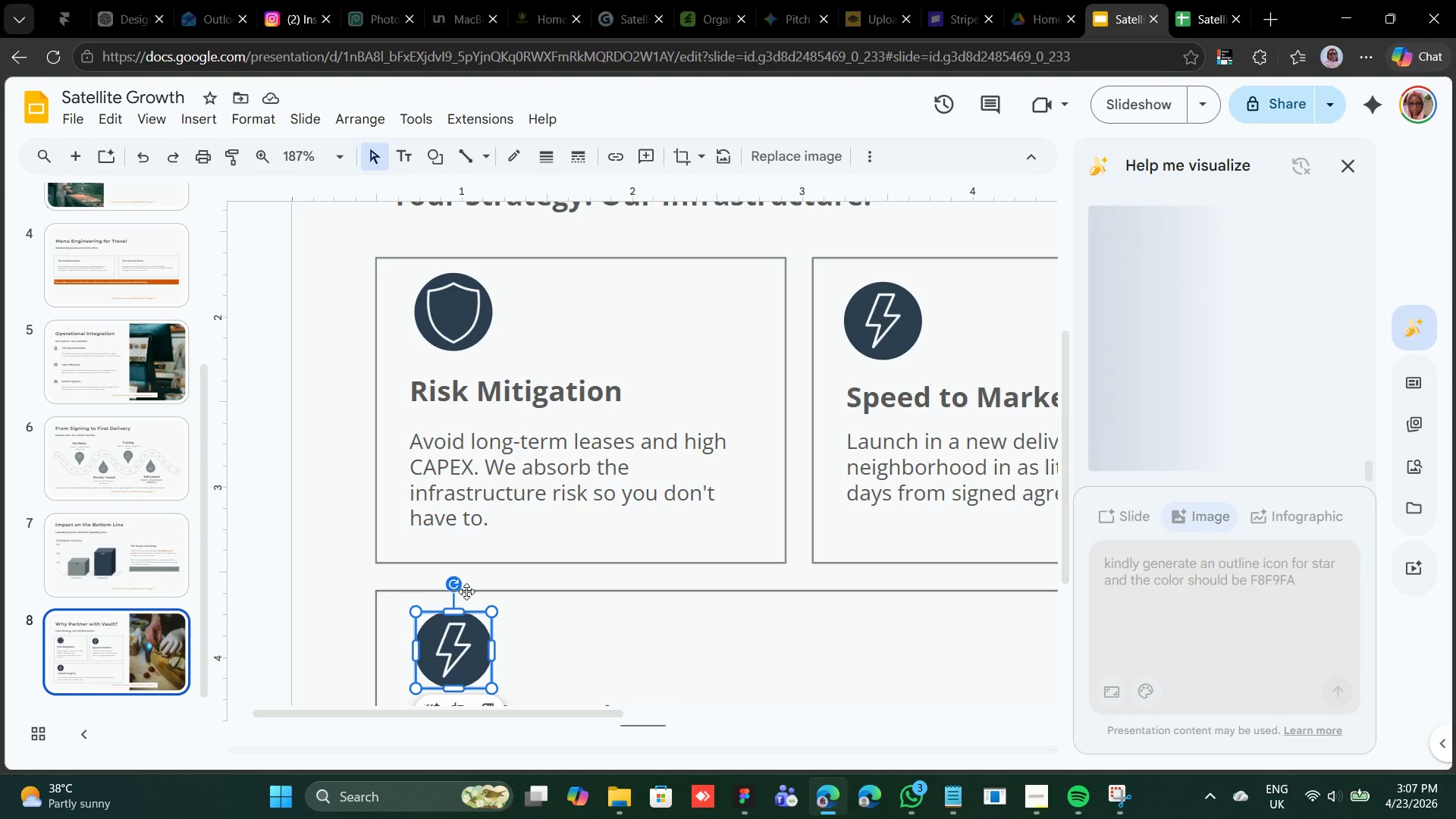 
wait(13.97)
 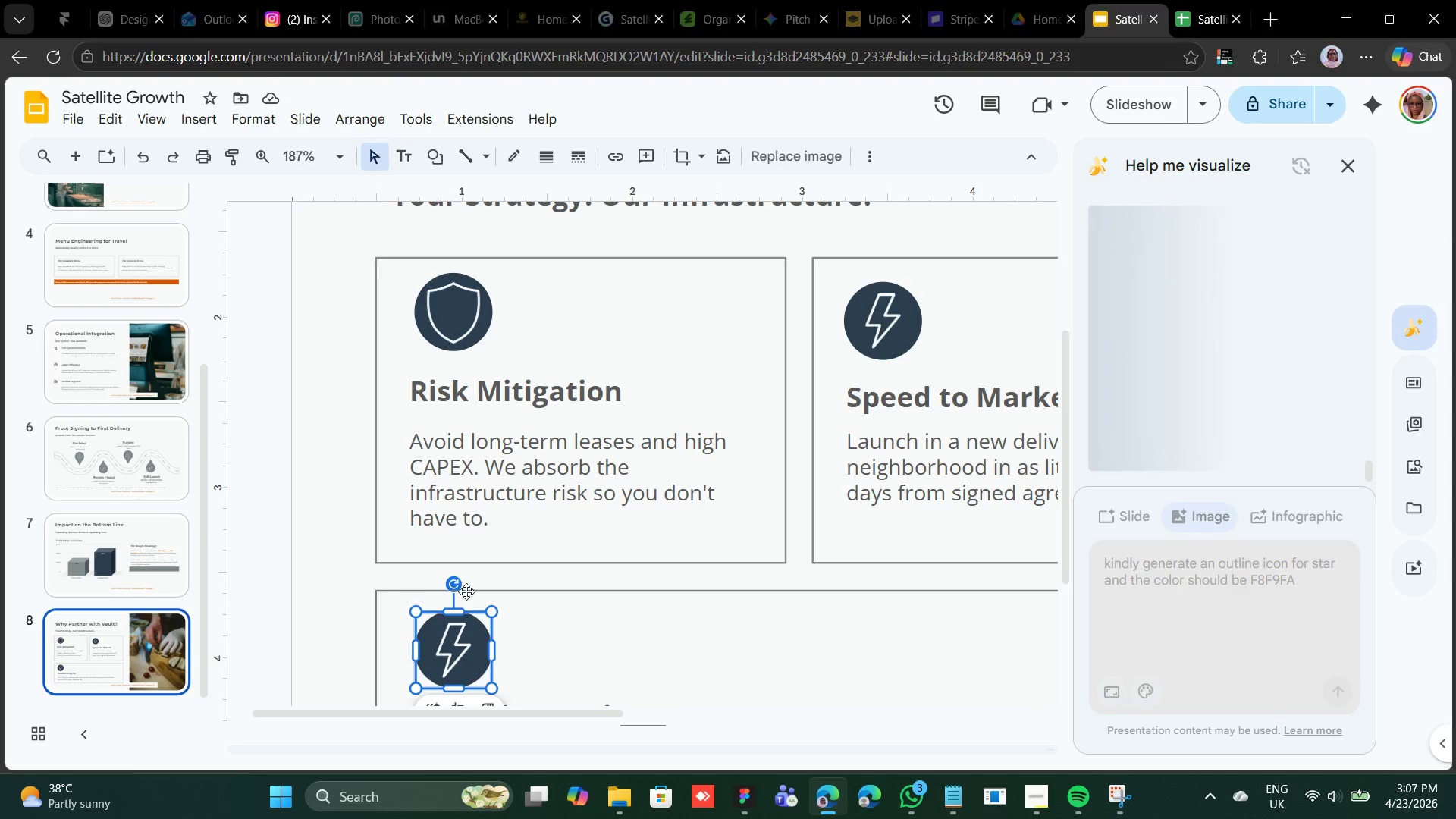 
left_click([1200, 302])
 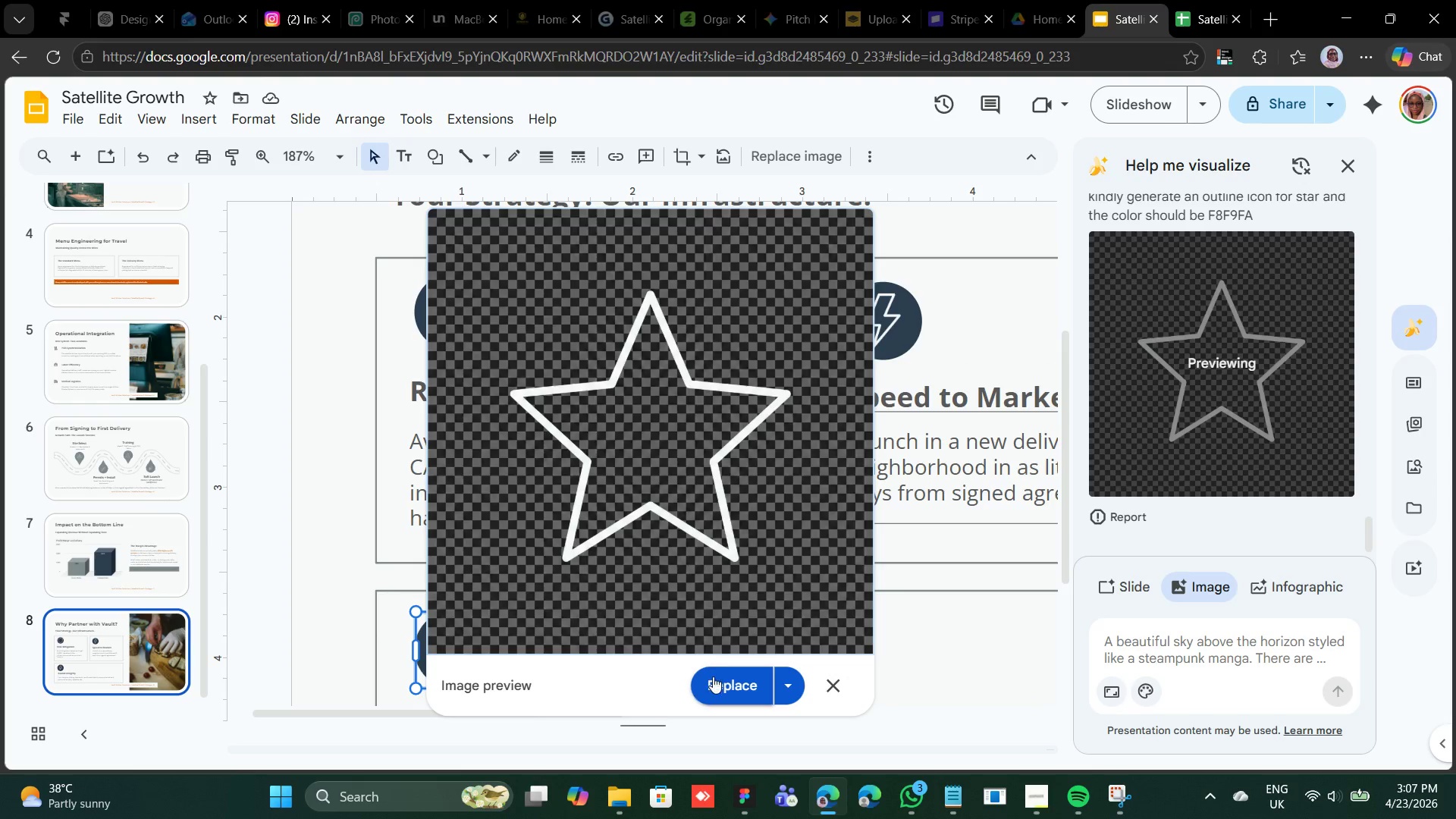 
left_click([714, 686])
 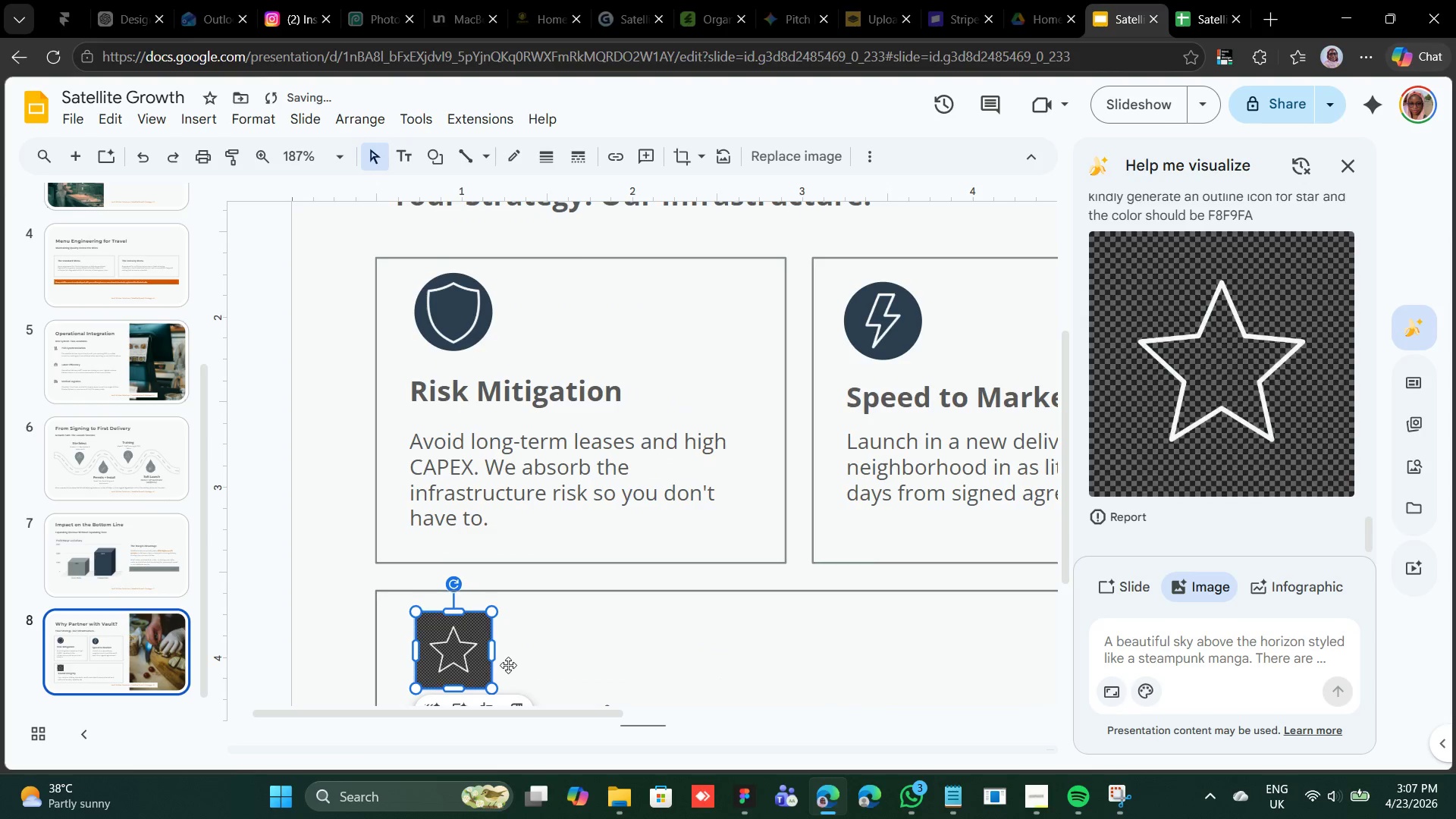 
scroll: coordinate [524, 634], scroll_direction: none, amount: 0.0
 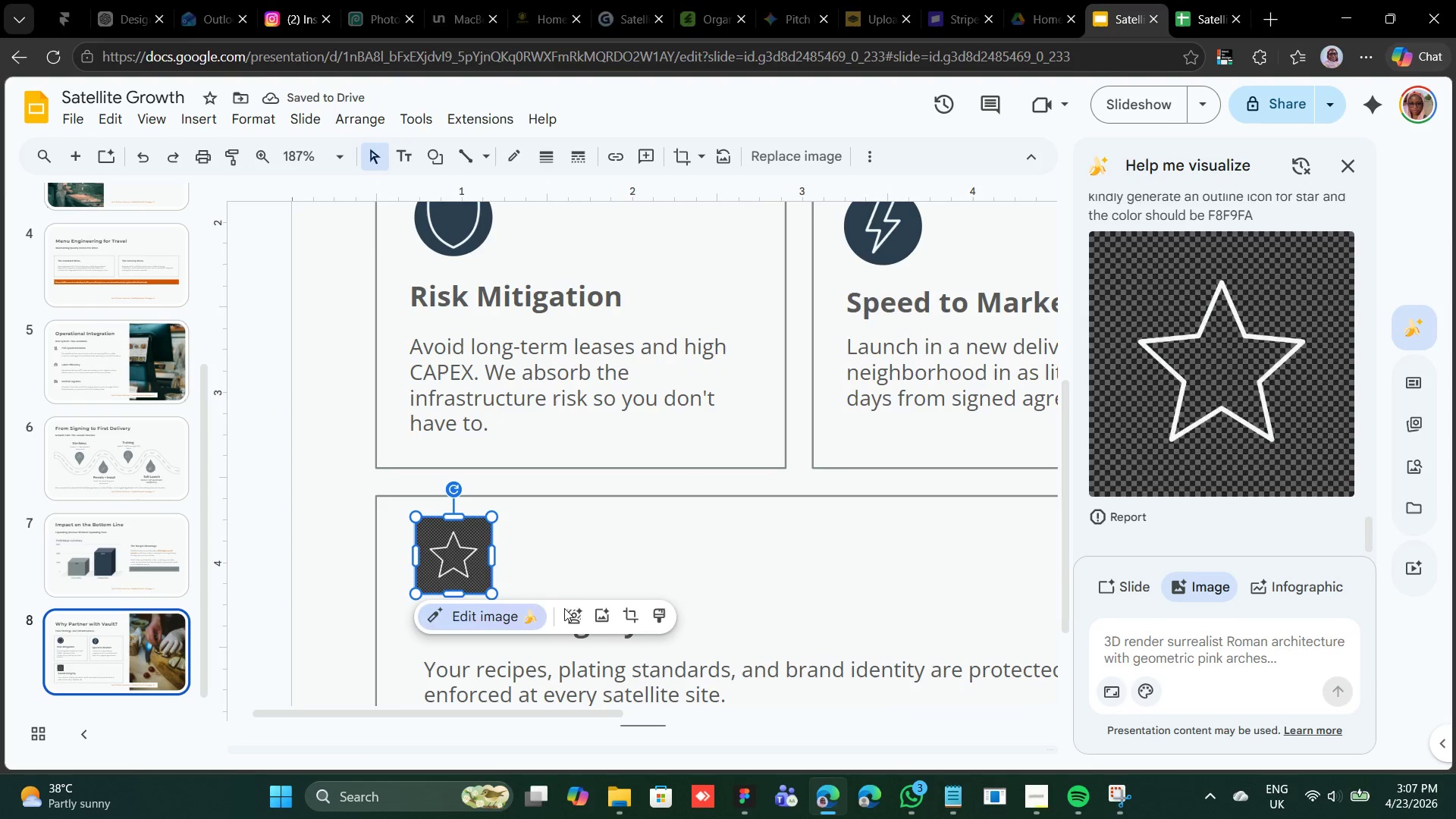 
left_click([573, 610])
 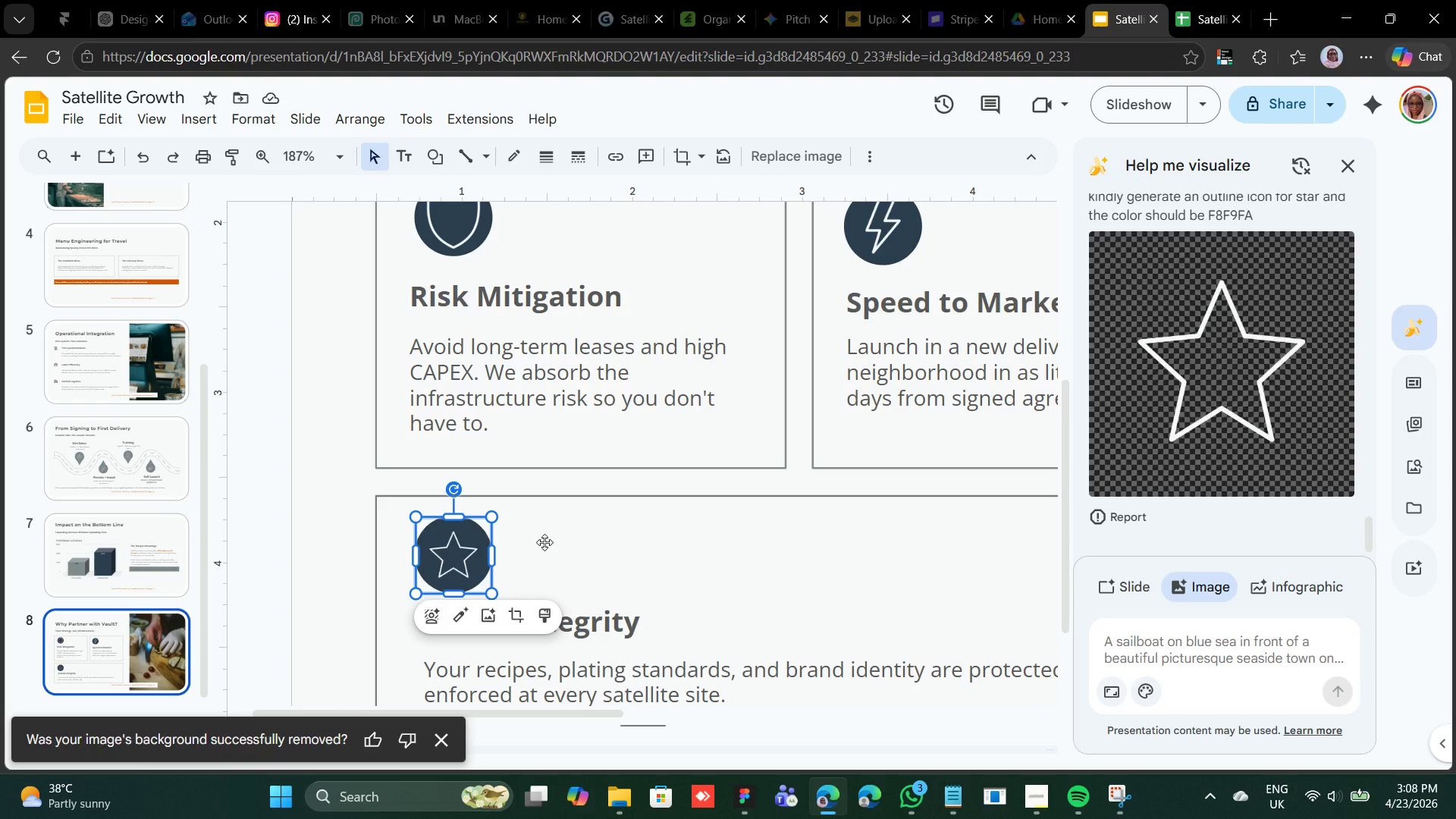 
wait(18.5)
 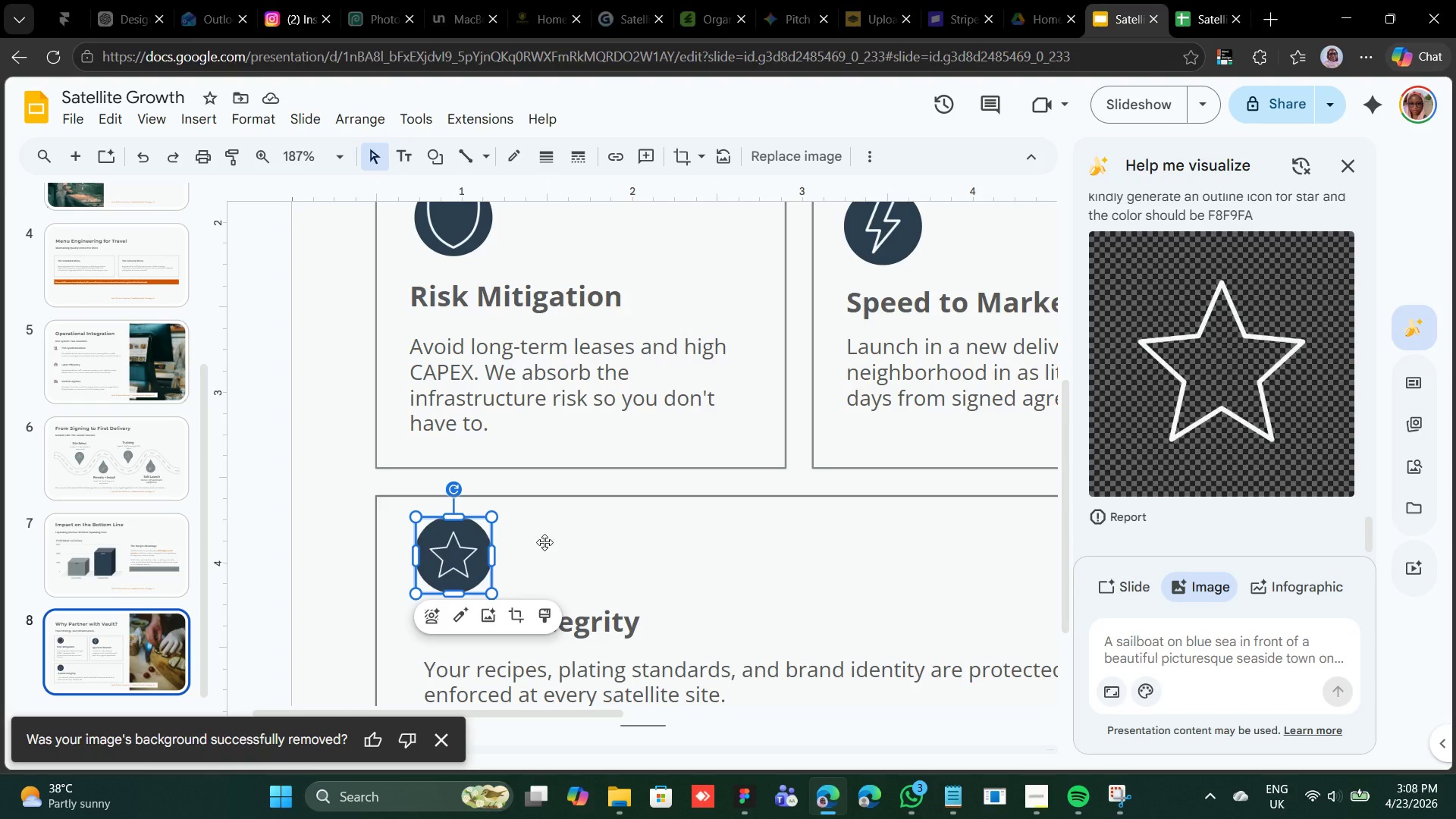 
scroll: coordinate [985, 452], scroll_direction: down, amount: 3.0
 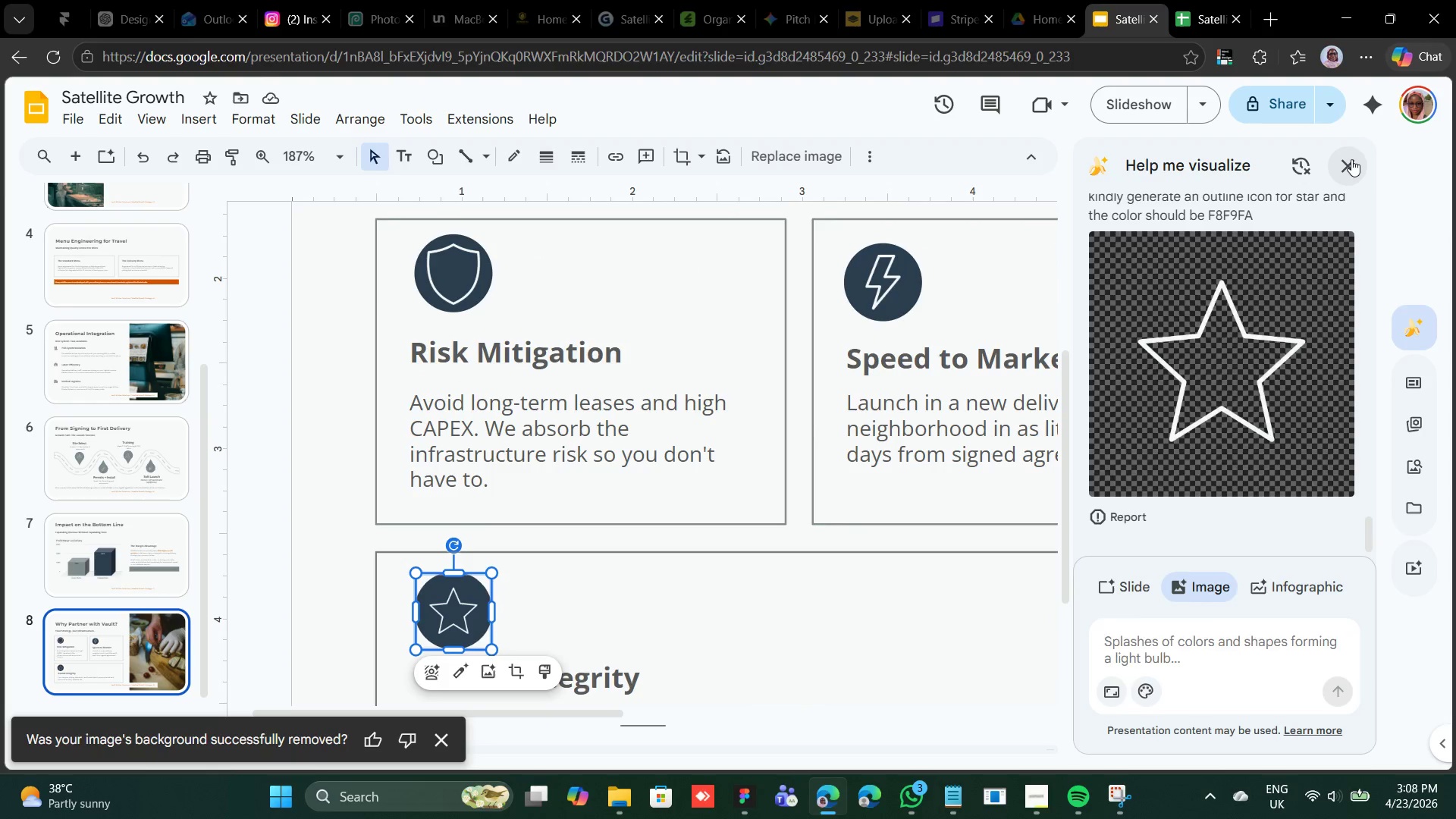 
left_click([1351, 158])
 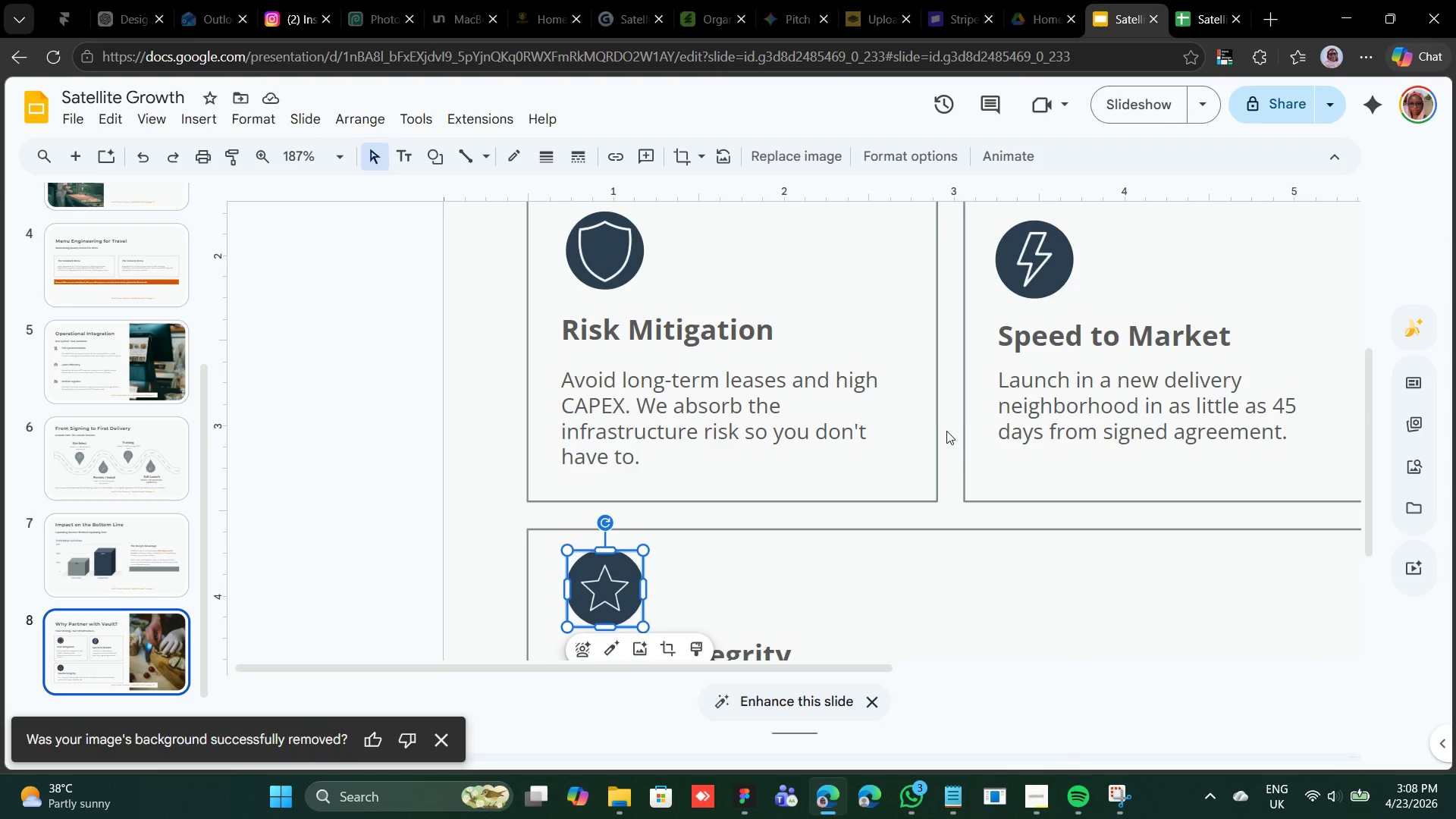 
wait(8.36)
 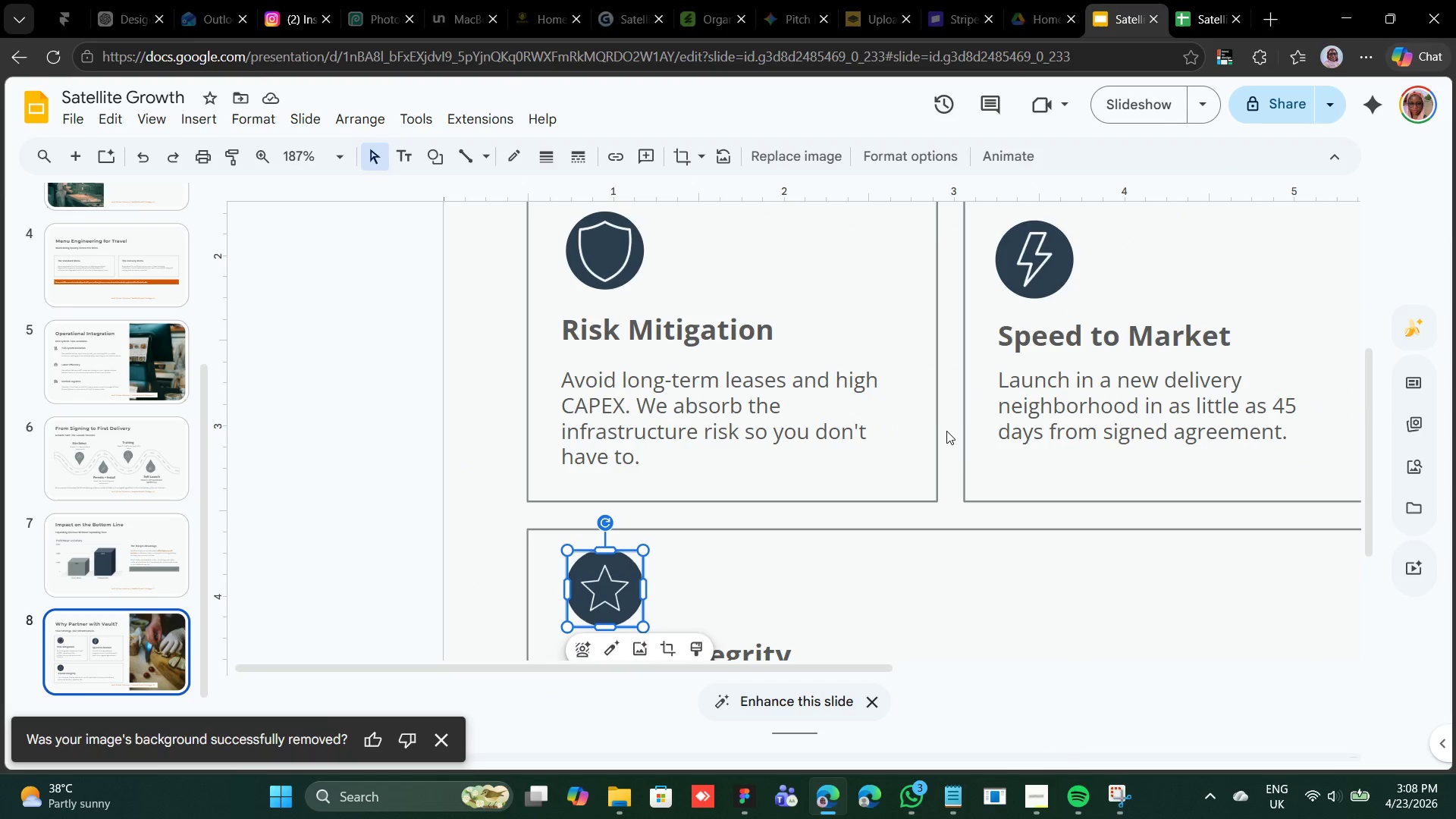 
left_click([259, 368])
 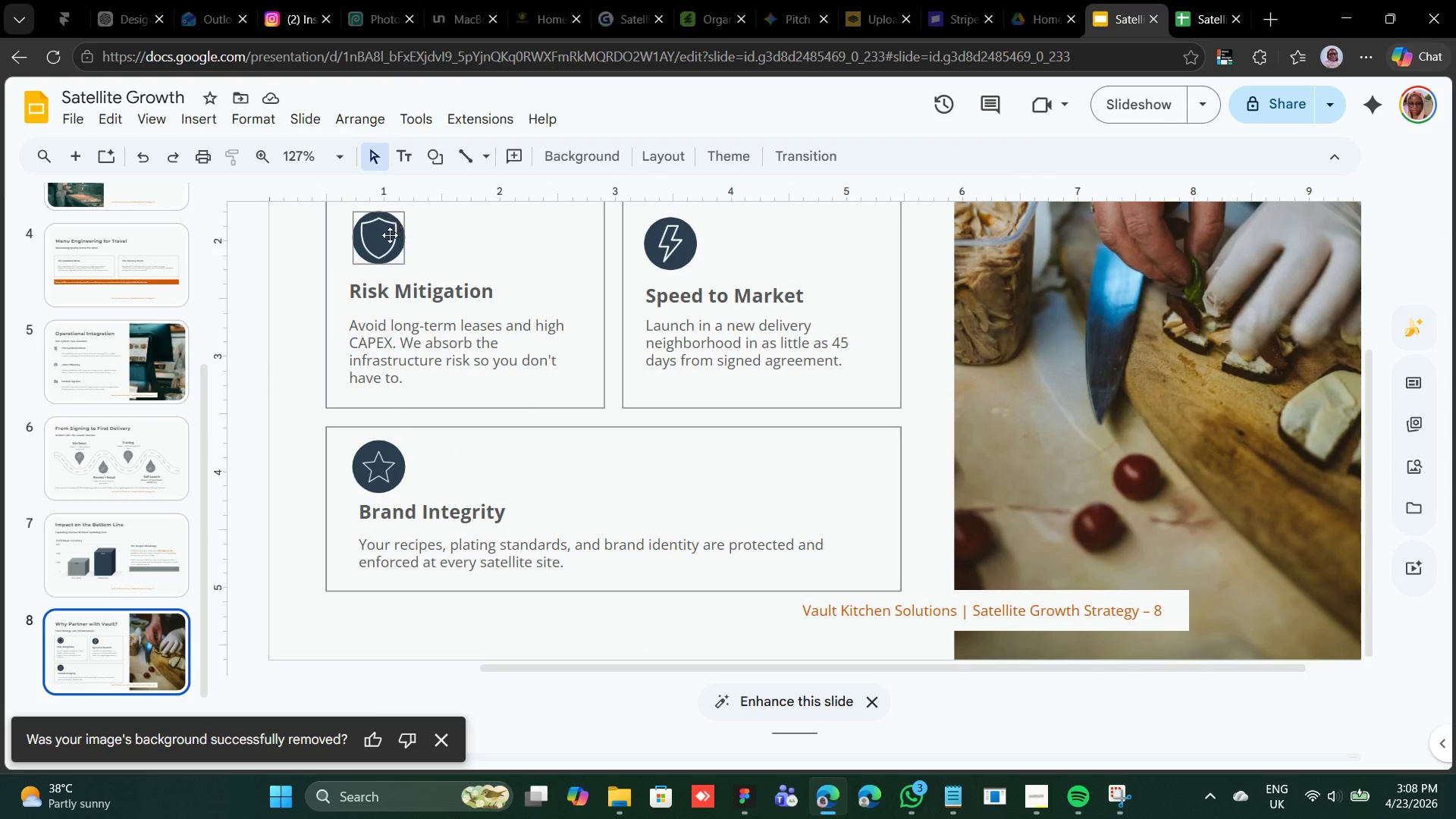 
left_click([385, 238])
 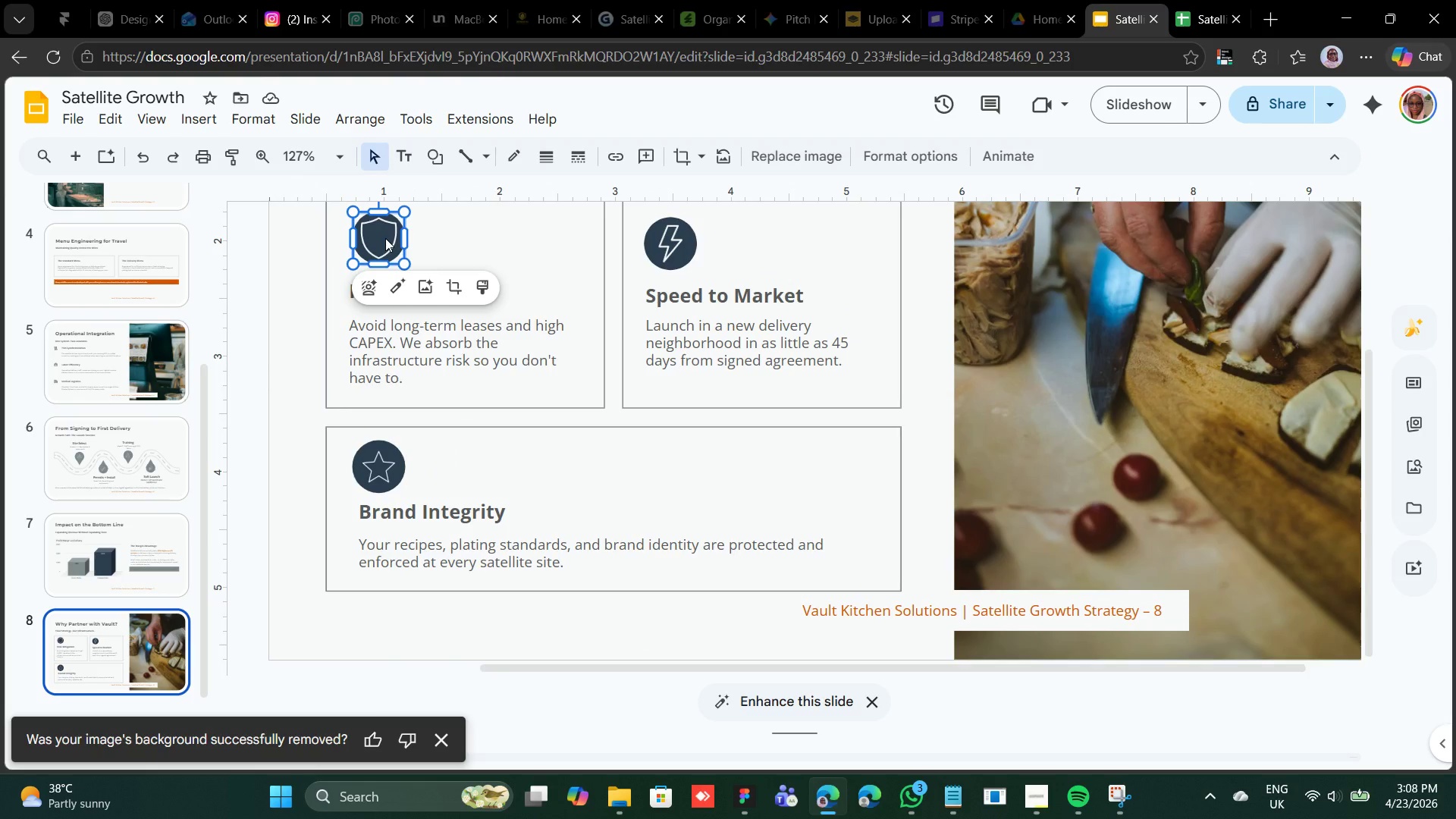 
left_click([385, 238])
 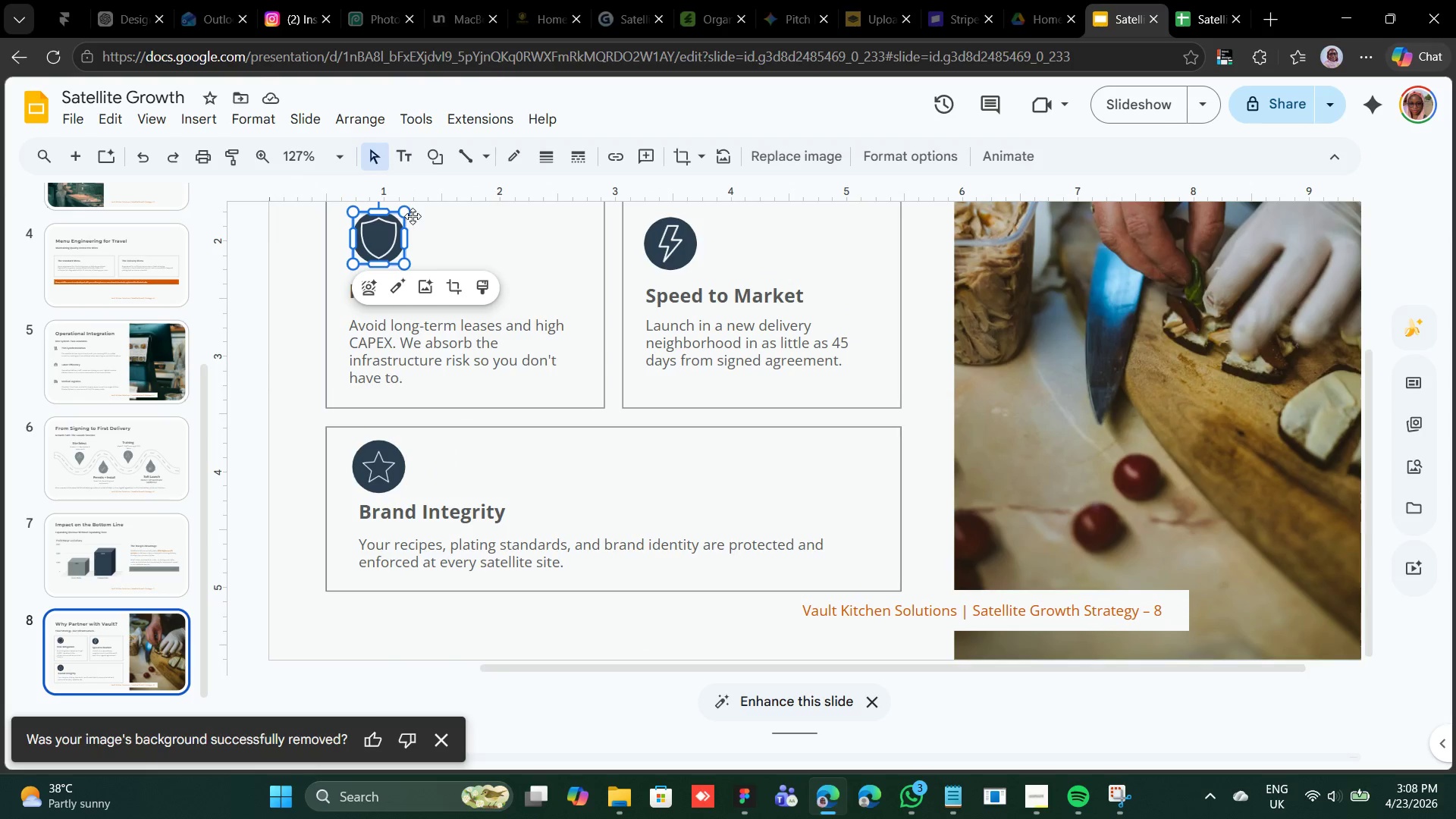 
hold_key(key=ShiftLeft, duration=3.3)
left_click_drag(start_coordinate=[407, 210], to_coordinate=[398, 221])
 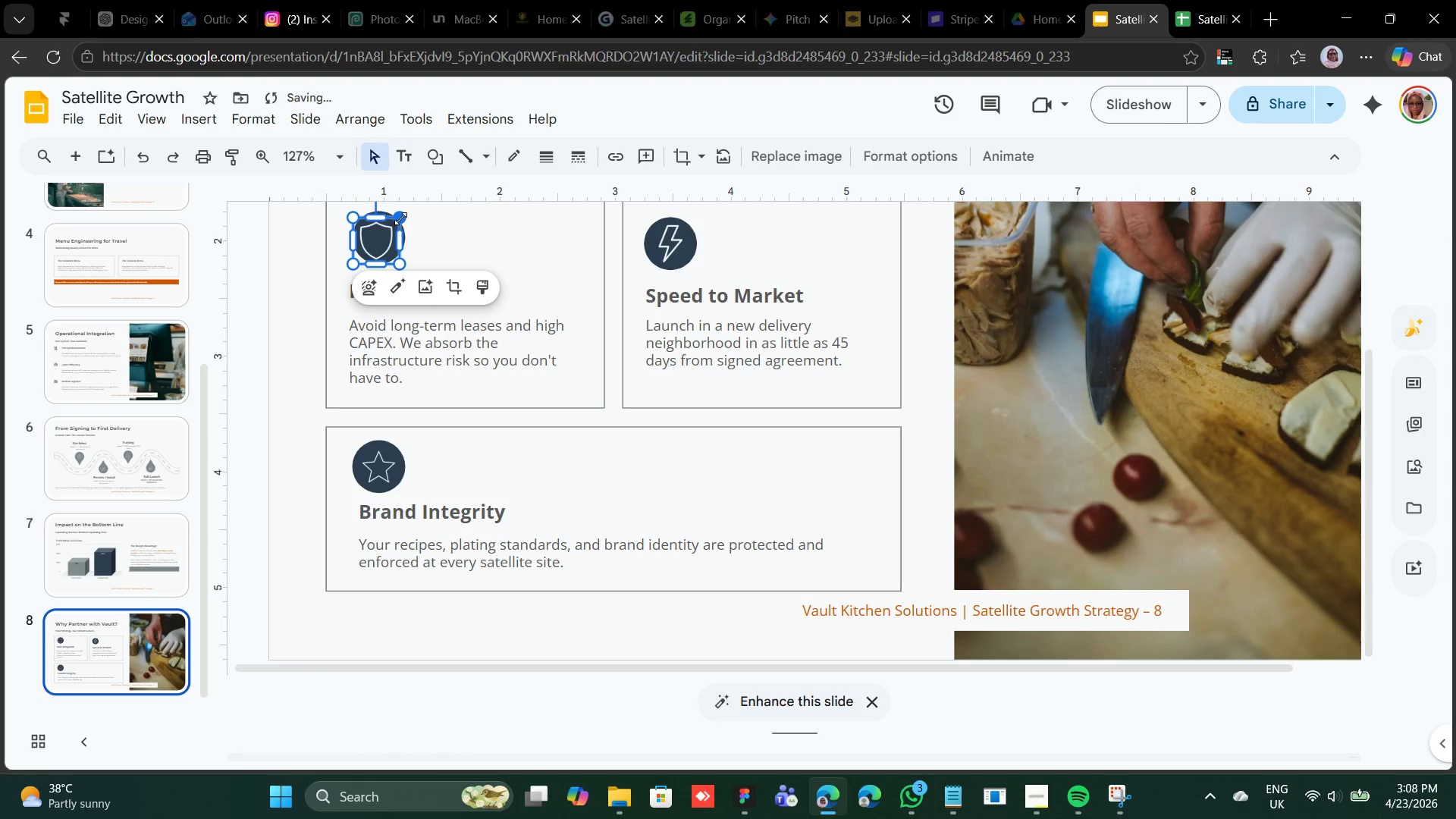 
left_click_drag(start_coordinate=[400, 218], to_coordinate=[395, 226])
 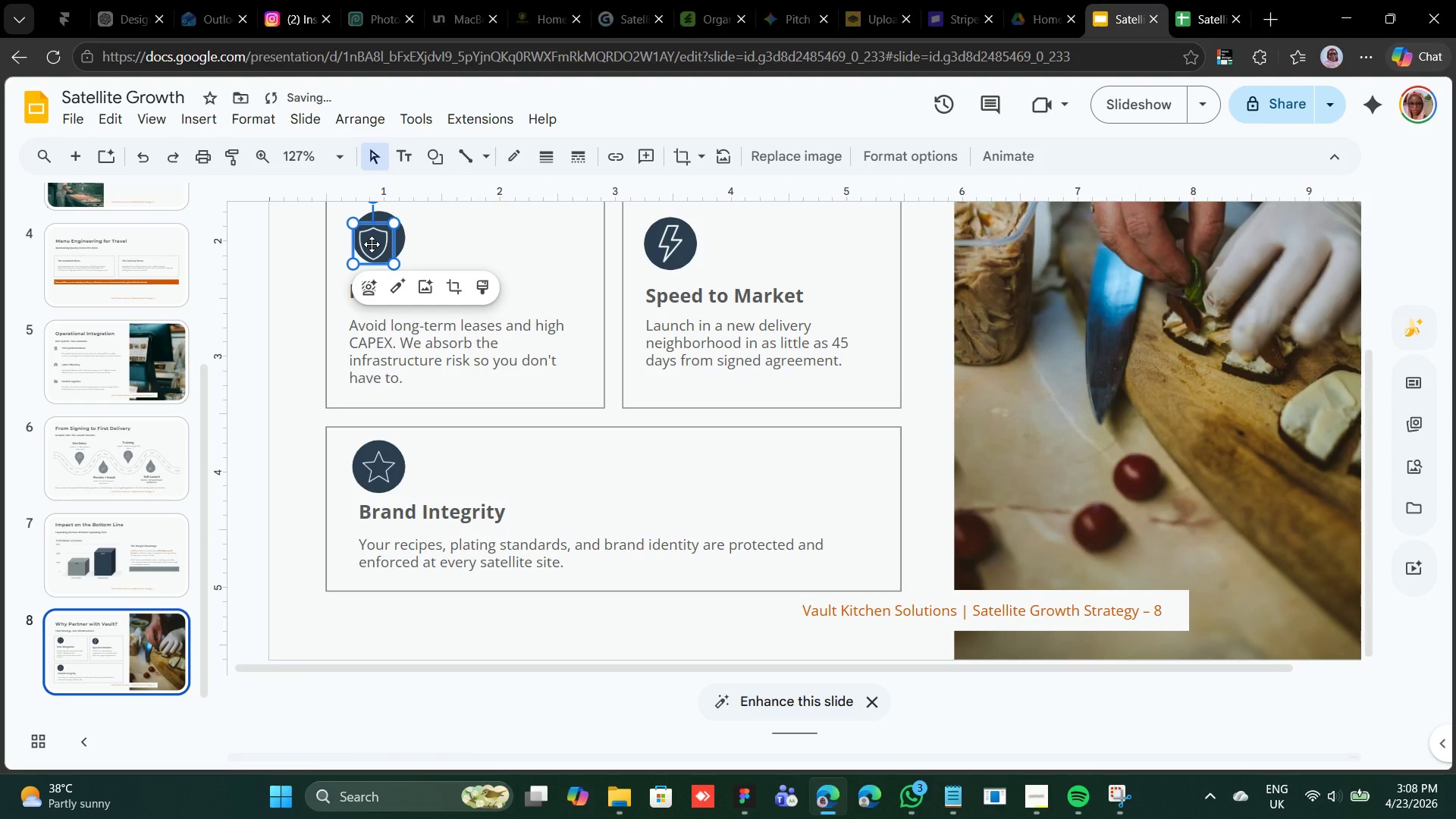 
left_click_drag(start_coordinate=[372, 244], to_coordinate=[378, 237])
 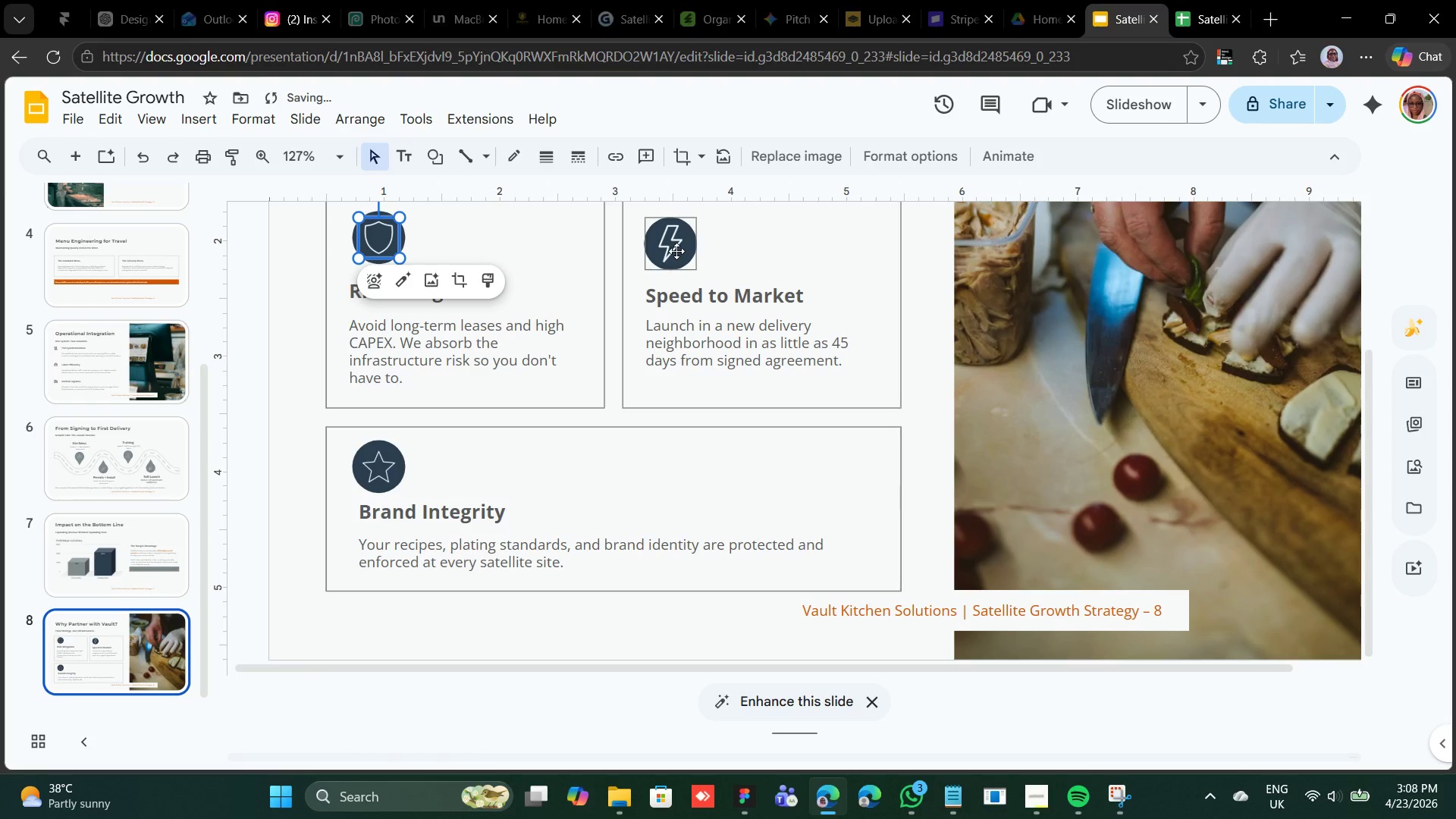 
left_click([673, 249])
 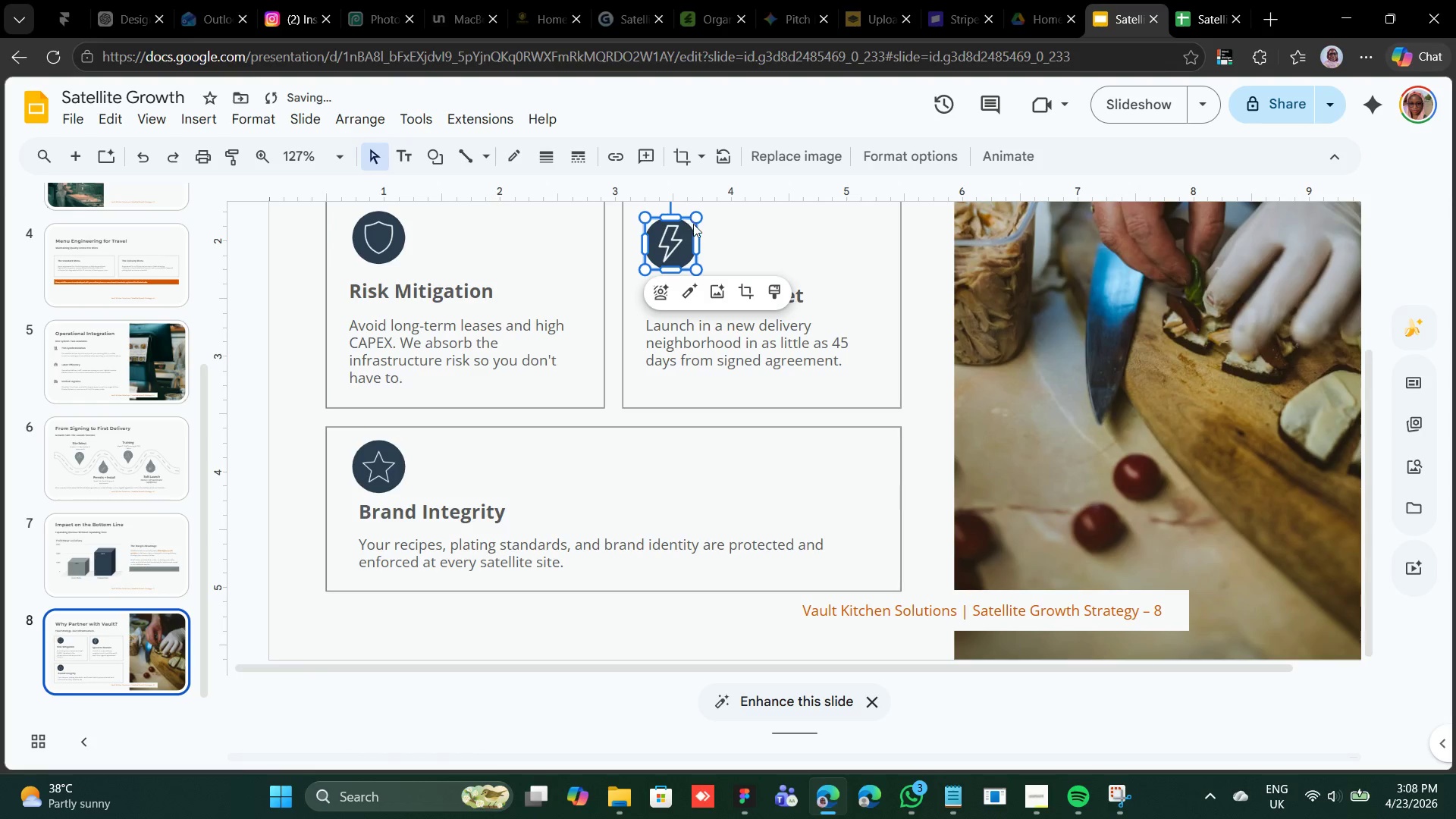 
hold_key(key=ShiftLeft, duration=1.41)
left_click_drag(start_coordinate=[695, 219], to_coordinate=[685, 233])
 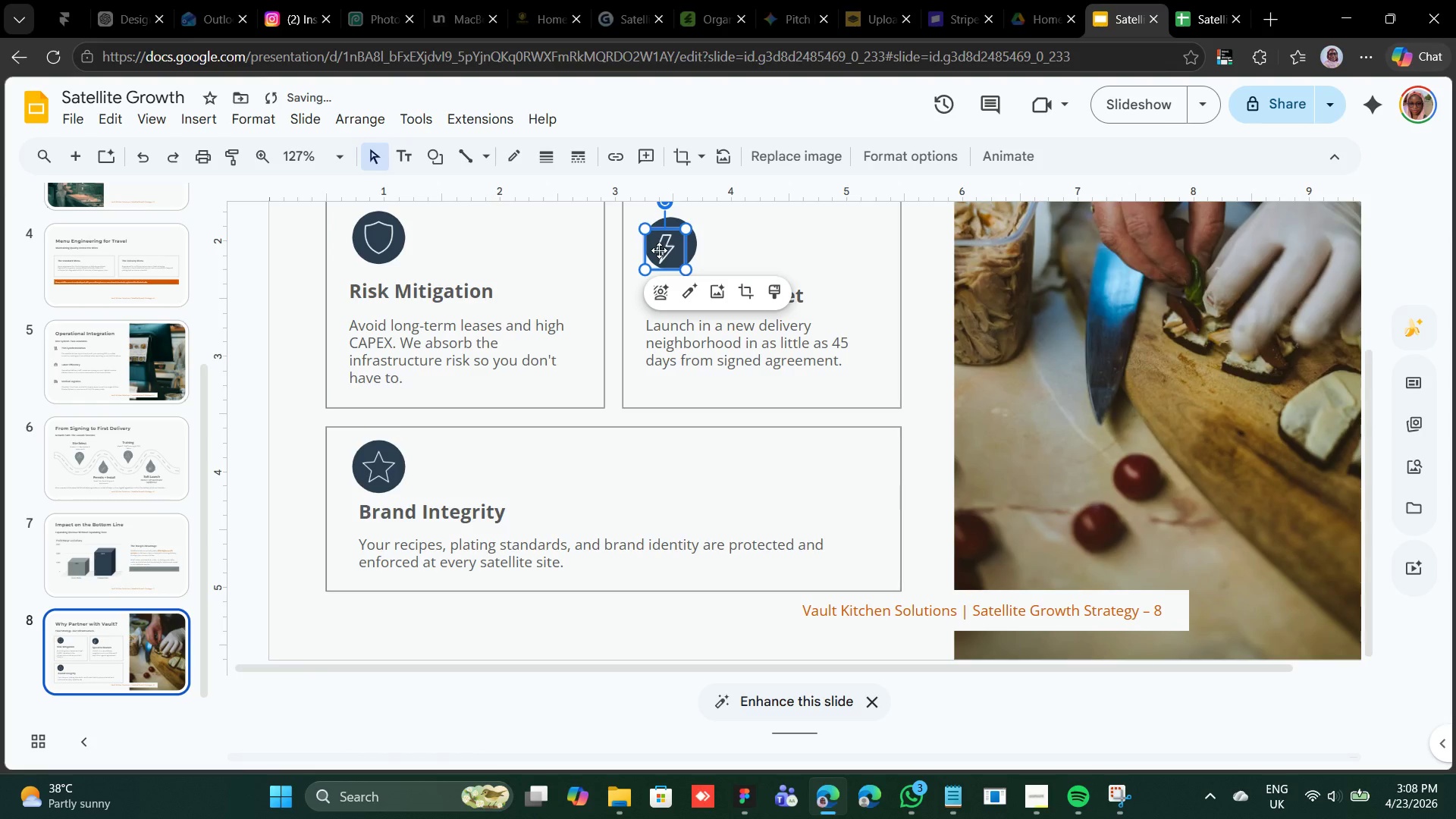 
left_click_drag(start_coordinate=[658, 251], to_coordinate=[663, 243])
 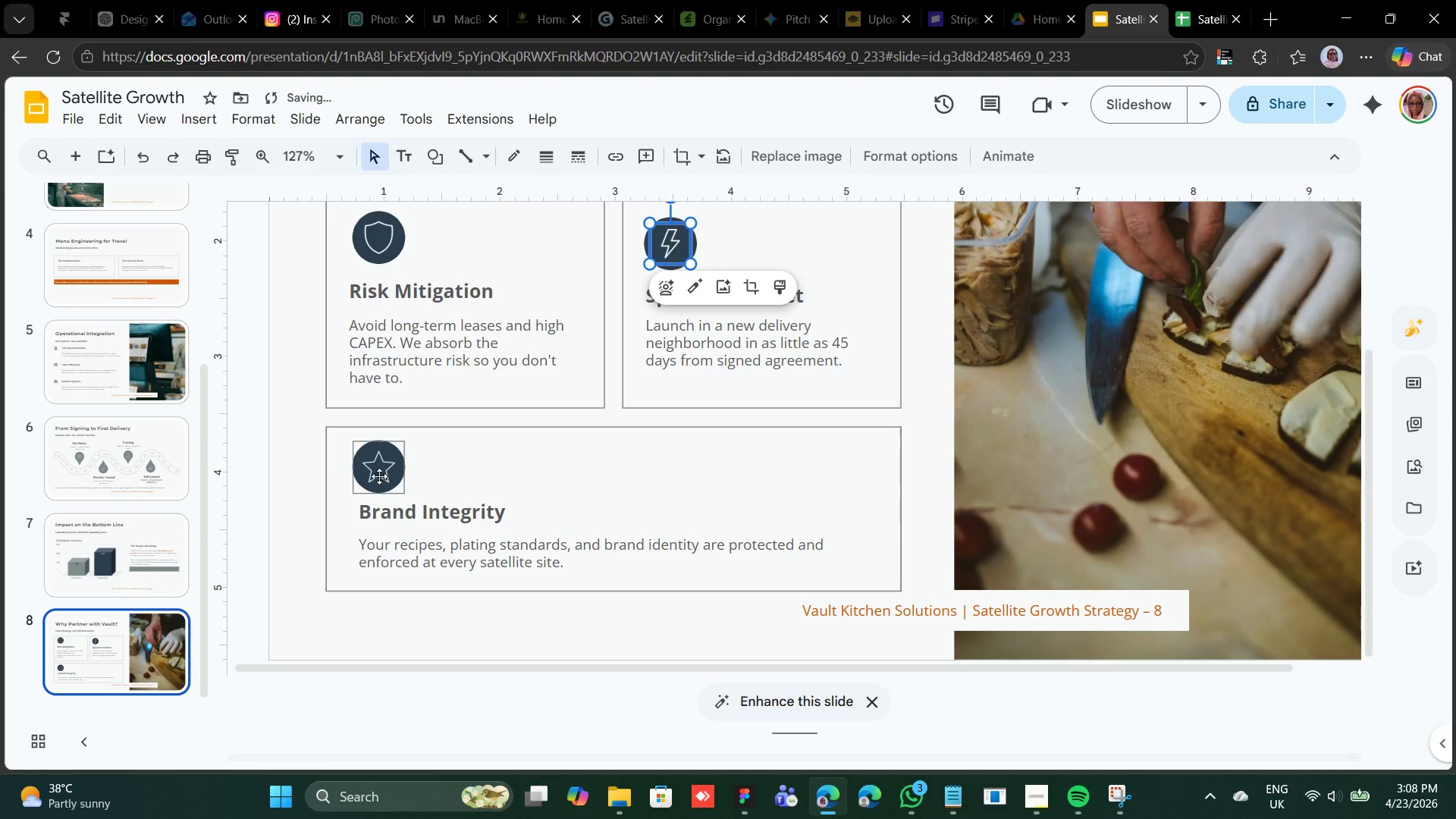 
left_click([374, 472])
 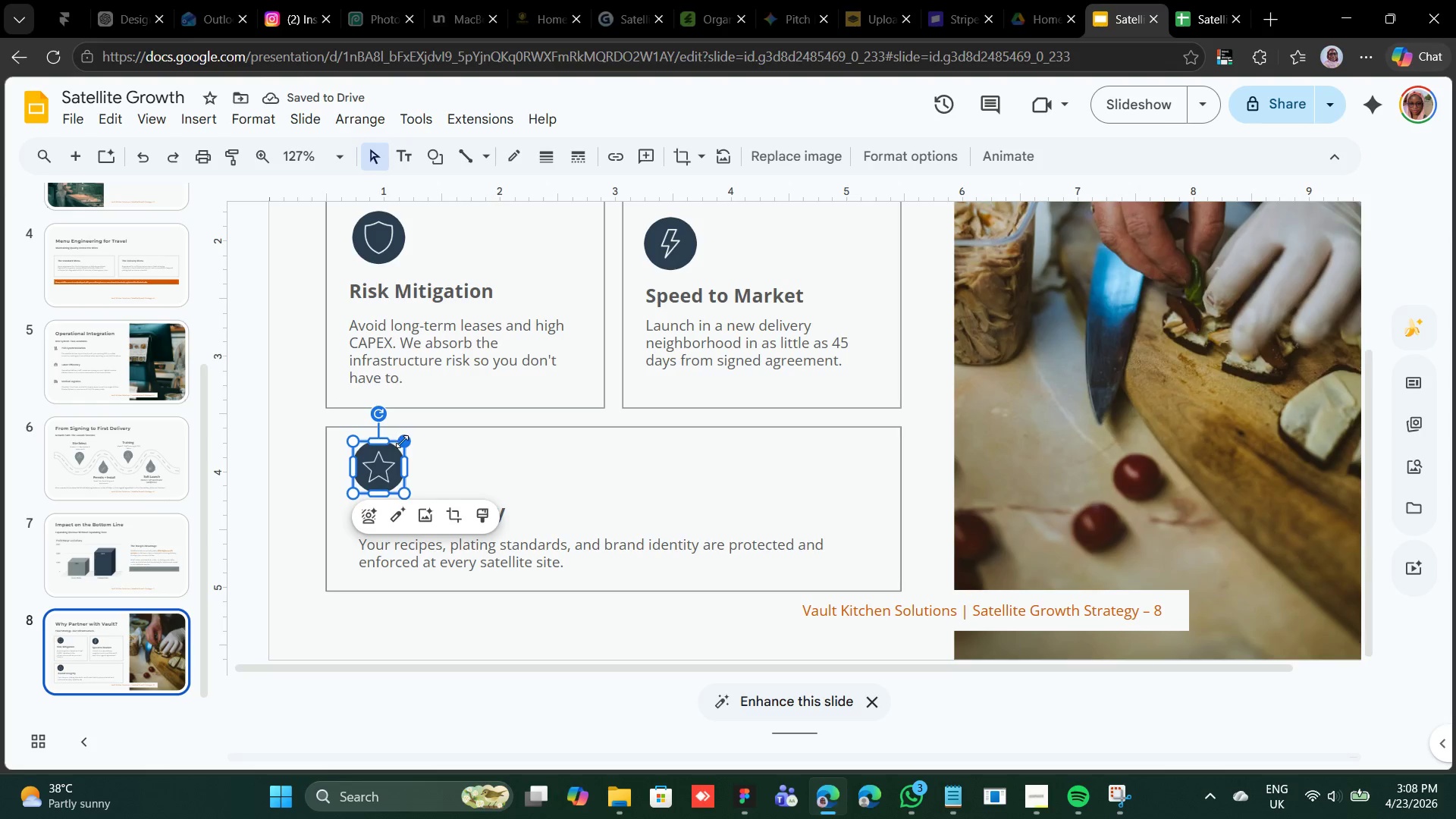 
hold_key(key=ShiftLeft, duration=2.03)
left_click_drag(start_coordinate=[403, 441], to_coordinate=[394, 460])
 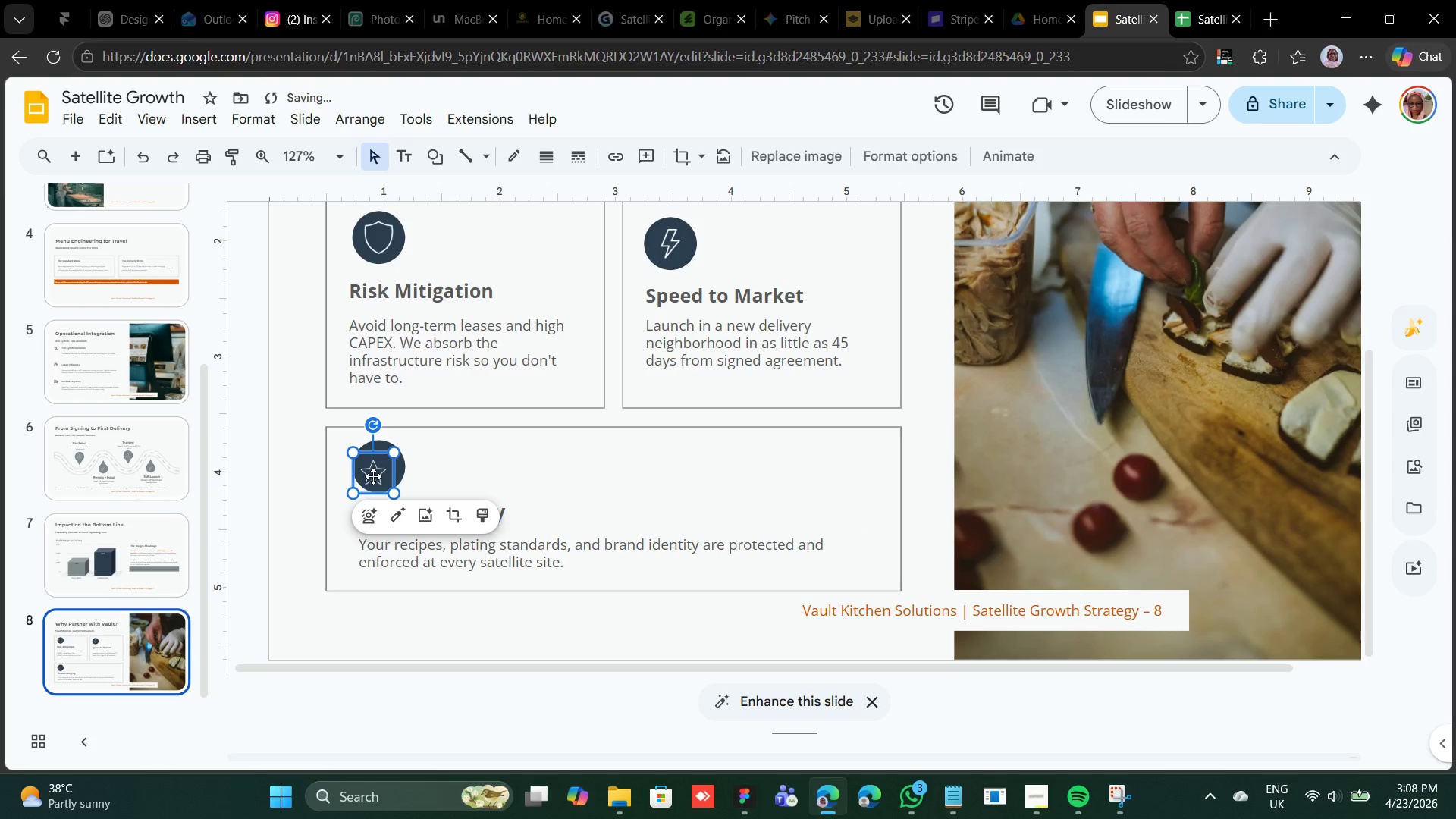 
left_click_drag(start_coordinate=[373, 475], to_coordinate=[378, 467])
 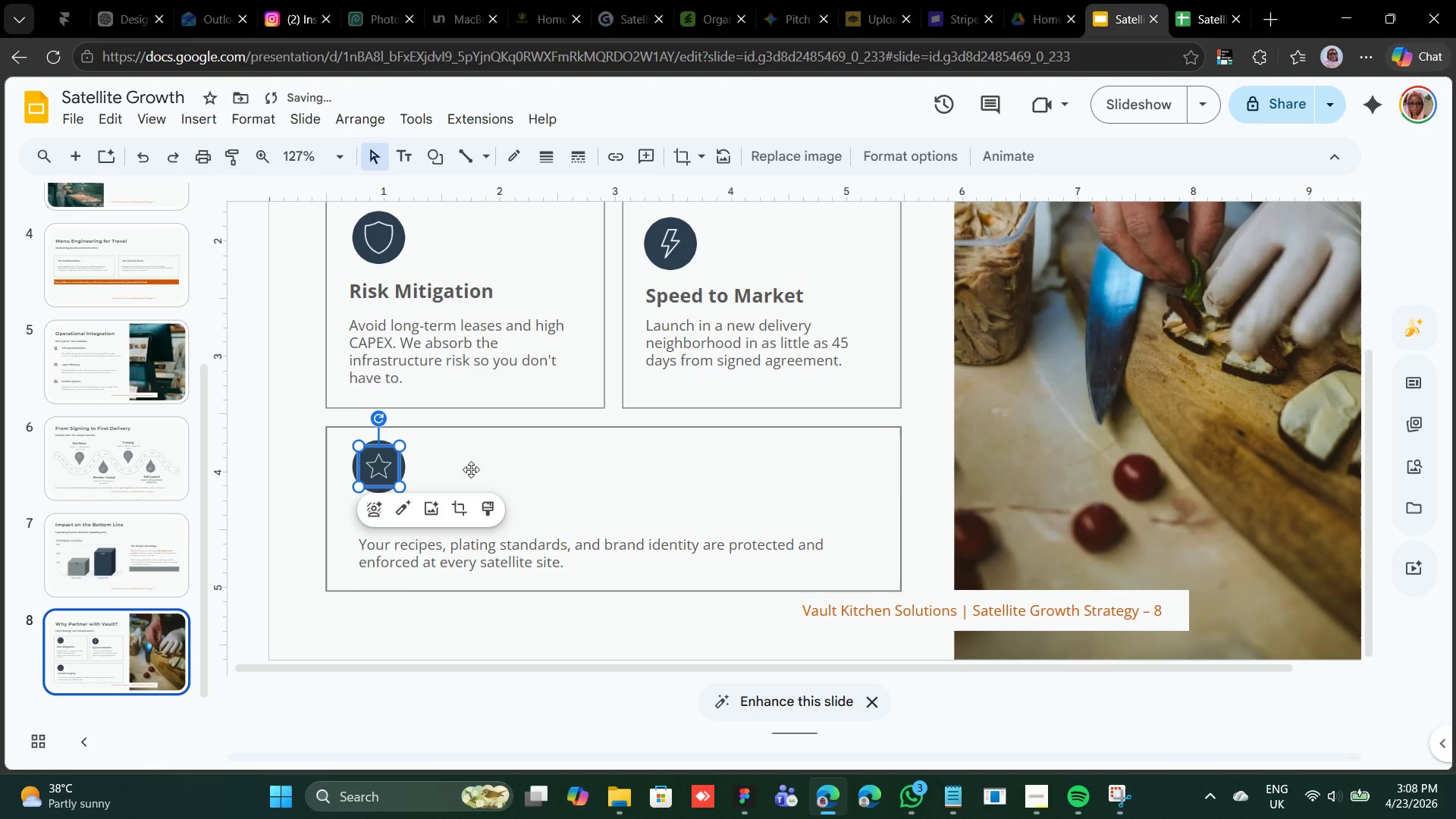 
left_click([485, 462])
 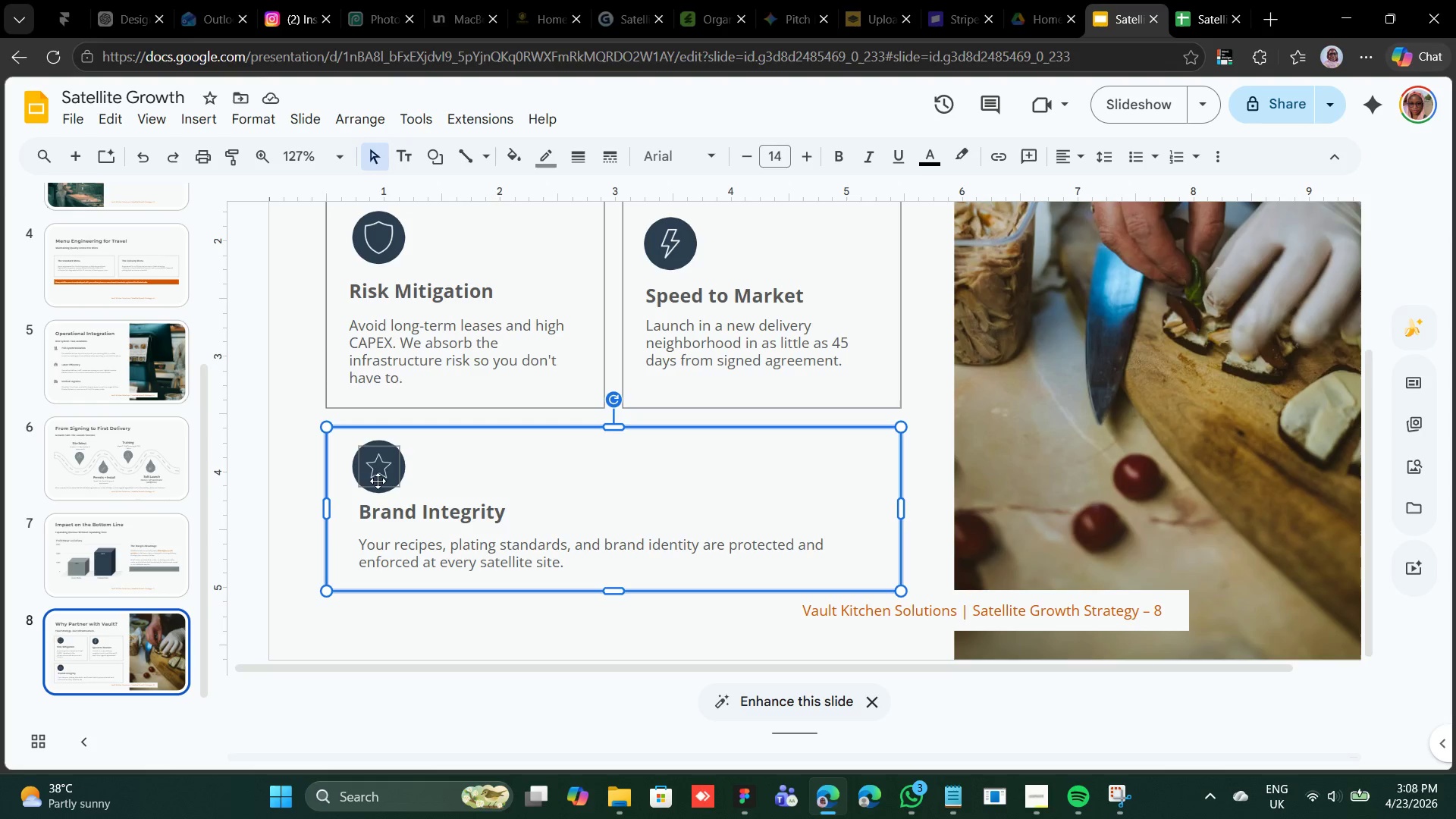 
wait(11.75)
 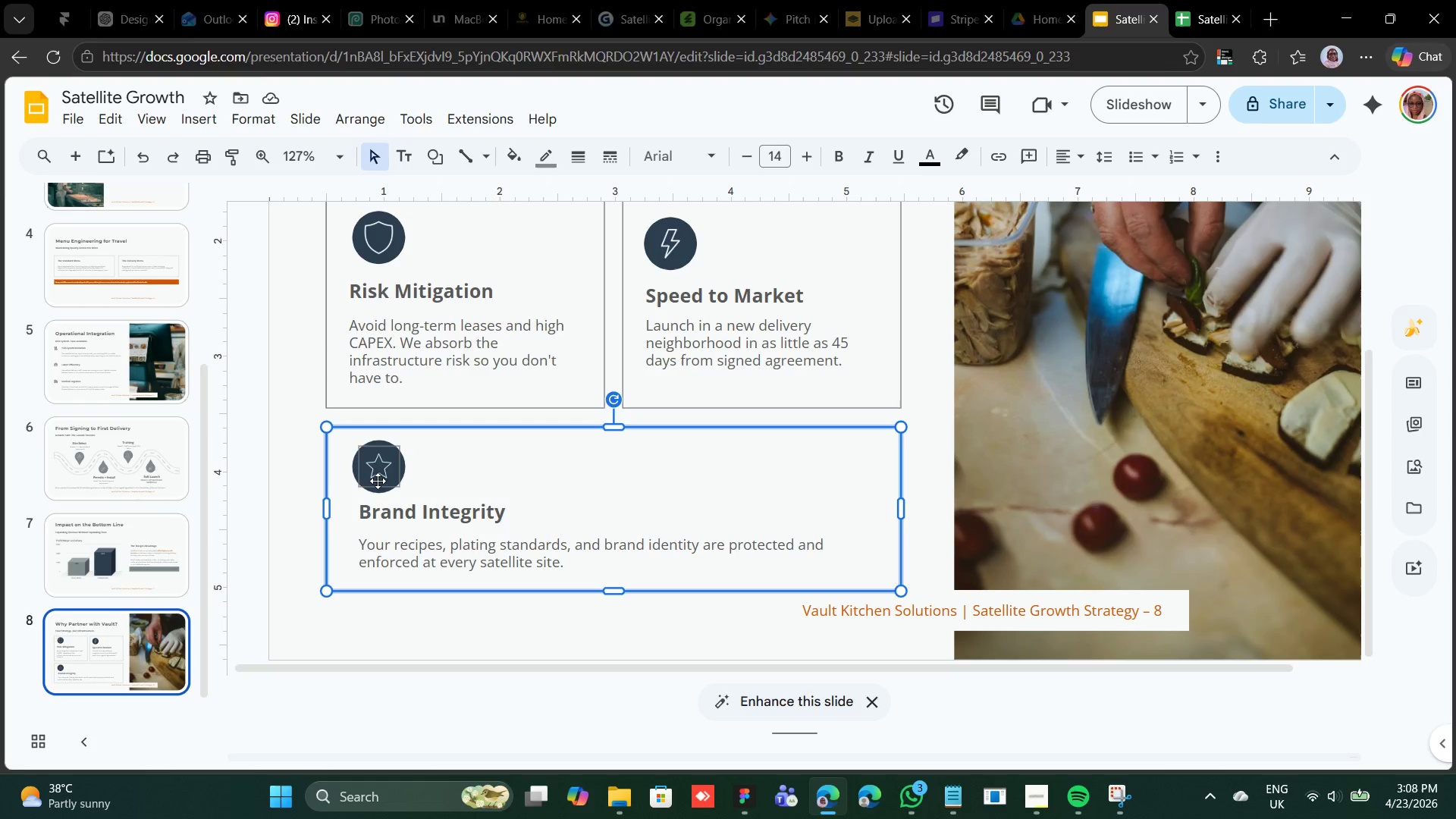 
left_click([256, 418])
 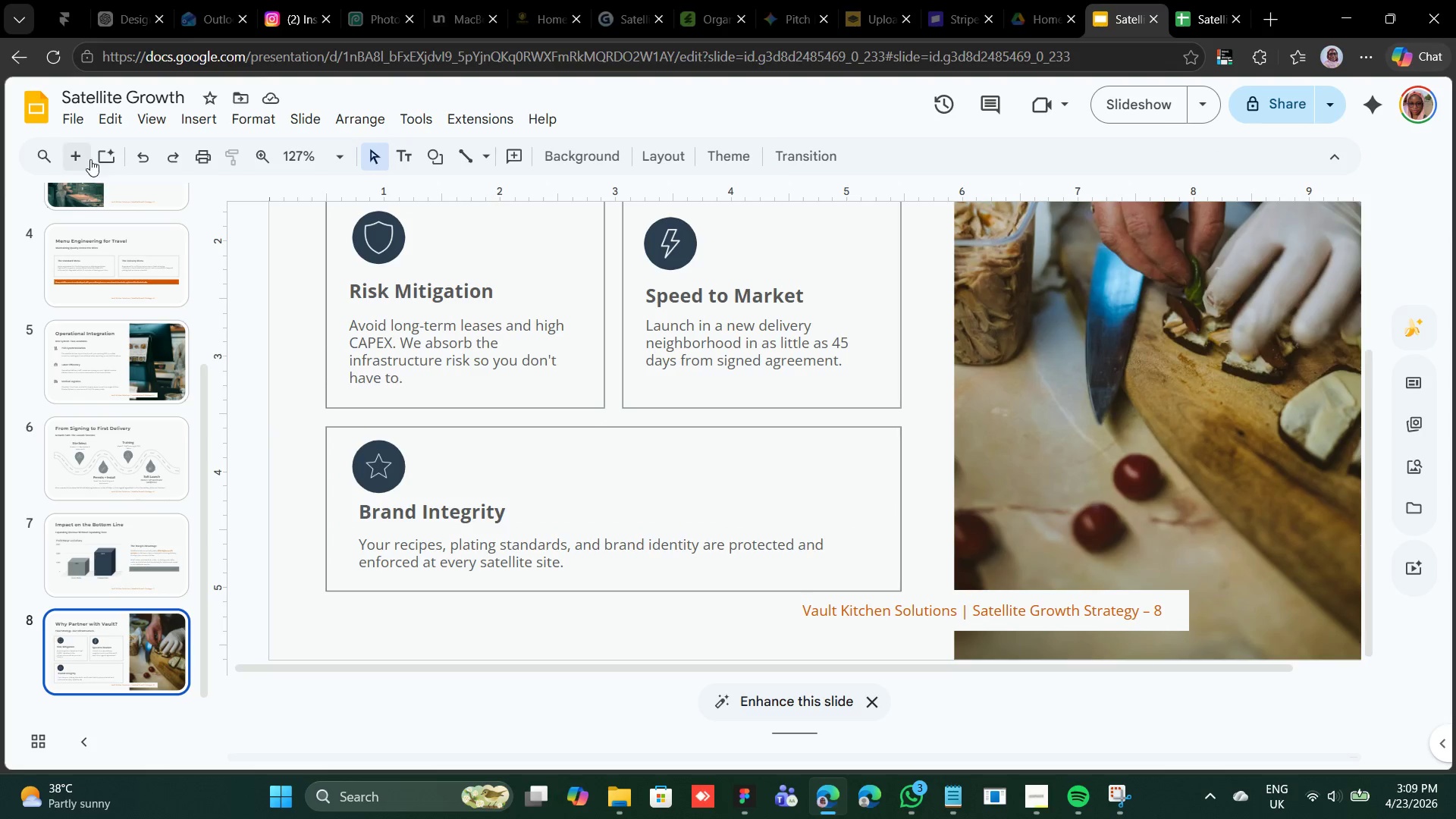 
left_click([90, 159])
 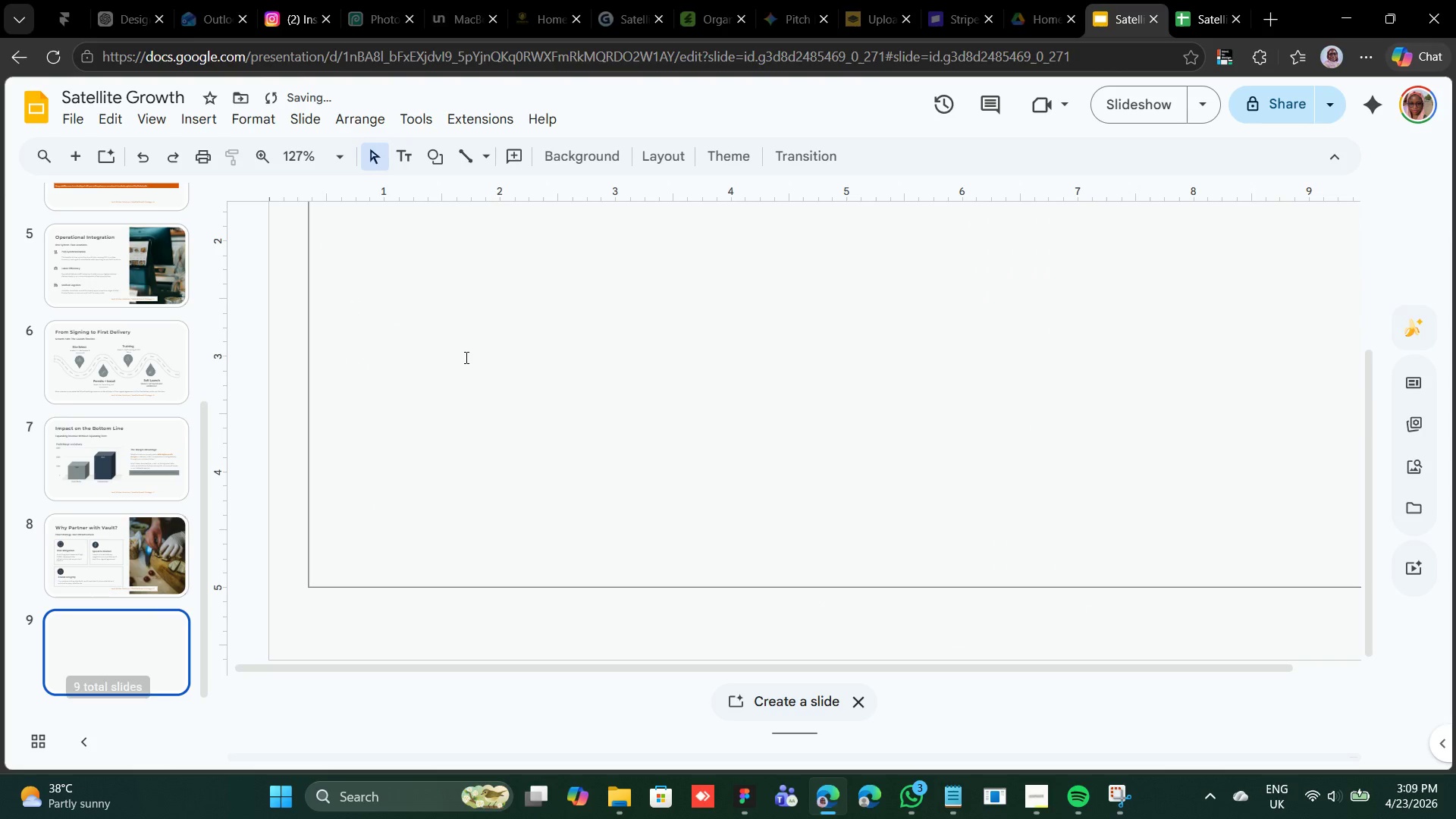 
scroll: coordinate [466, 362], scroll_direction: up, amount: 2.0
 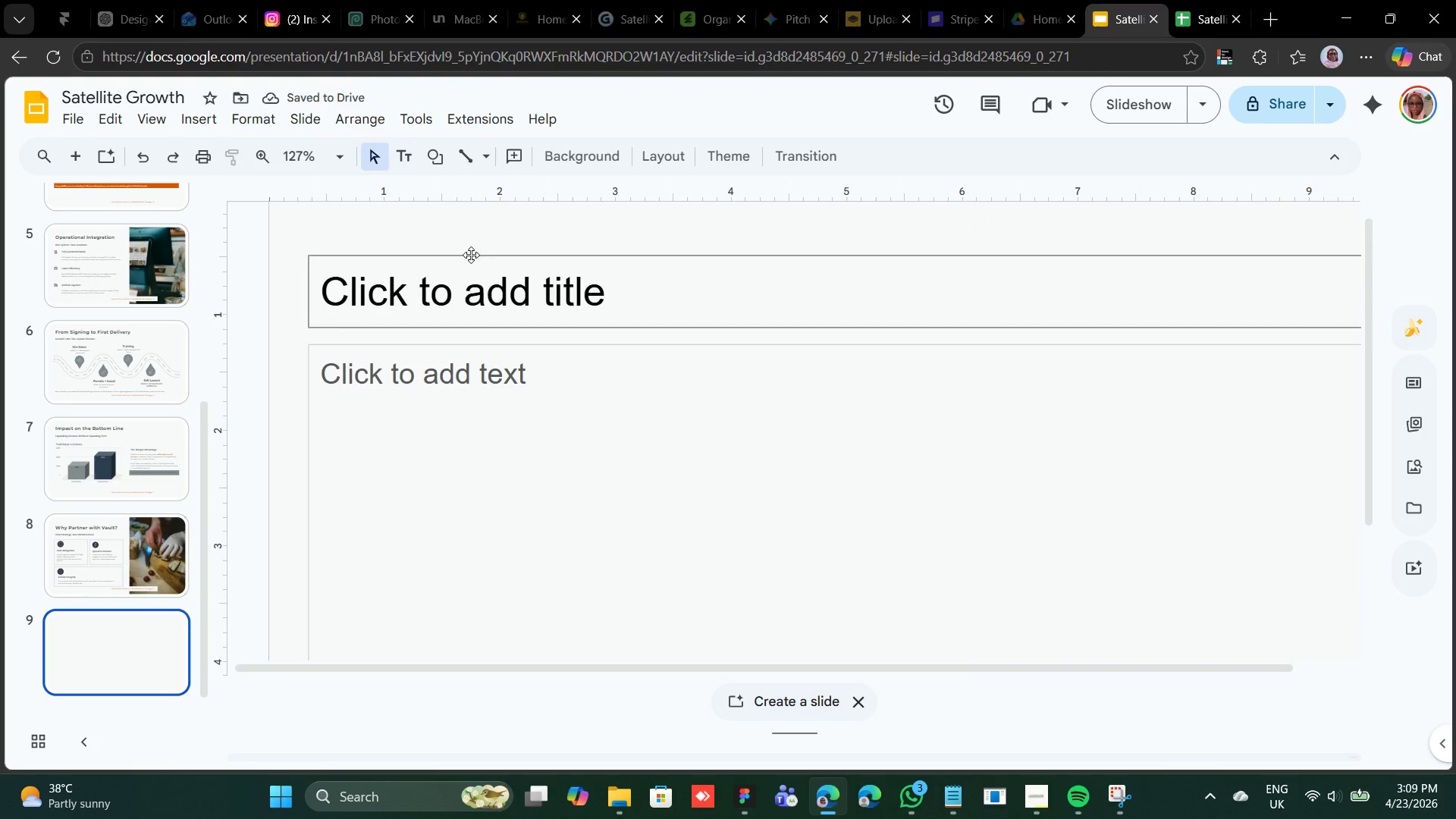 
left_click([471, 256])
 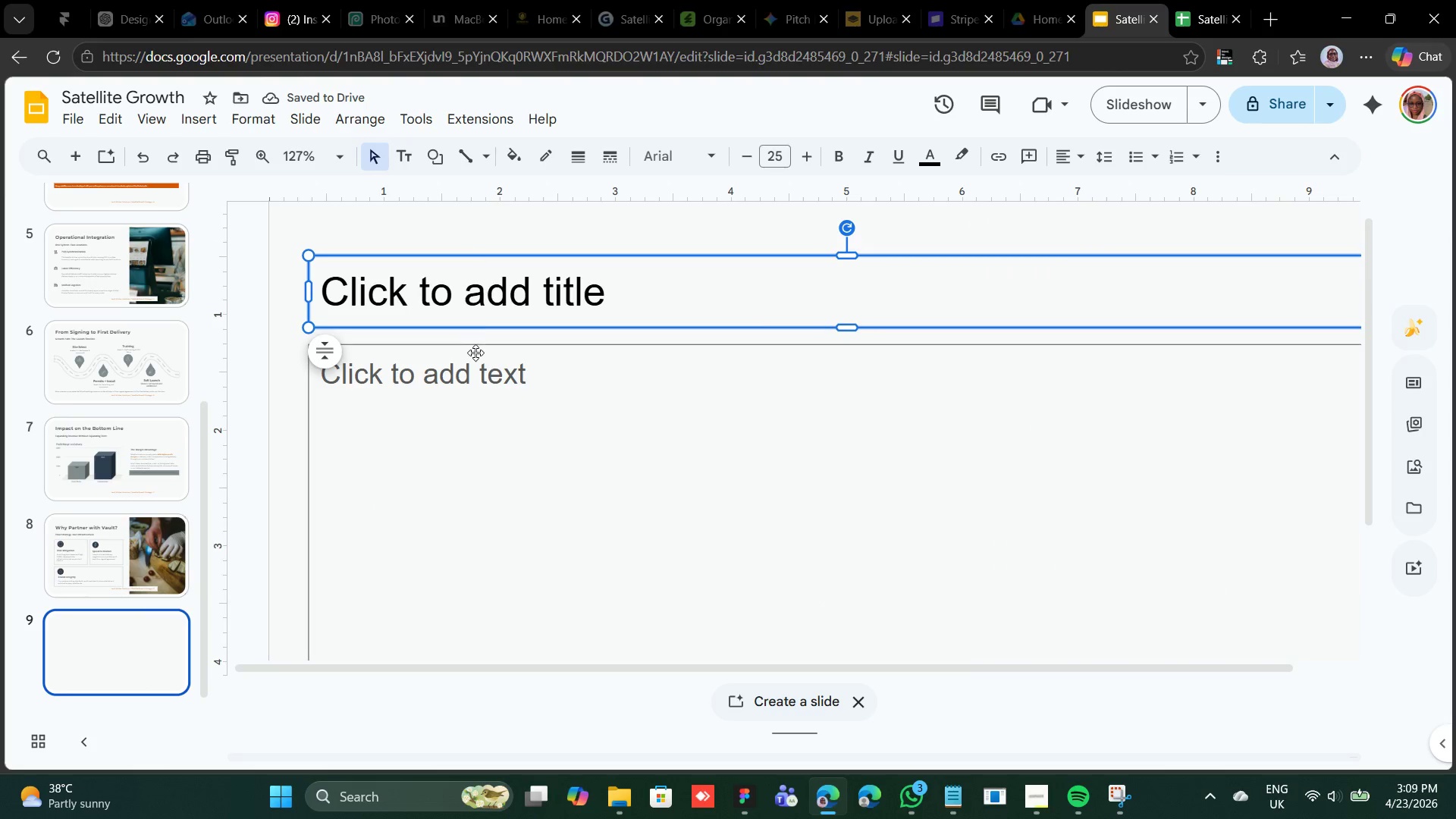 
hold_key(key=ShiftLeft, duration=0.47)
left_click([476, 352])
 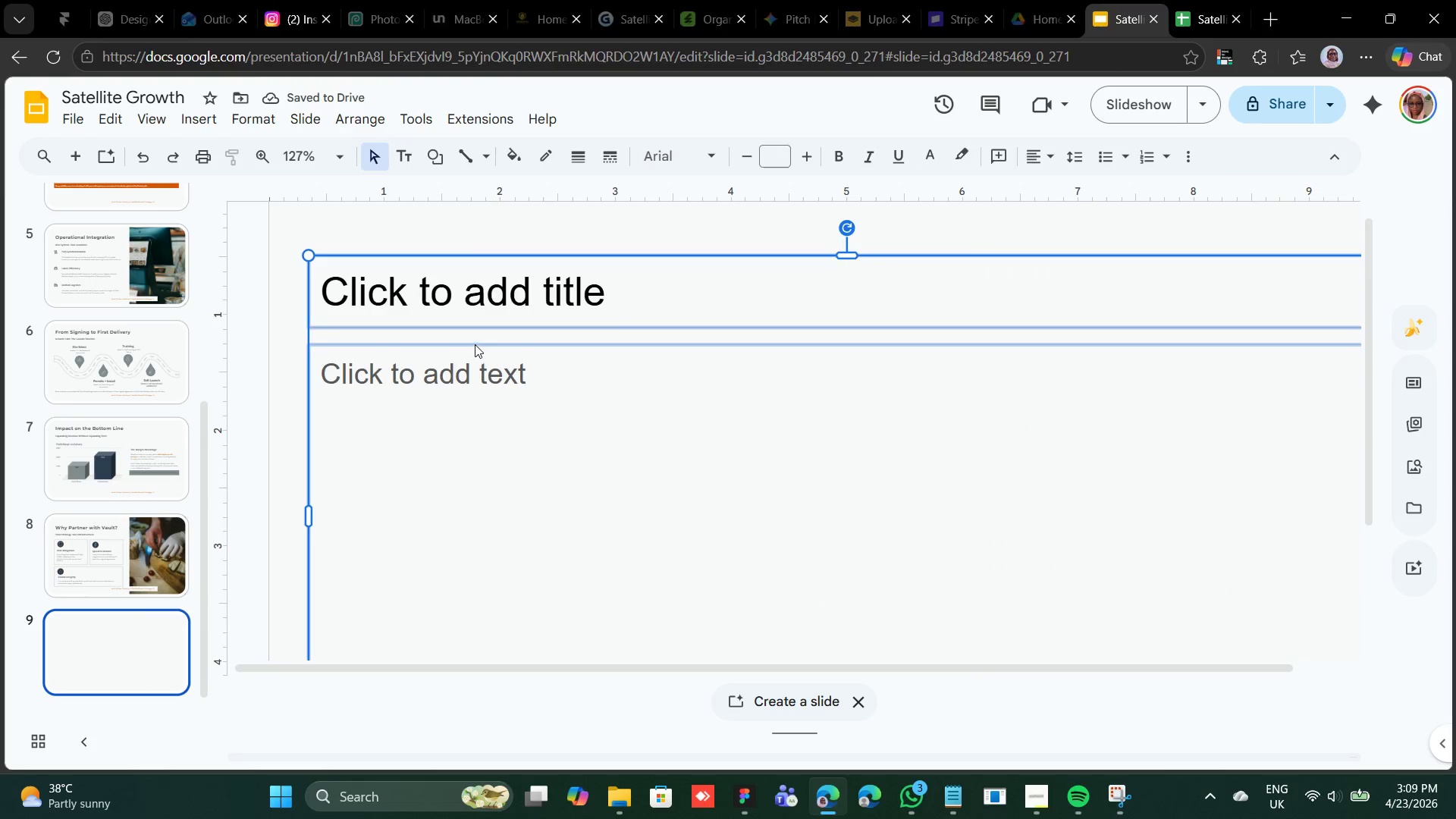 
key(Backspace)
 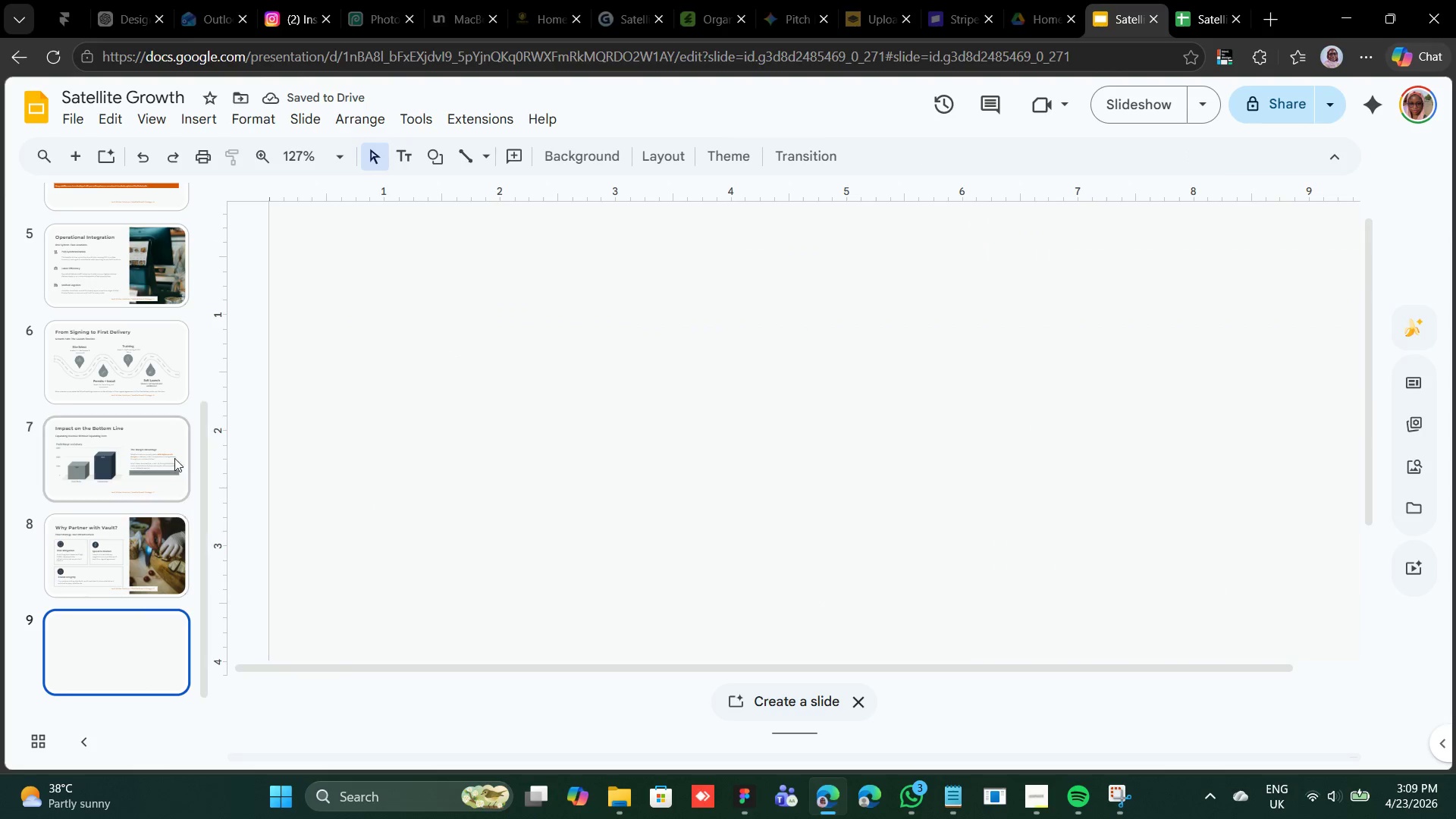 
wait(5.33)
 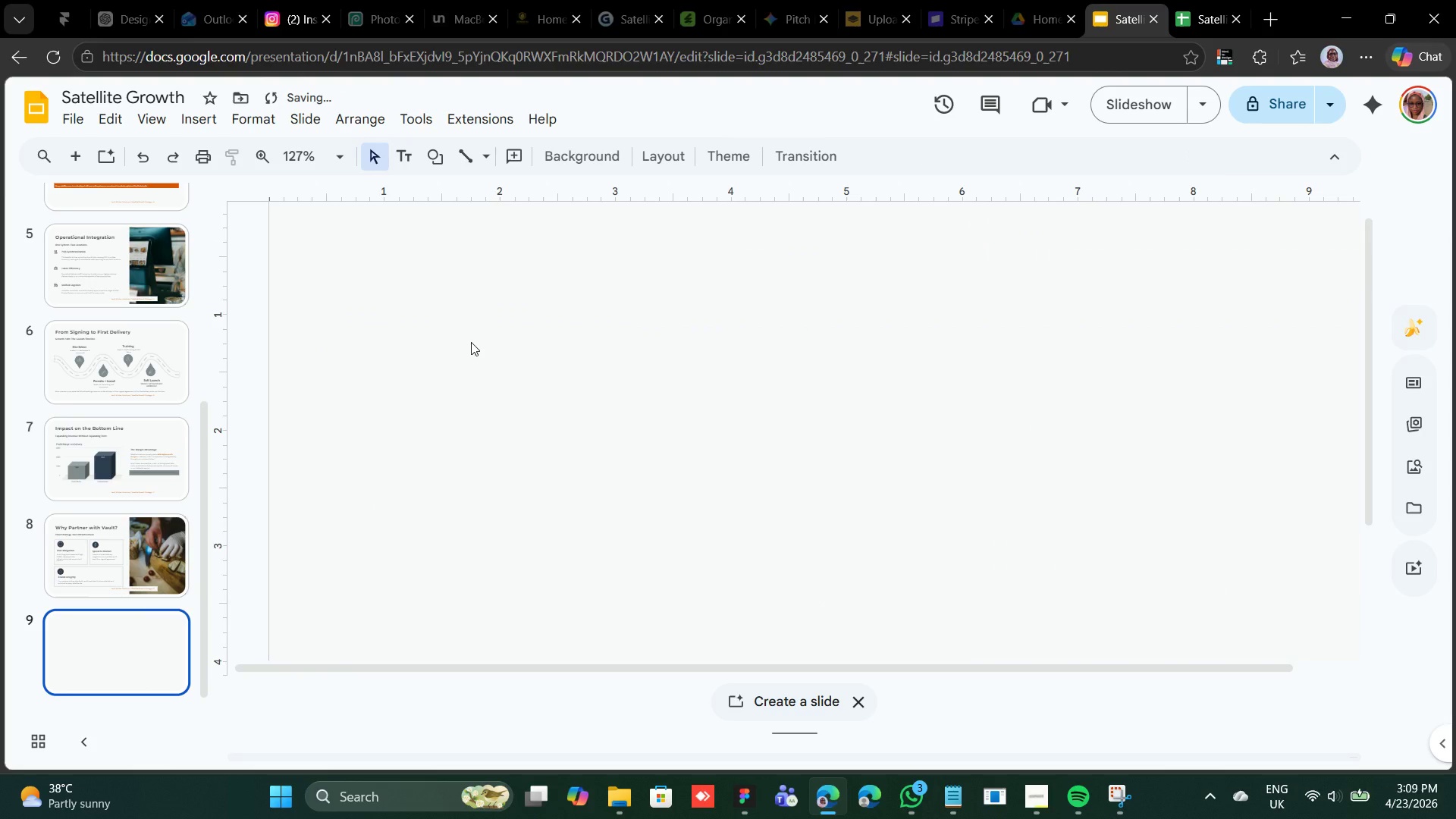 
left_click([134, 524])
 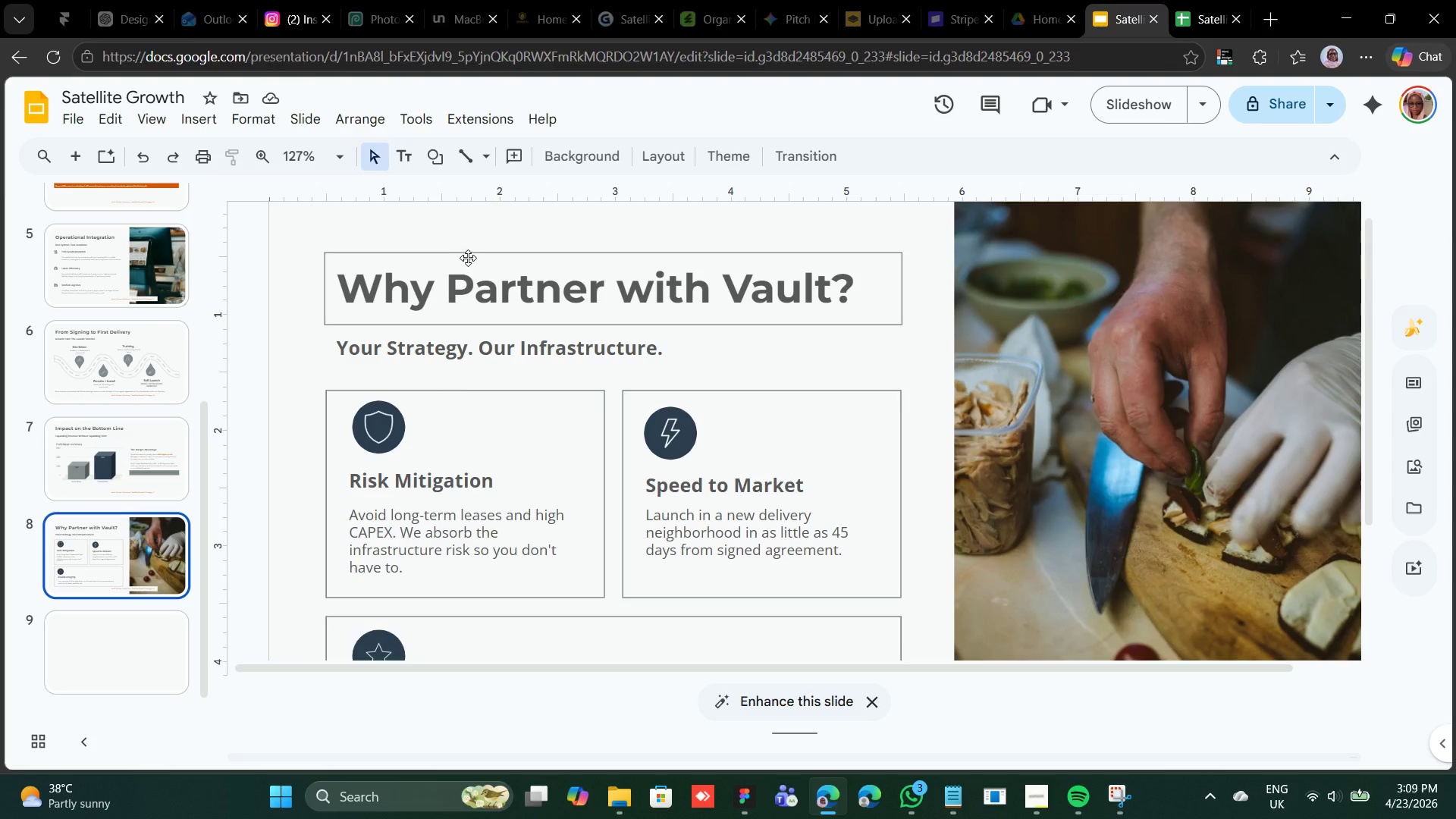 
left_click([468, 258])
 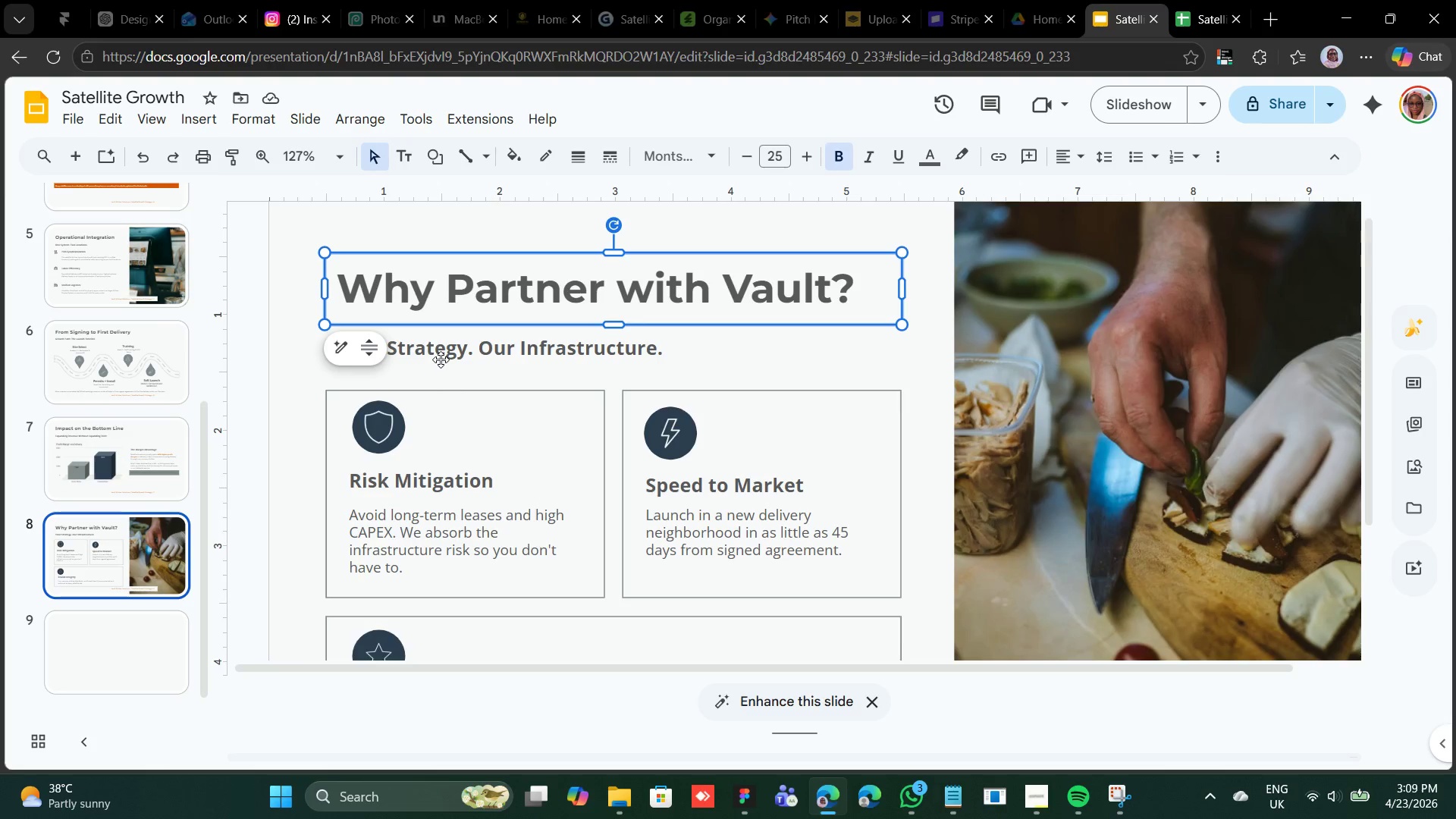 
hold_key(key=ShiftLeft, duration=0.64)
left_click([439, 362])
 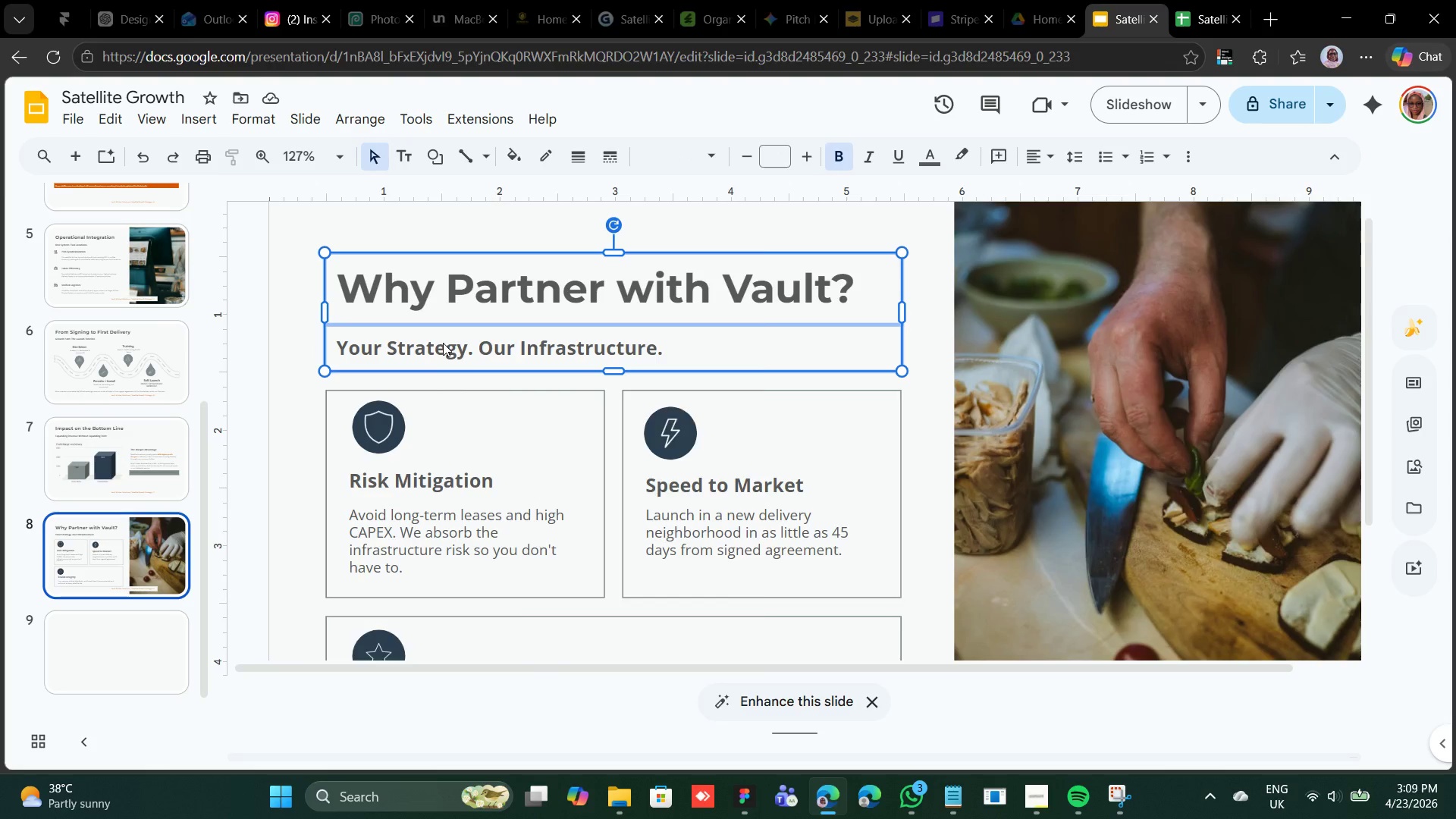 
right_click([443, 343])
 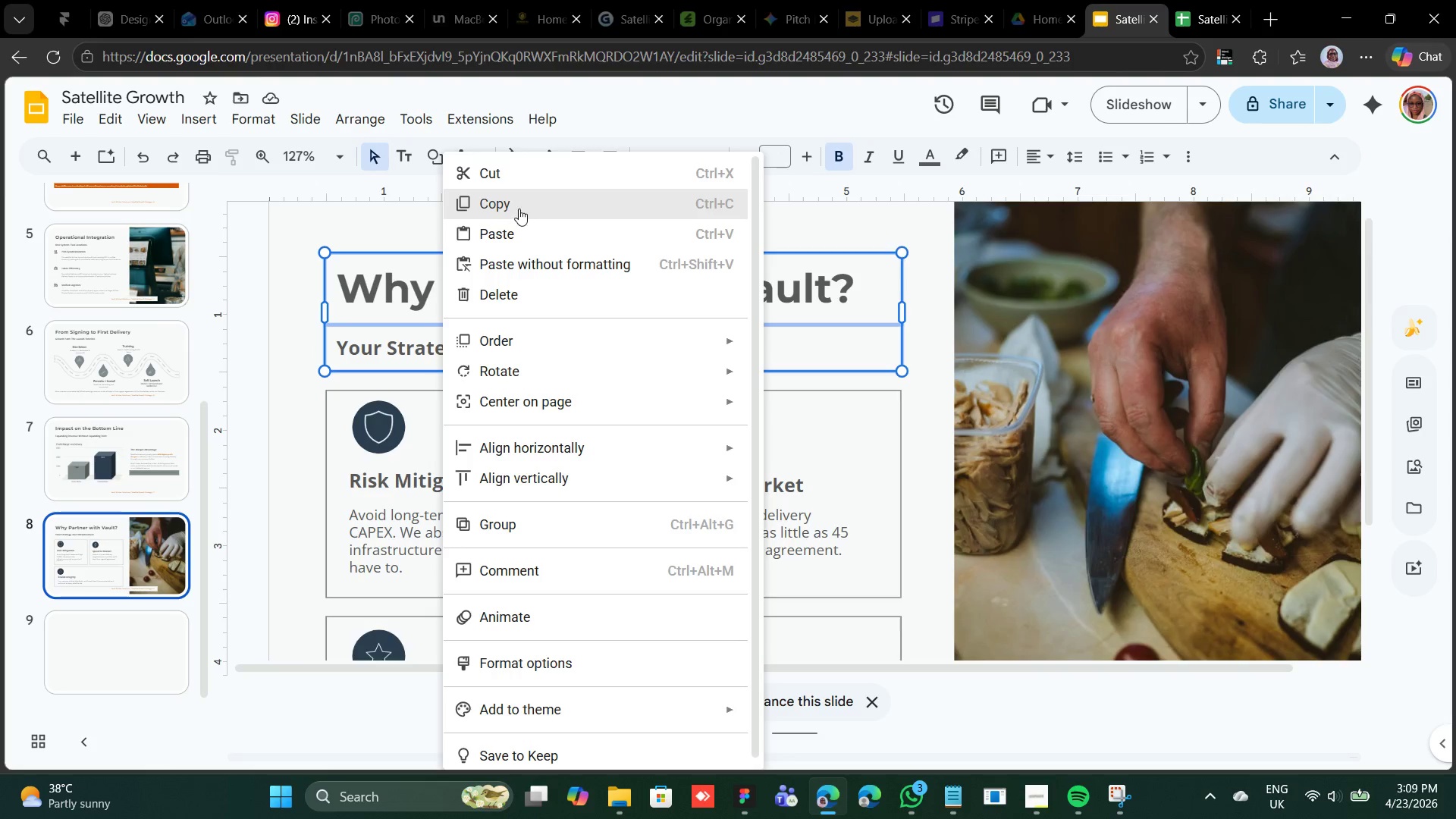 
left_click([519, 208])
 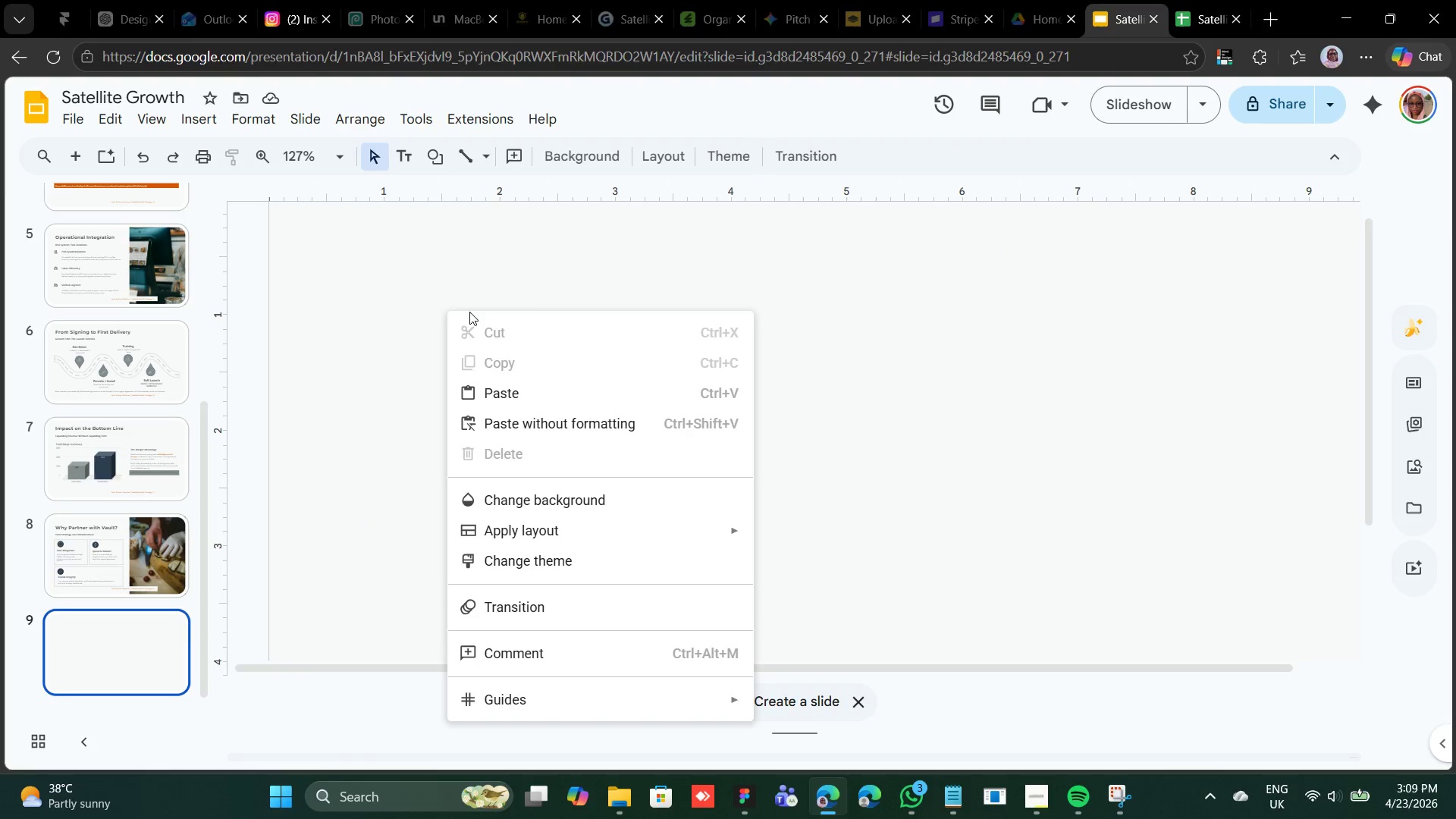 
left_click([497, 388])
 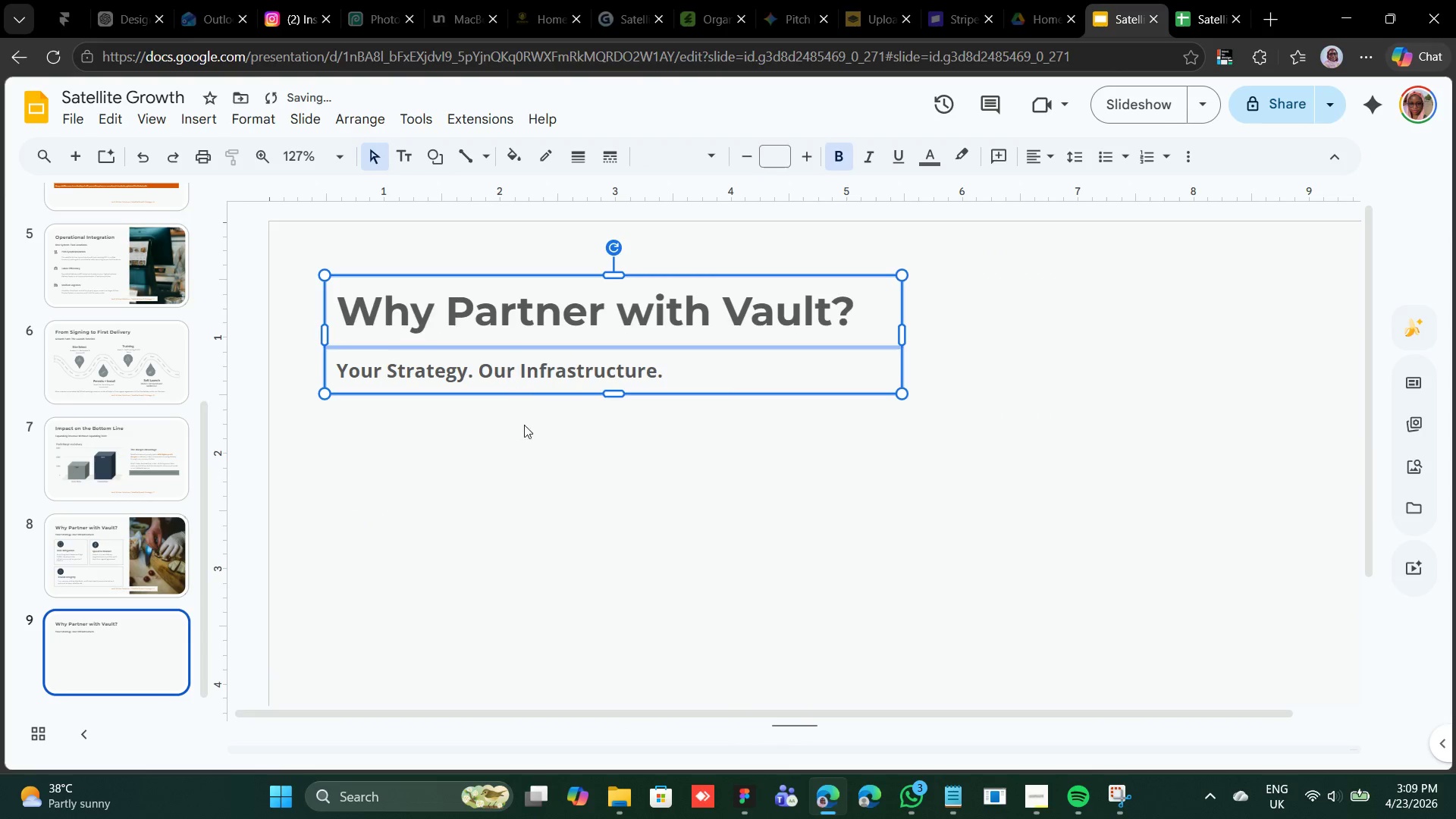 
left_click([516, 453])
 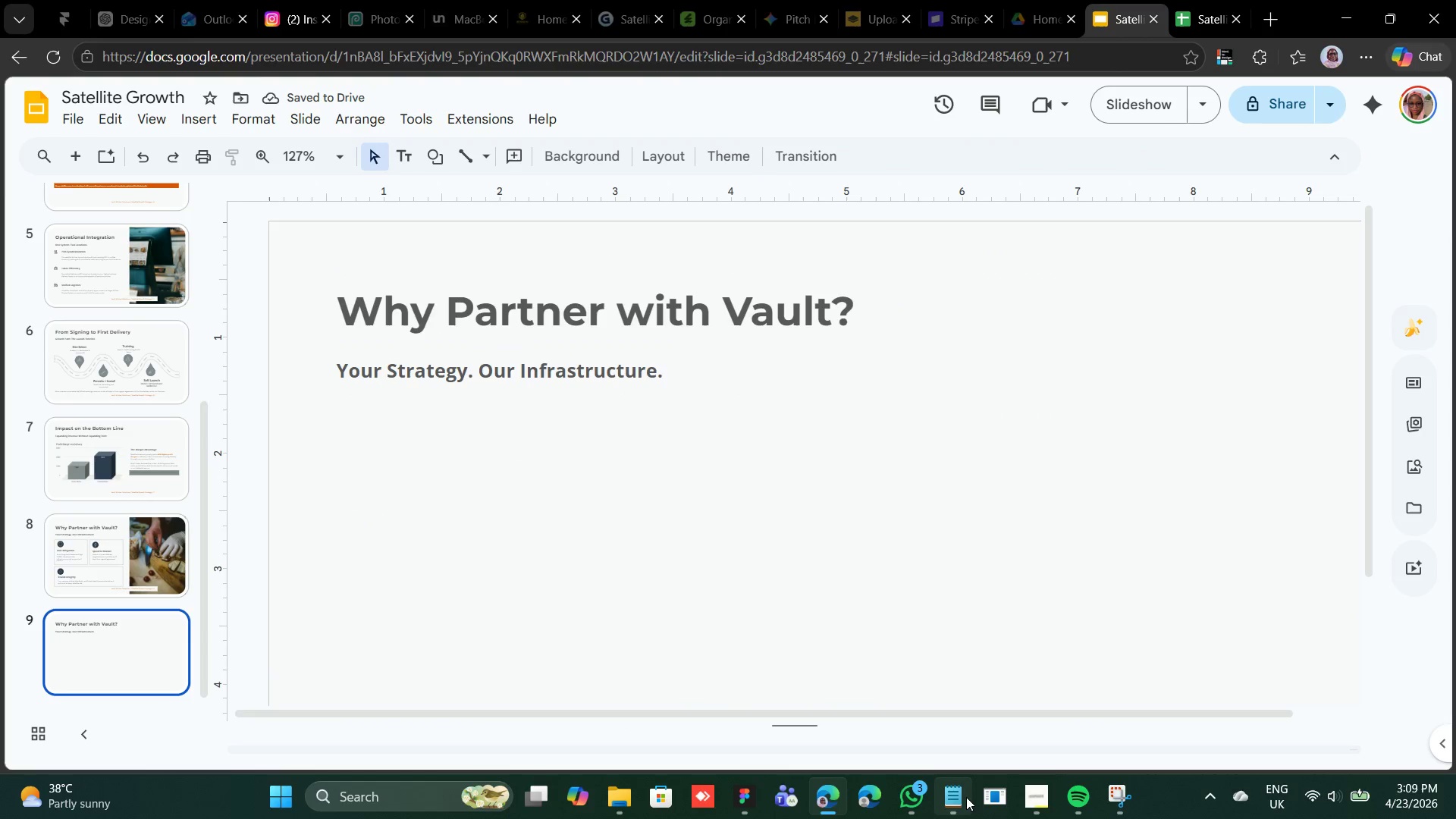 
left_click([962, 799])
 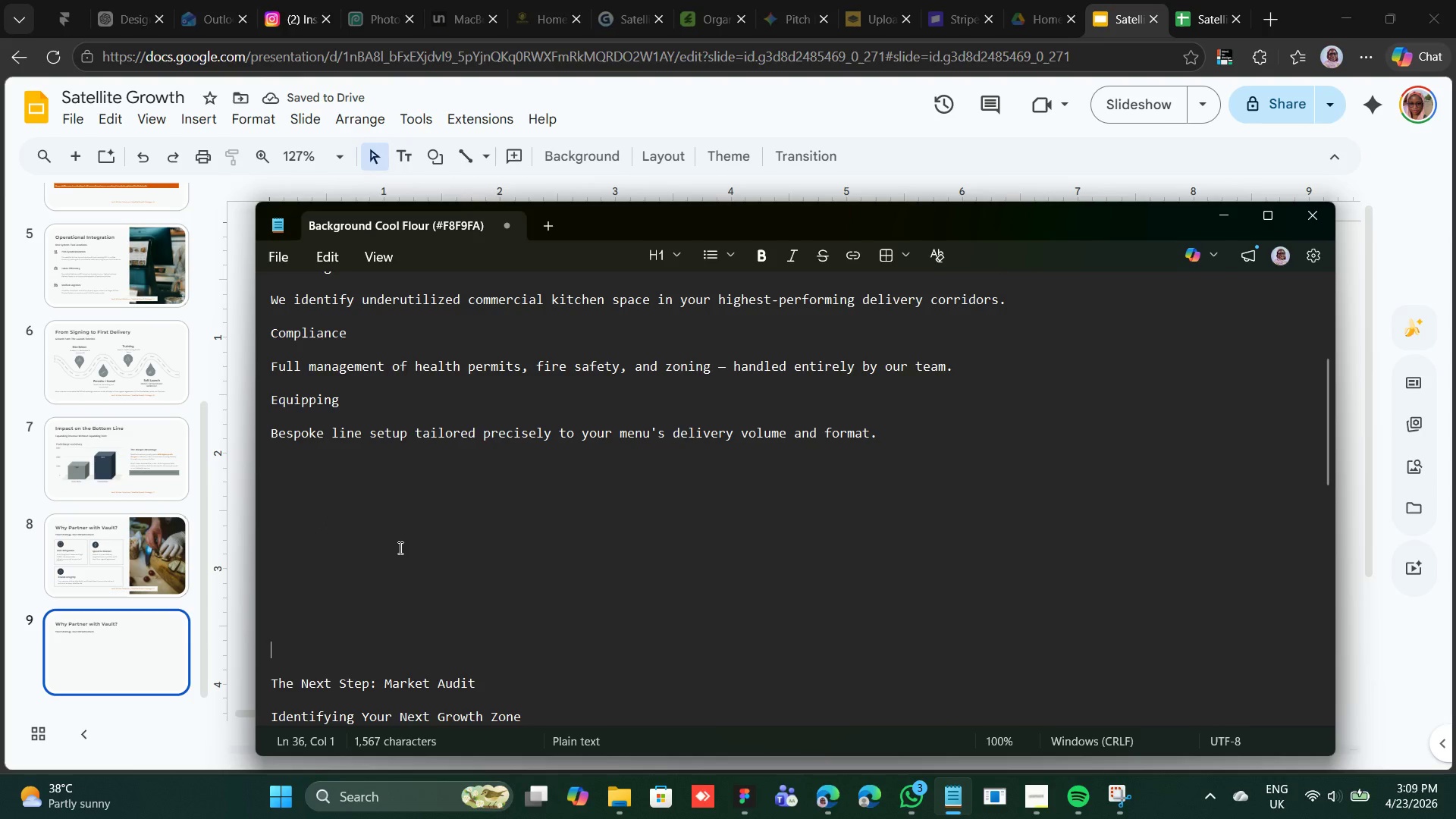 
scroll: coordinate [405, 546], scroll_direction: down, amount: 1.0
 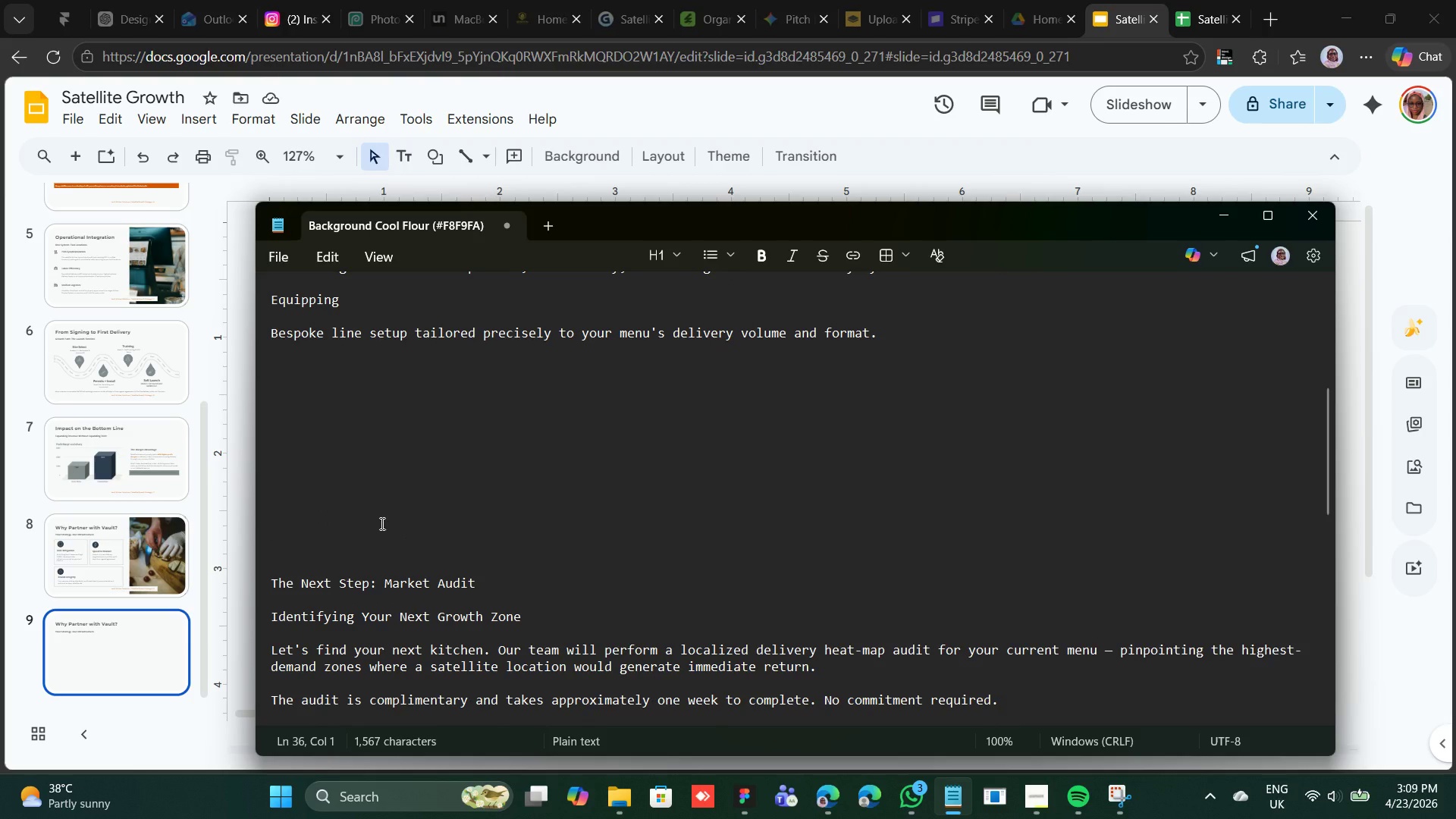 
key(Enter)
 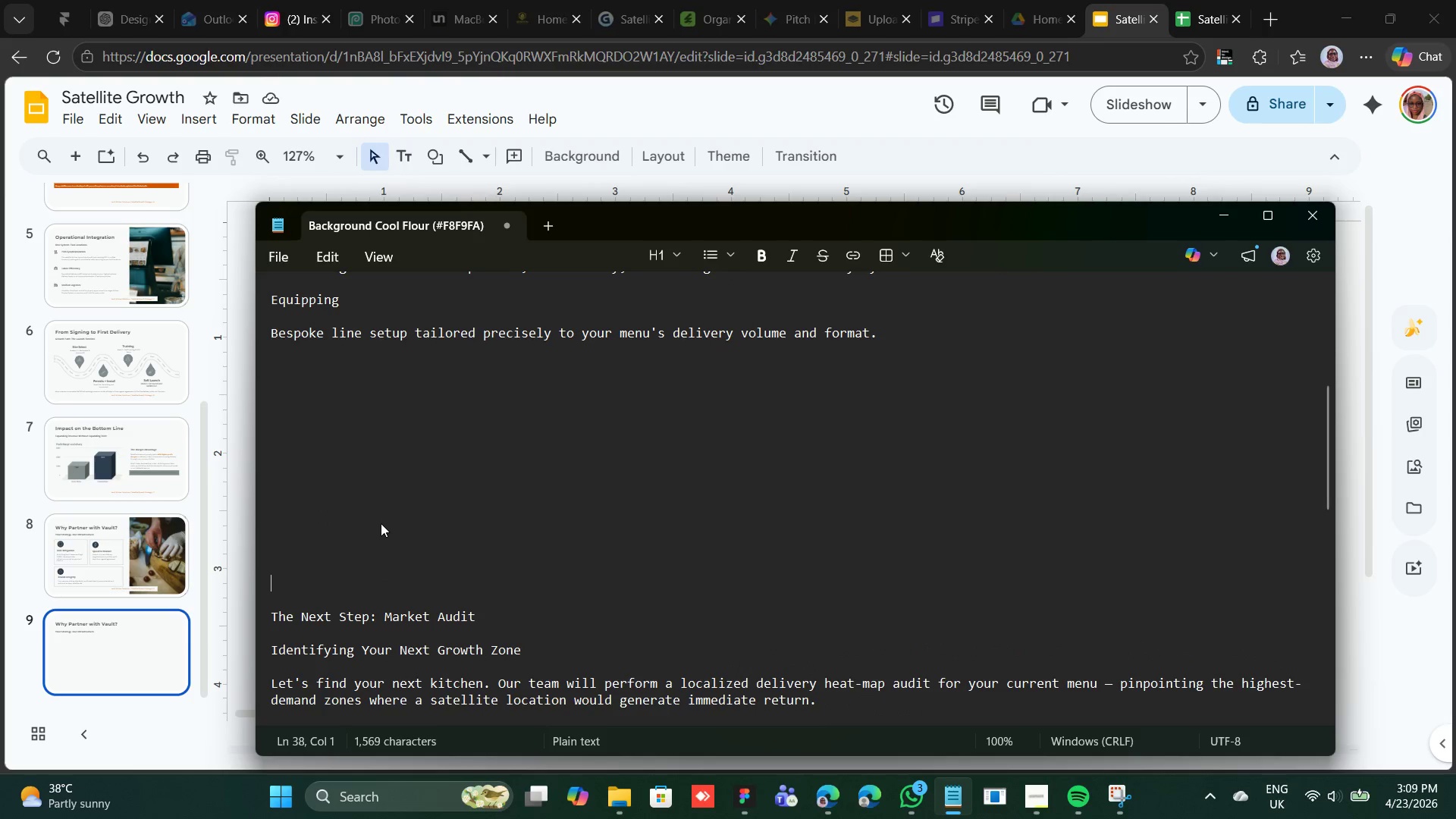 
hold_key(key=Enter, duration=0.33)
 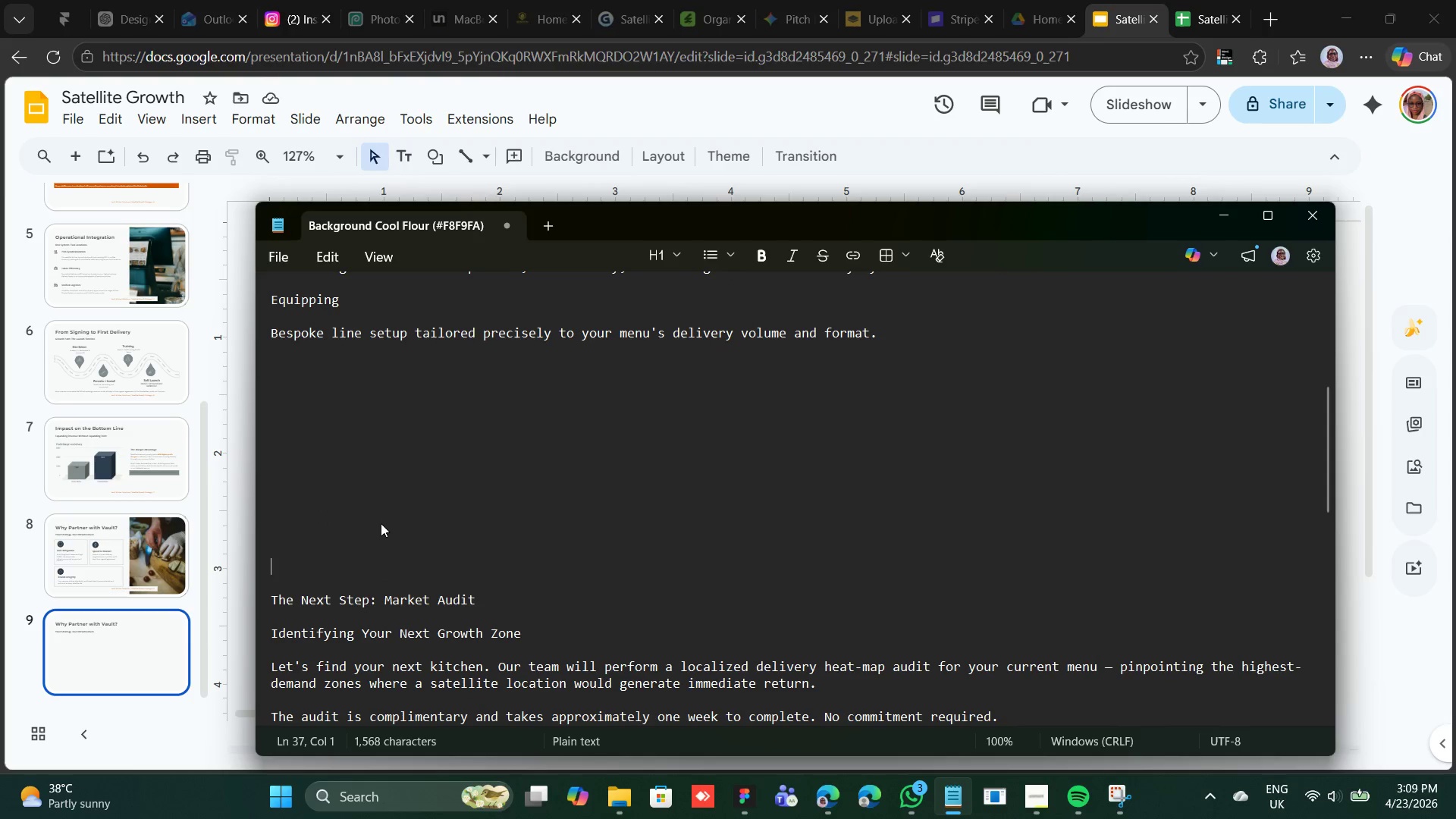 
hold_key(key=Backspace, duration=0.81)
 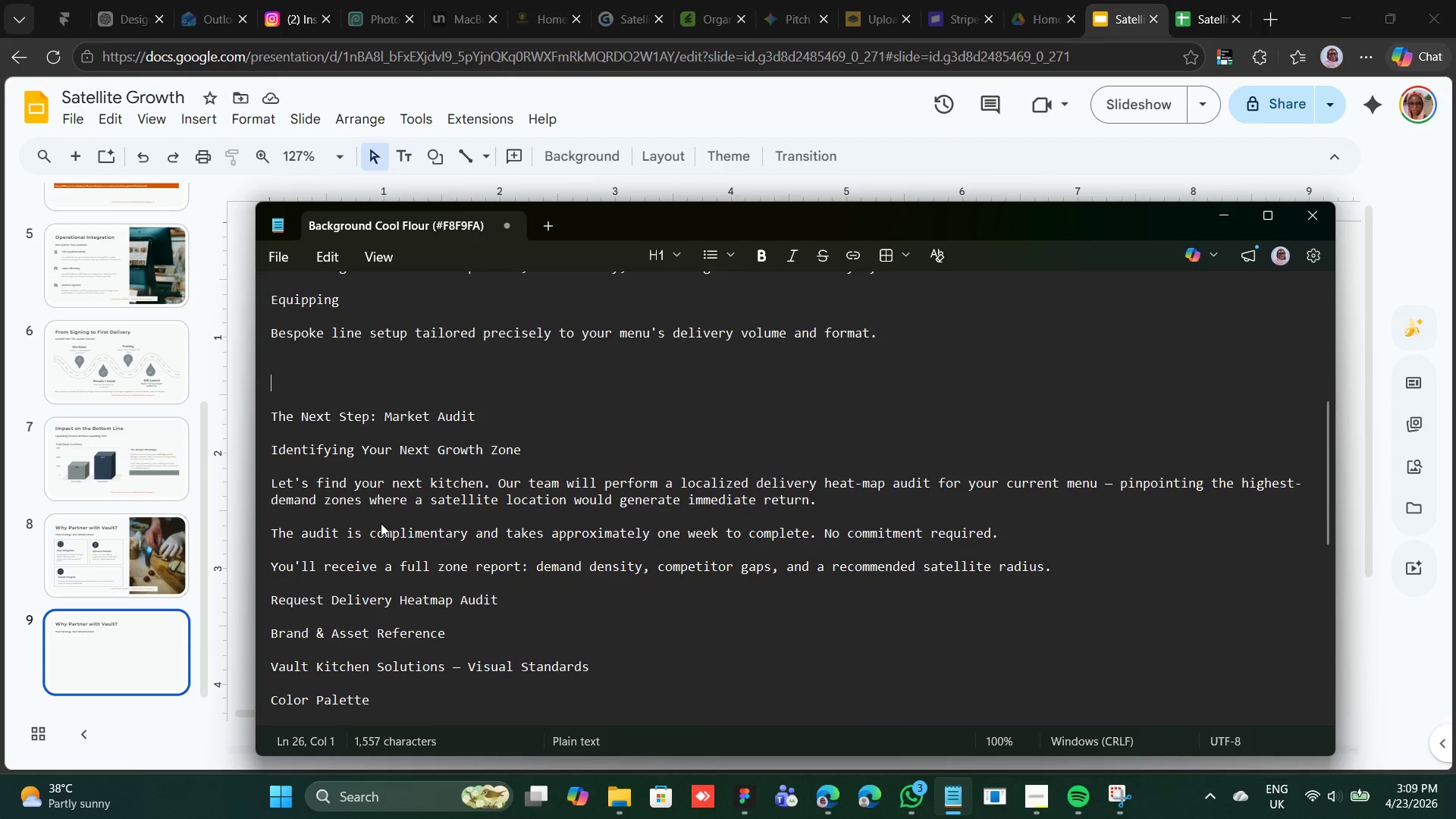 
key(Backspace)
 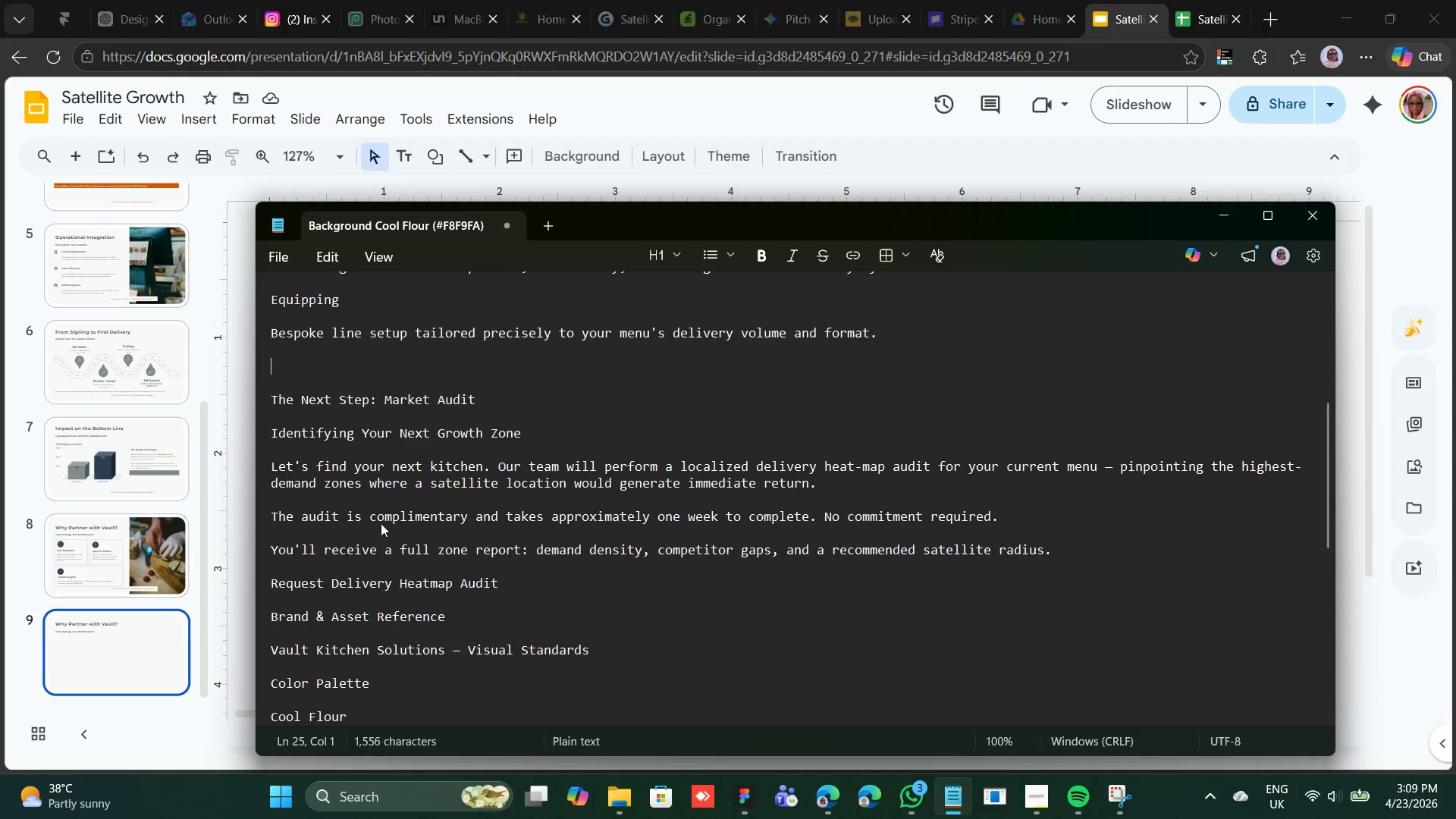 
key(Backspace)
 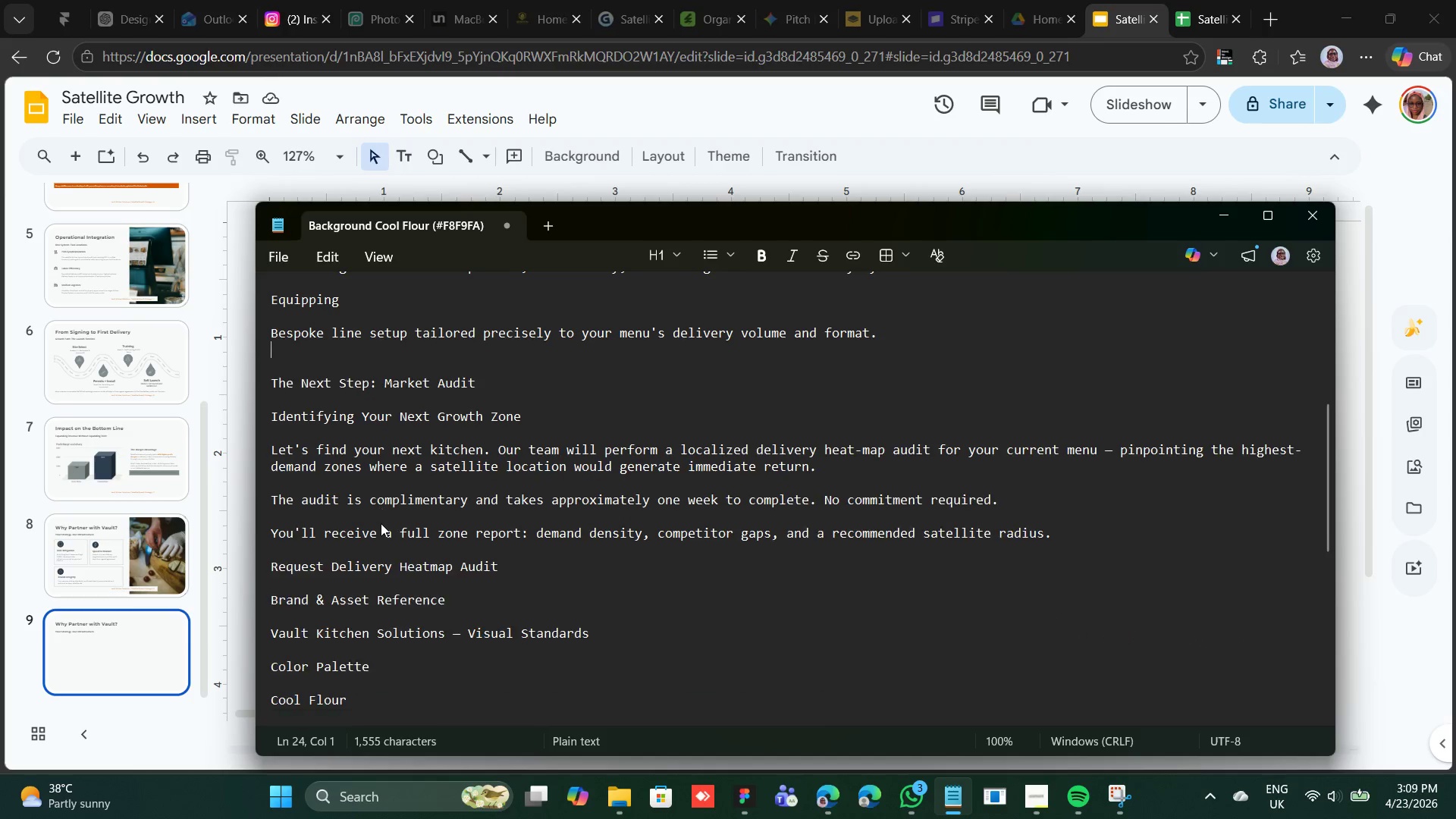 
key(Backspace)
 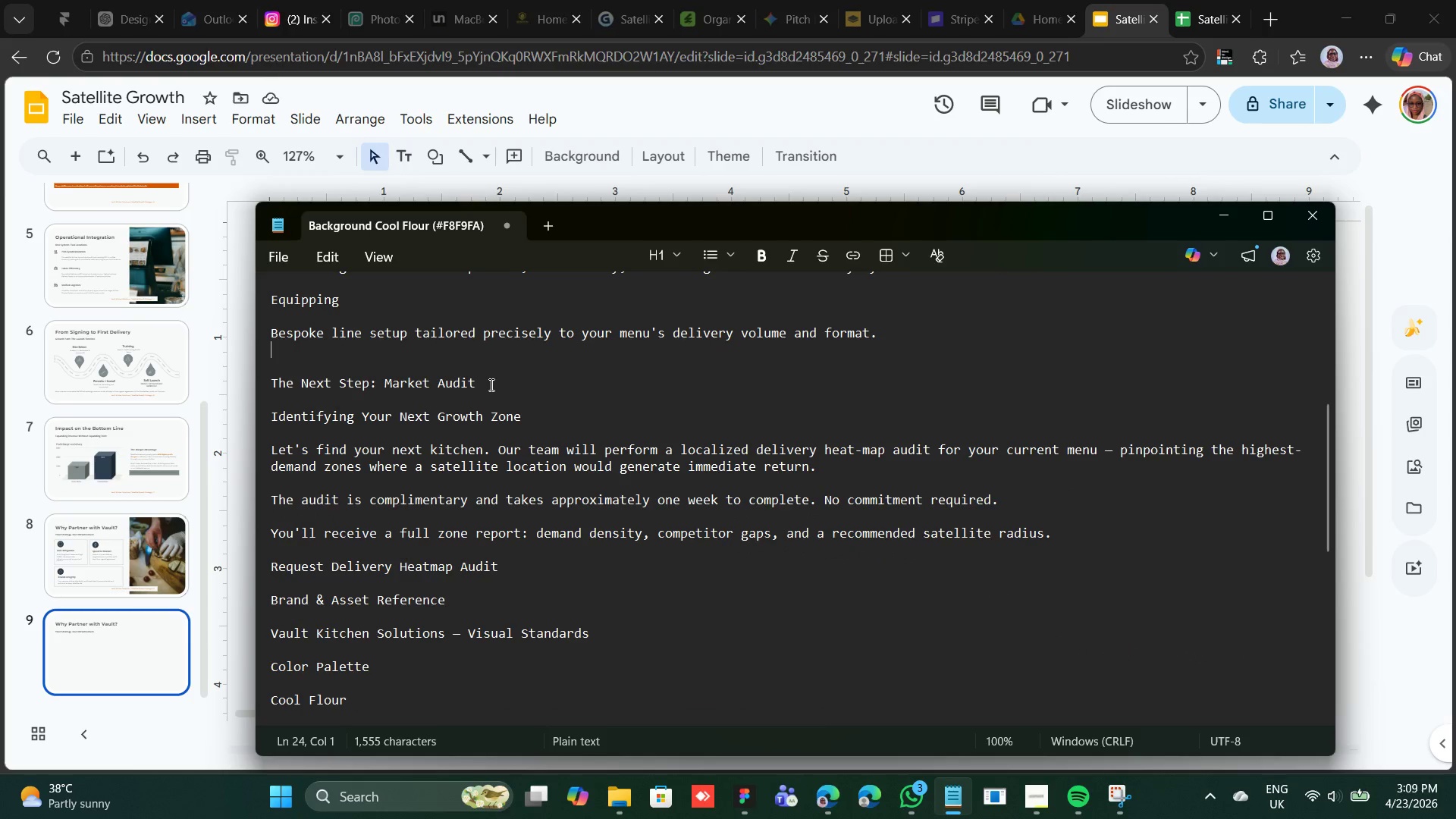 
left_click_drag(start_coordinate=[469, 383], to_coordinate=[398, 382])
 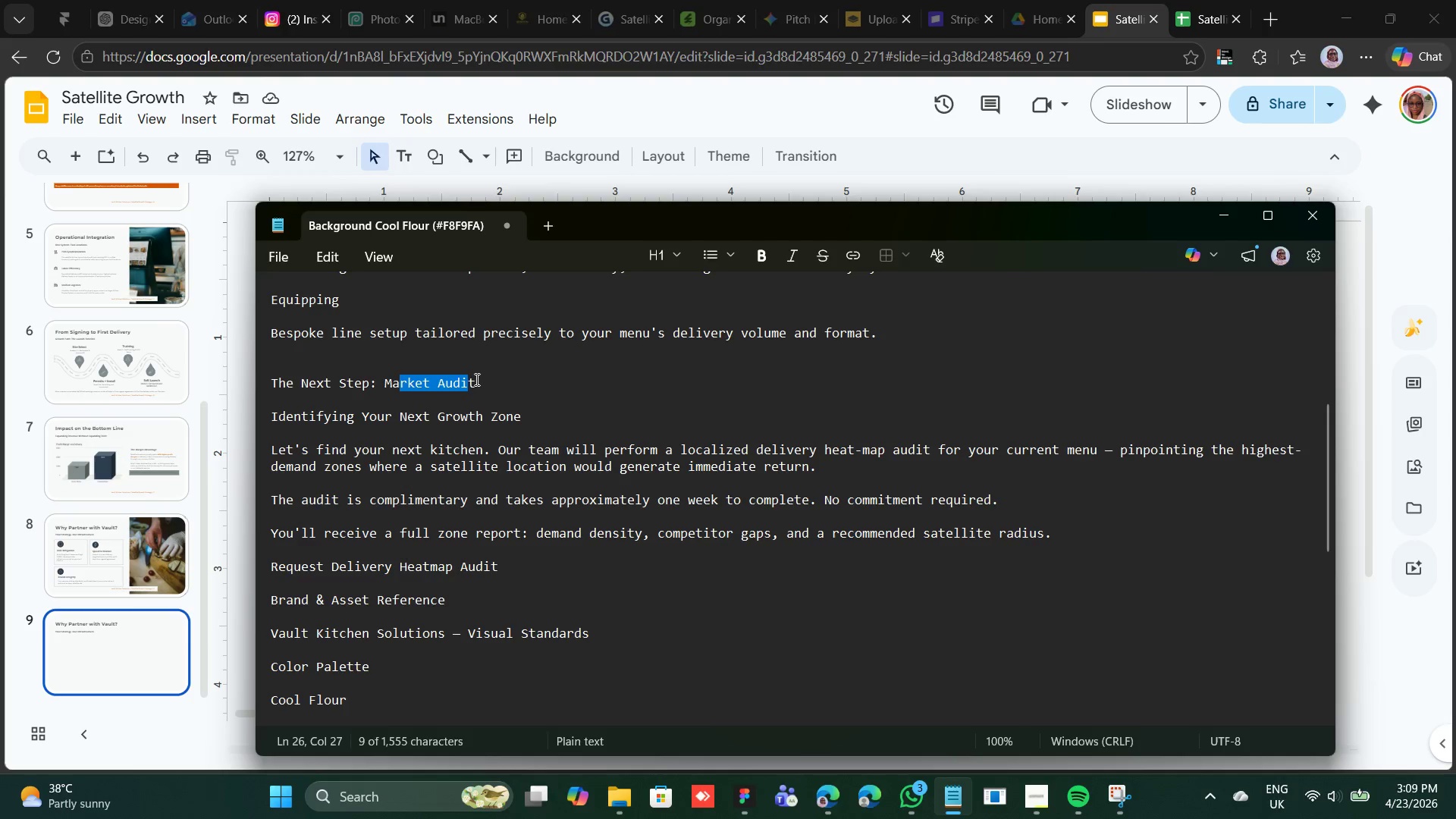 
left_click_drag(start_coordinate=[475, 380], to_coordinate=[272, 386])
 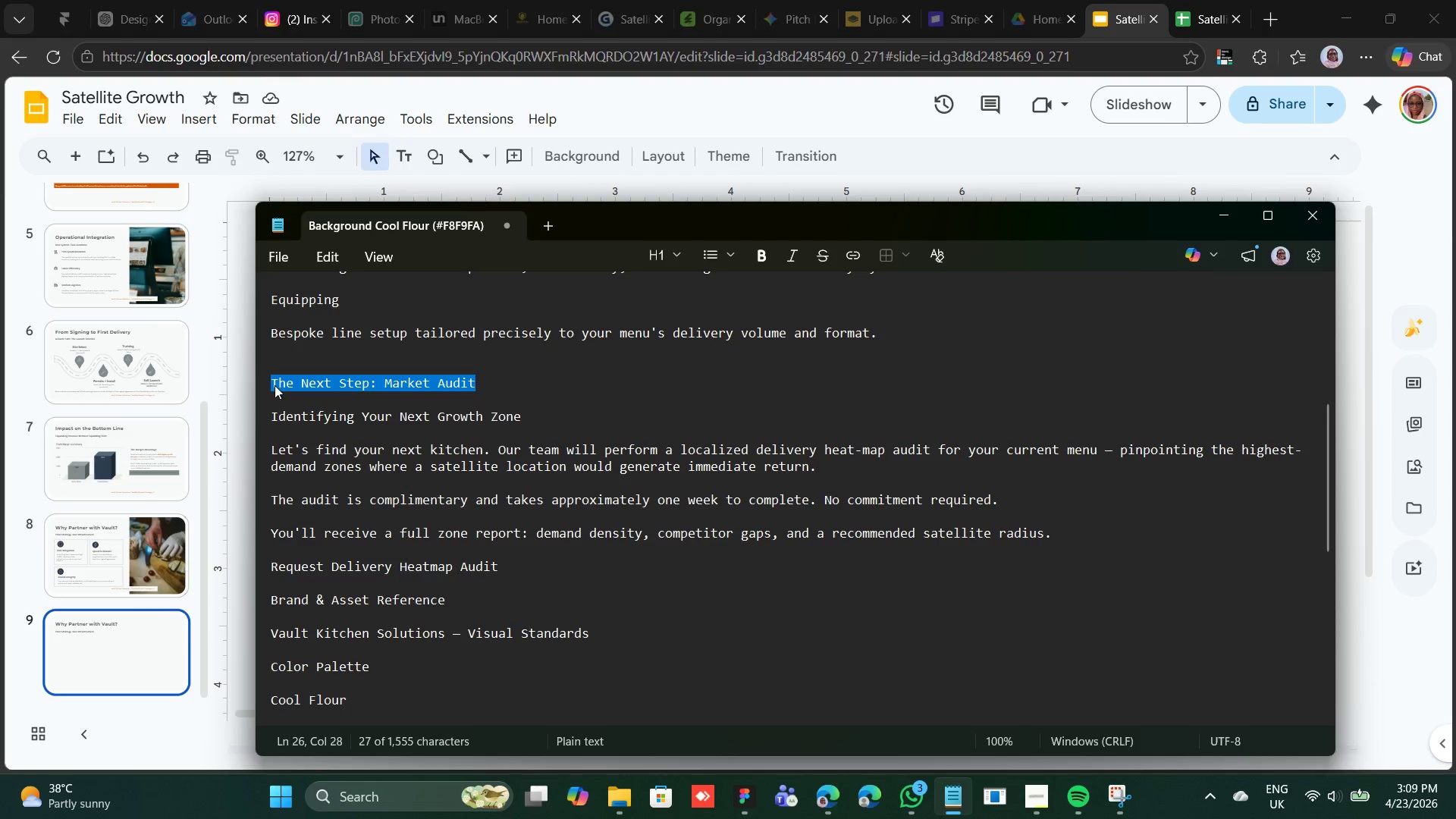 
right_click([275, 385])
 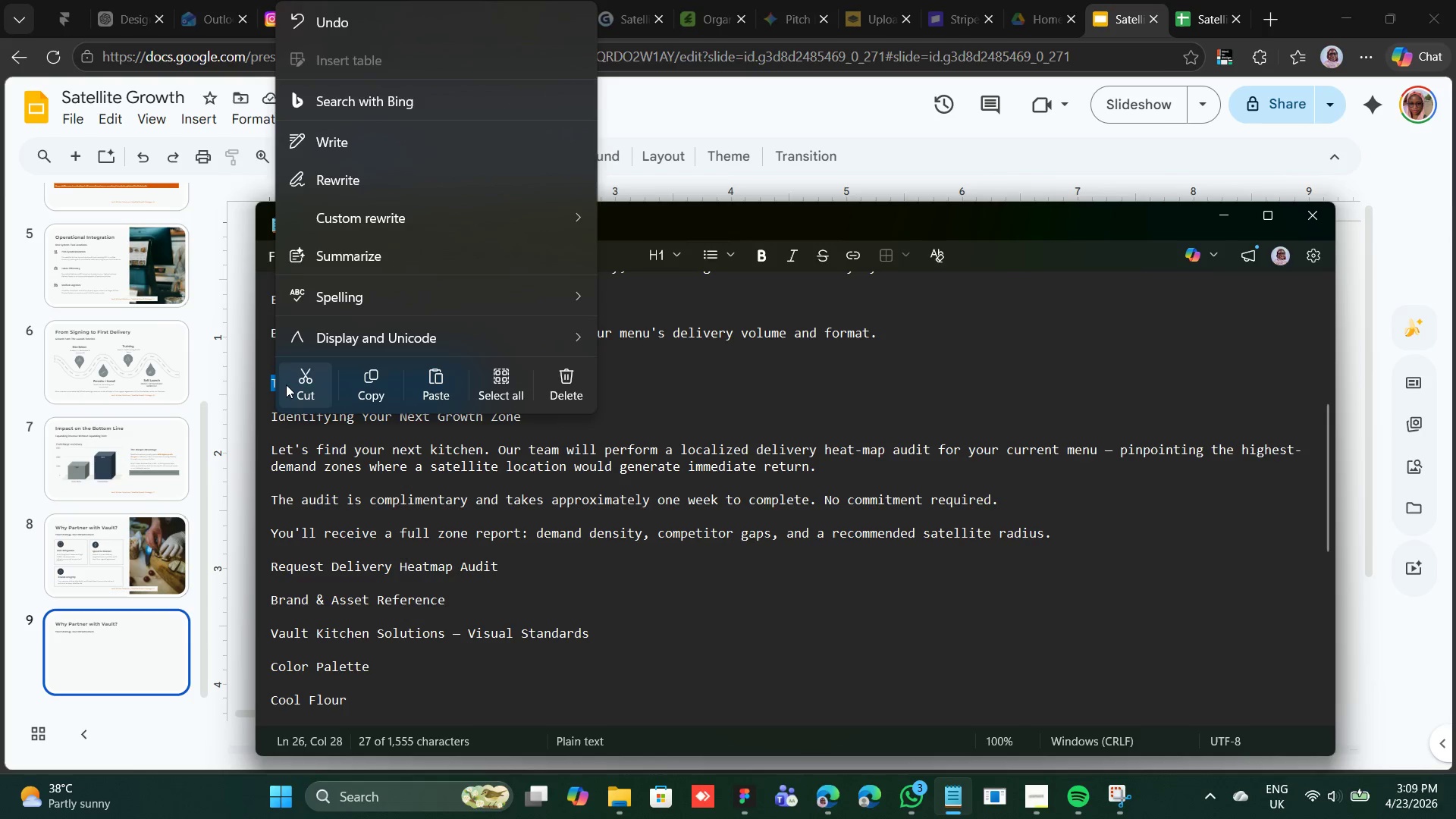 
left_click([286, 384])
 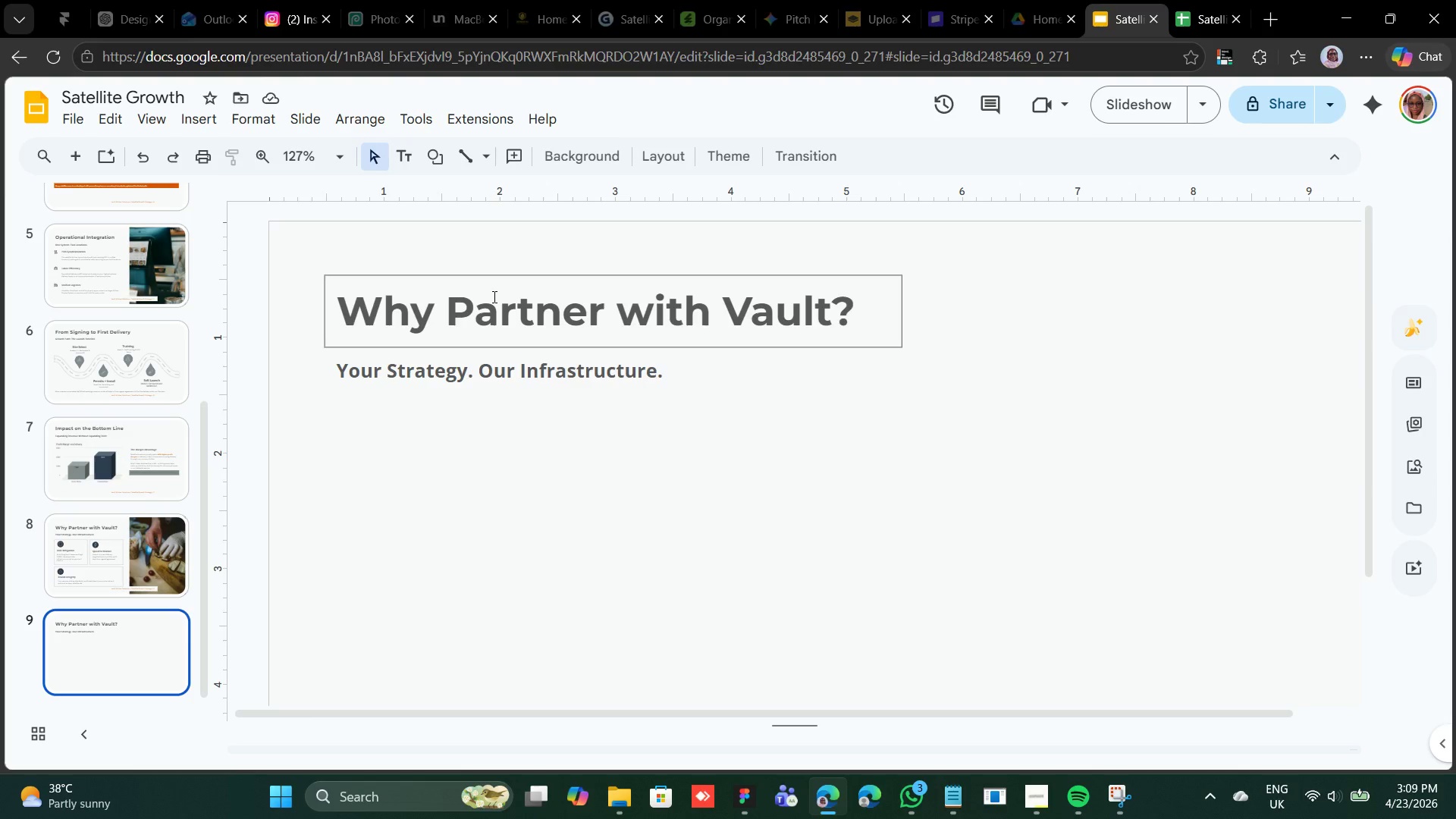 
double_click([485, 310])
 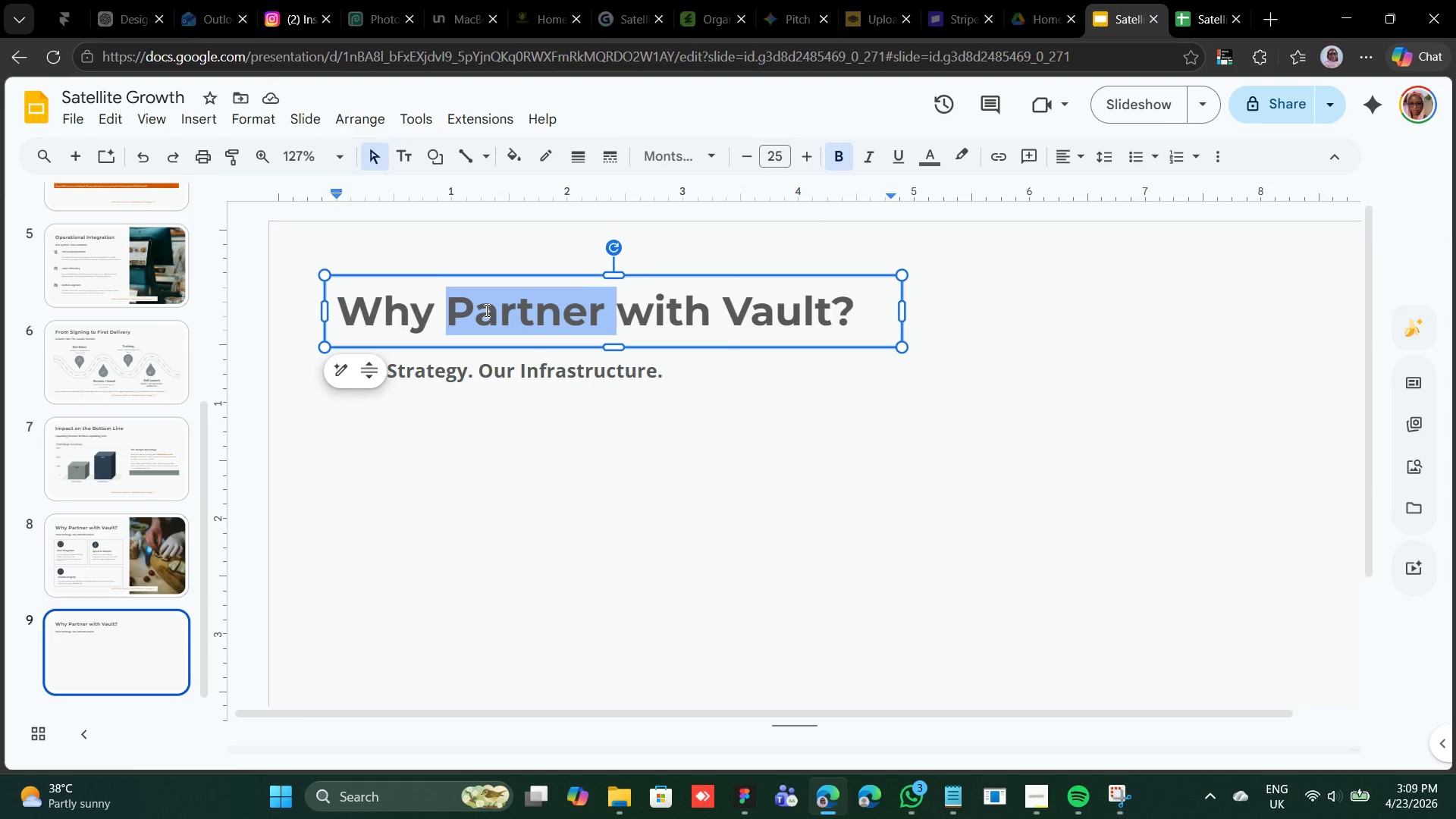 
triple_click([485, 310])
 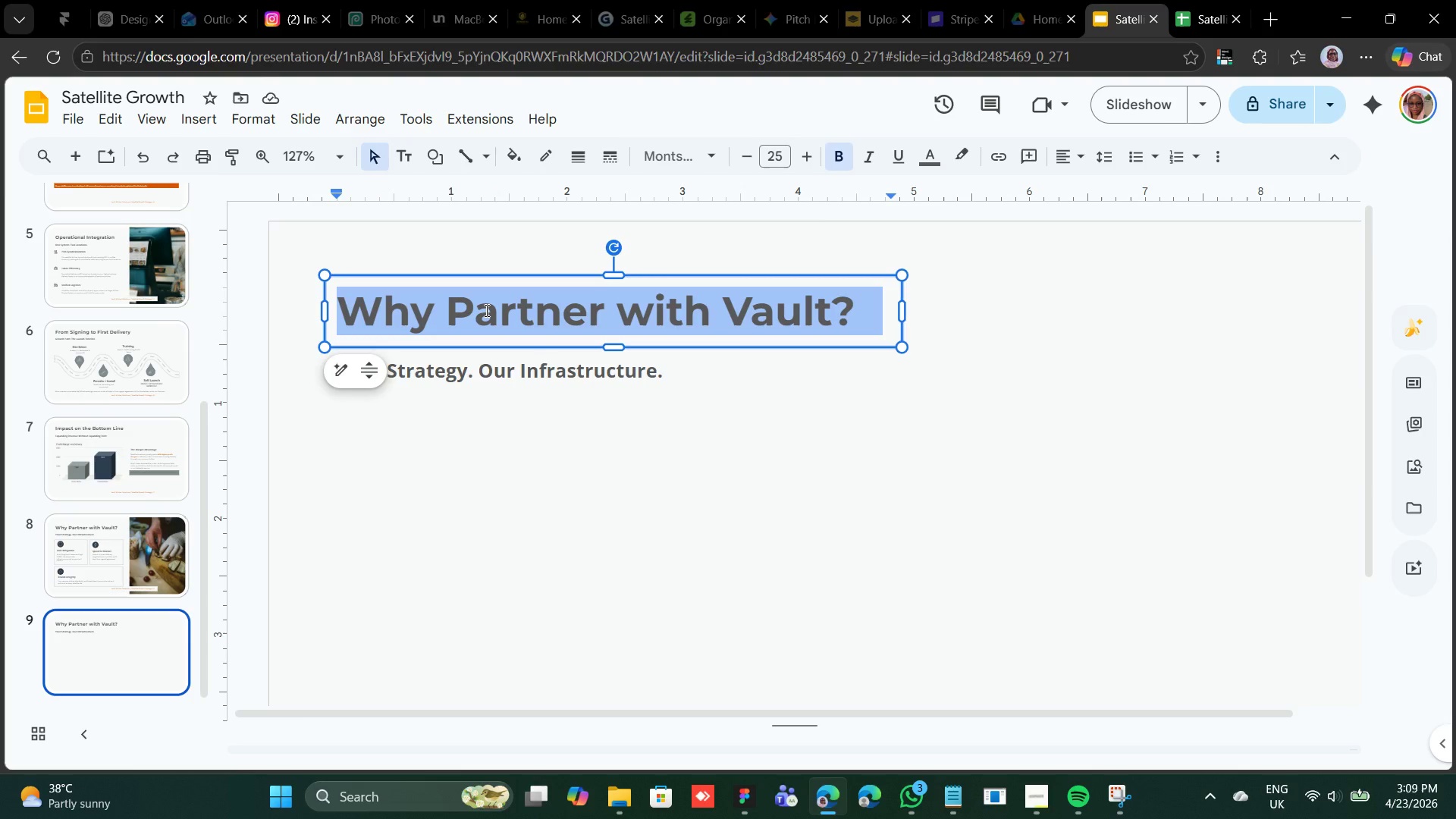 
right_click([485, 310])
 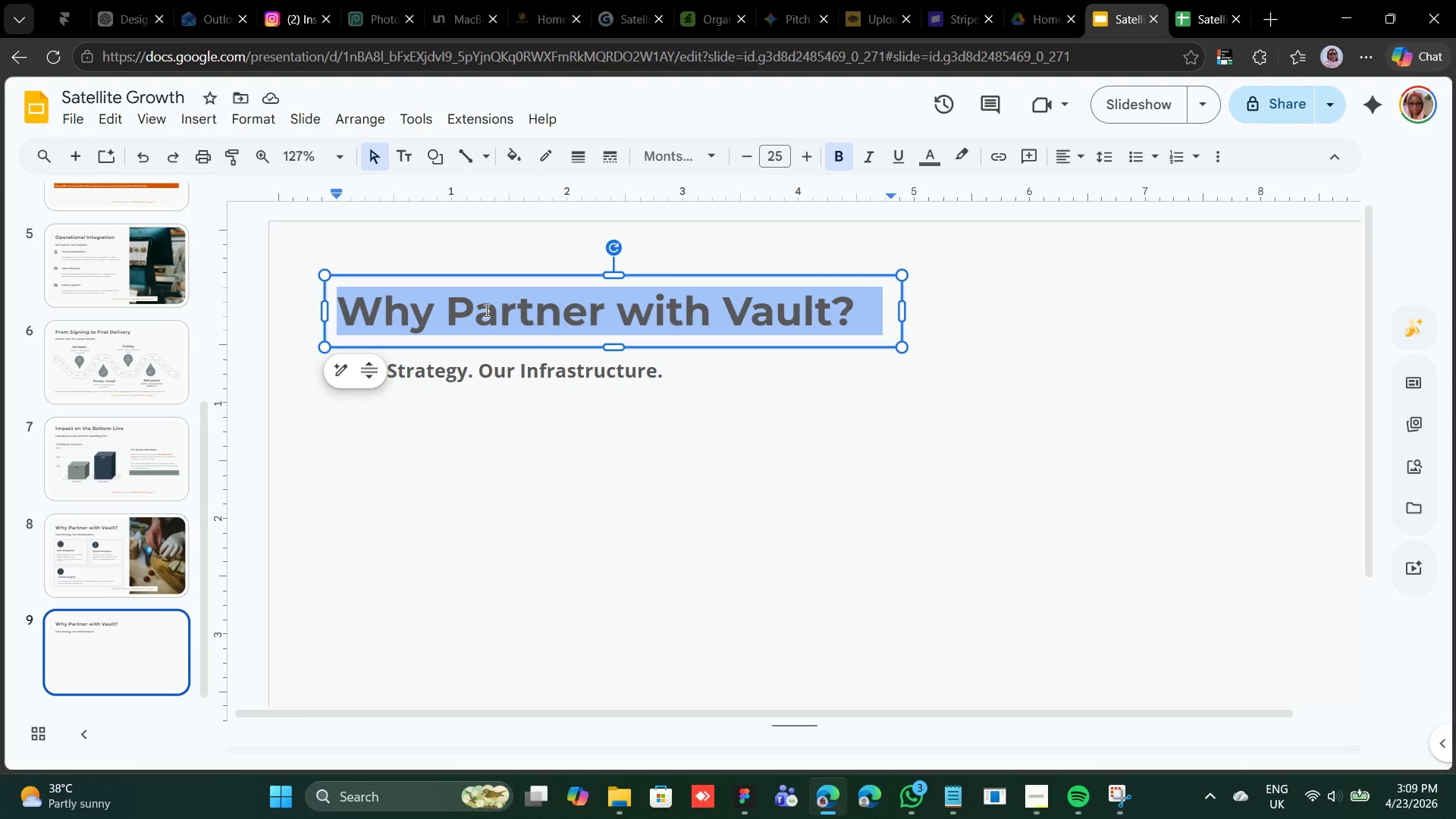 
right_click([485, 310])
 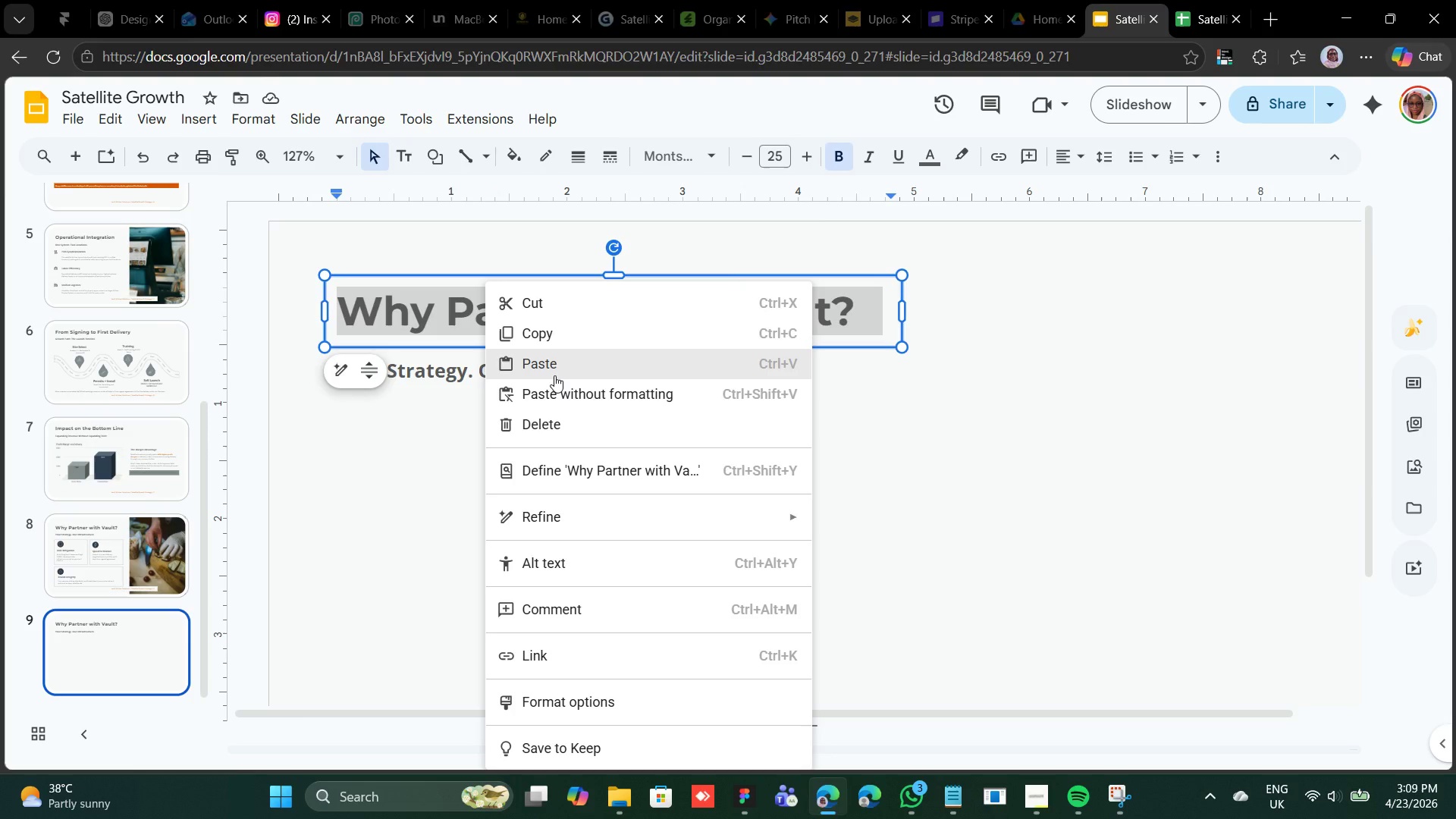 
left_click([554, 375])
 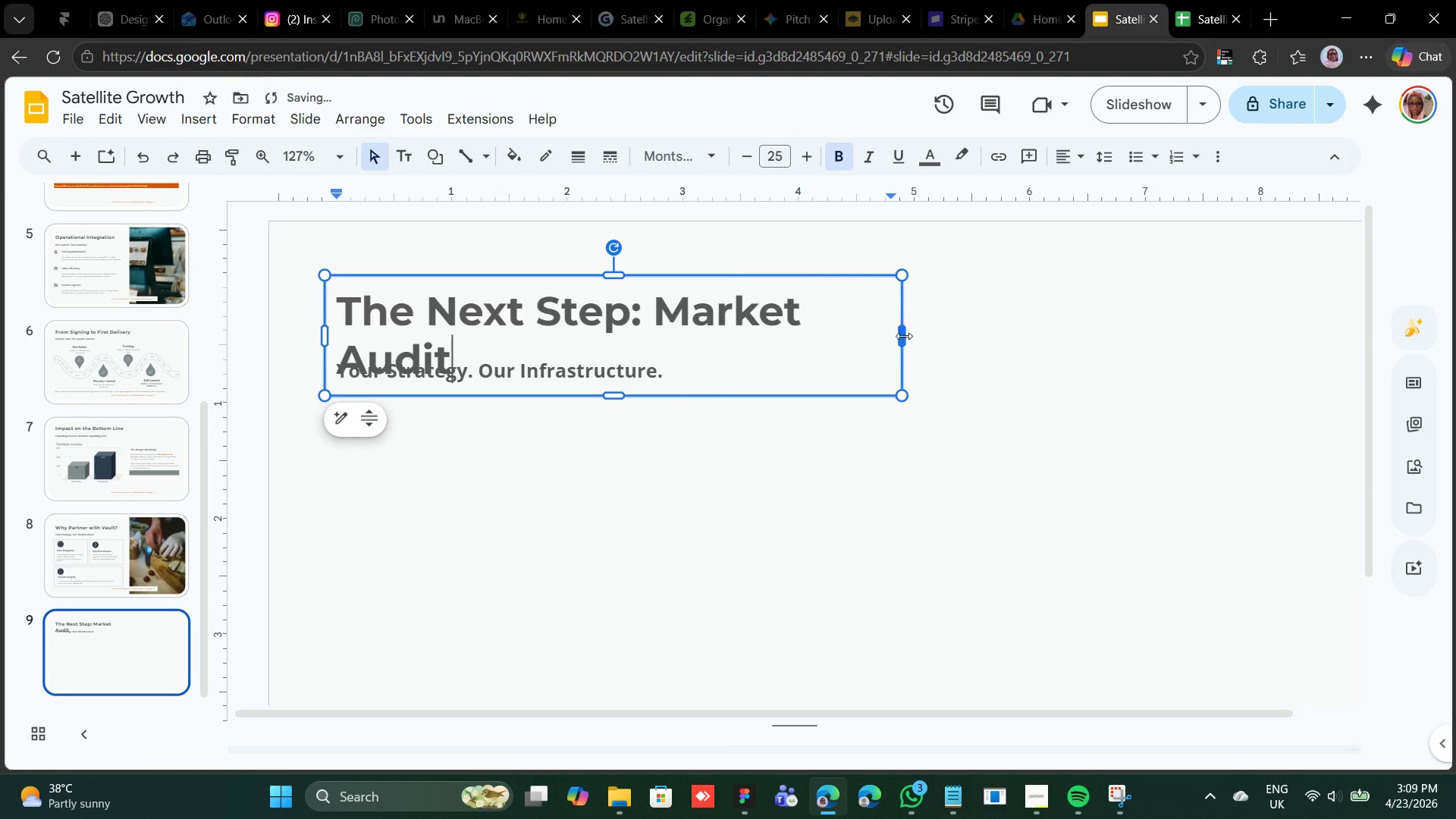 
left_click_drag(start_coordinate=[905, 338], to_coordinate=[927, 338])
 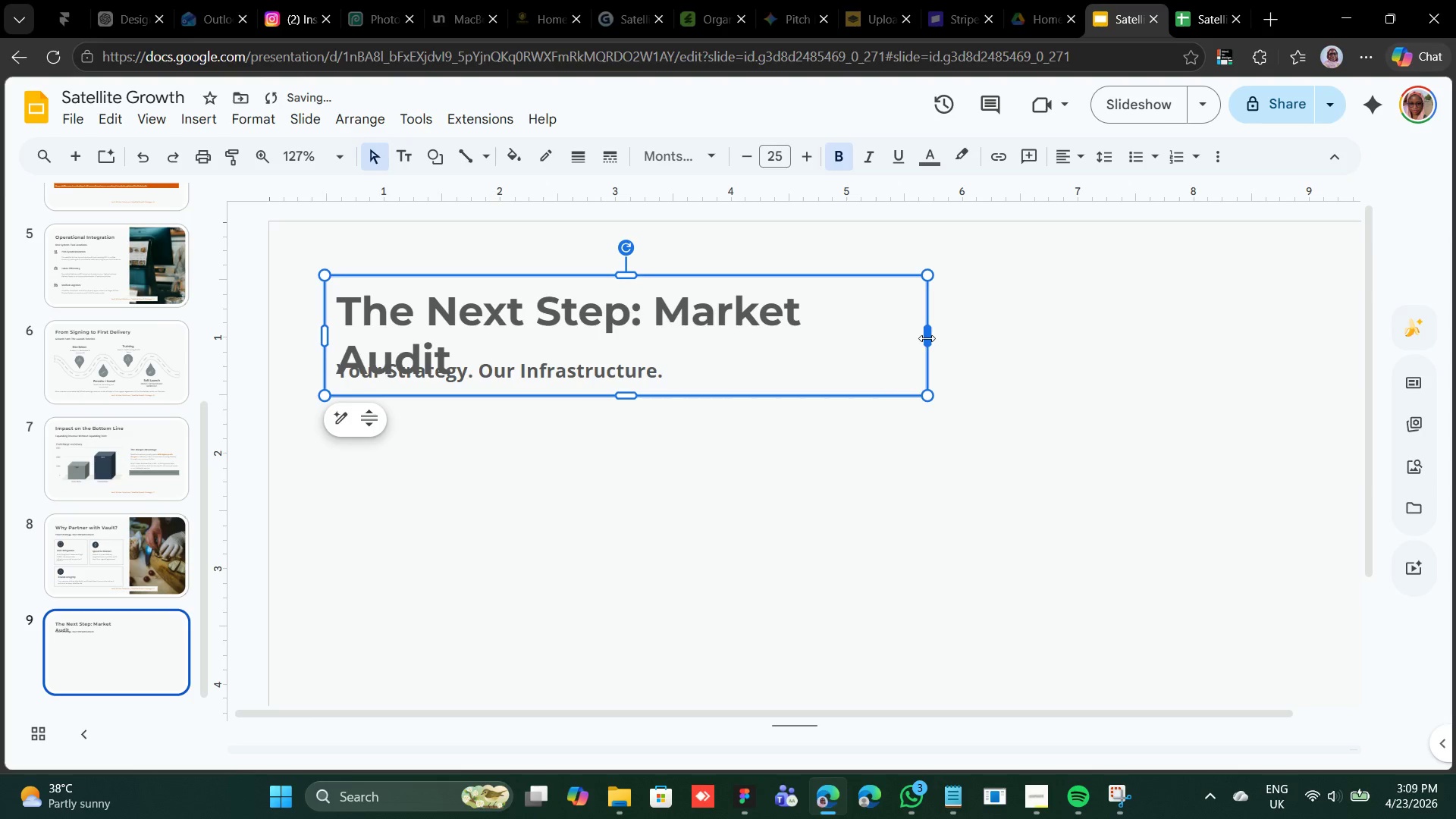 
left_click_drag(start_coordinate=[927, 338], to_coordinate=[969, 340])
 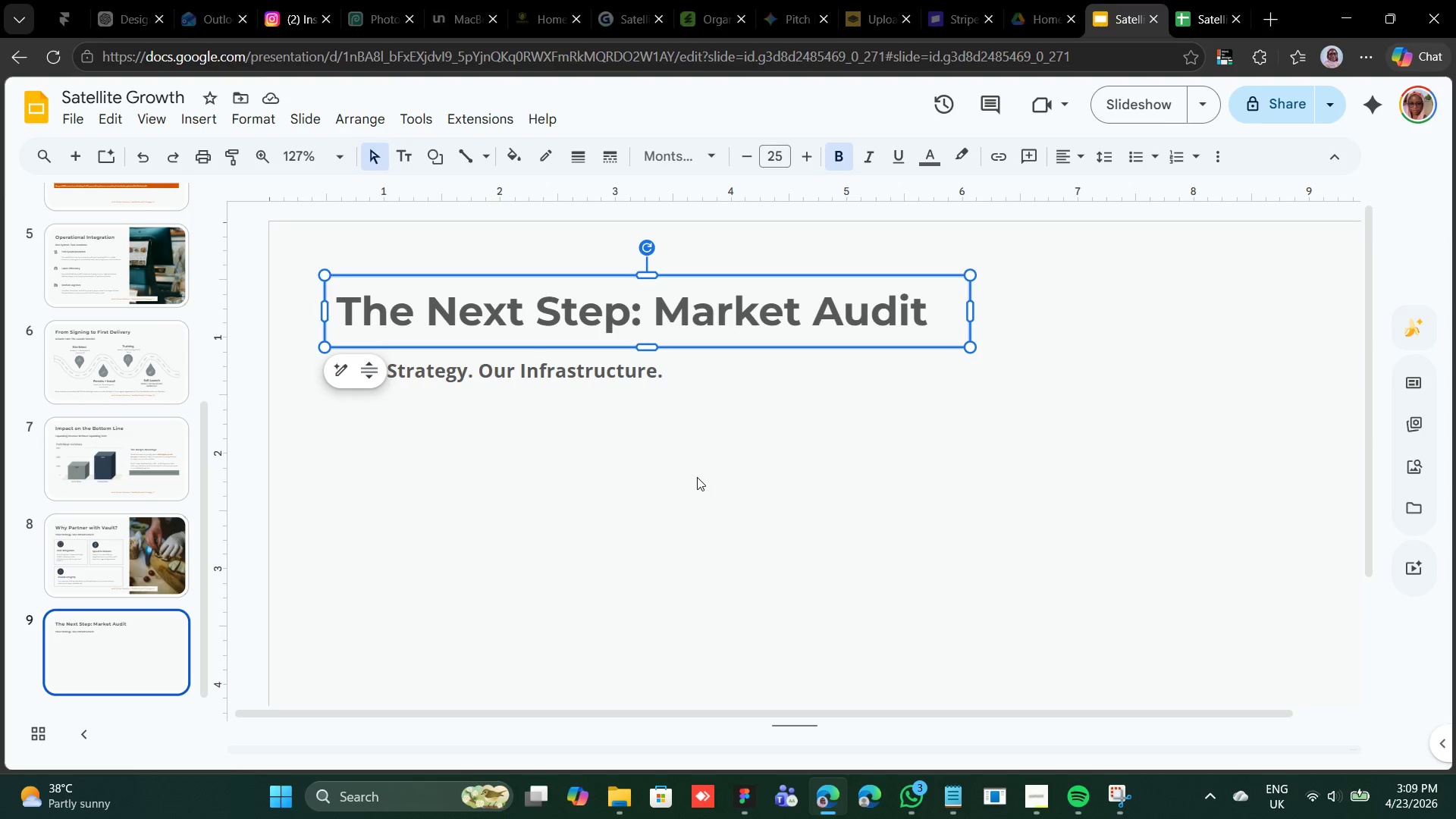 
wait(11.38)
 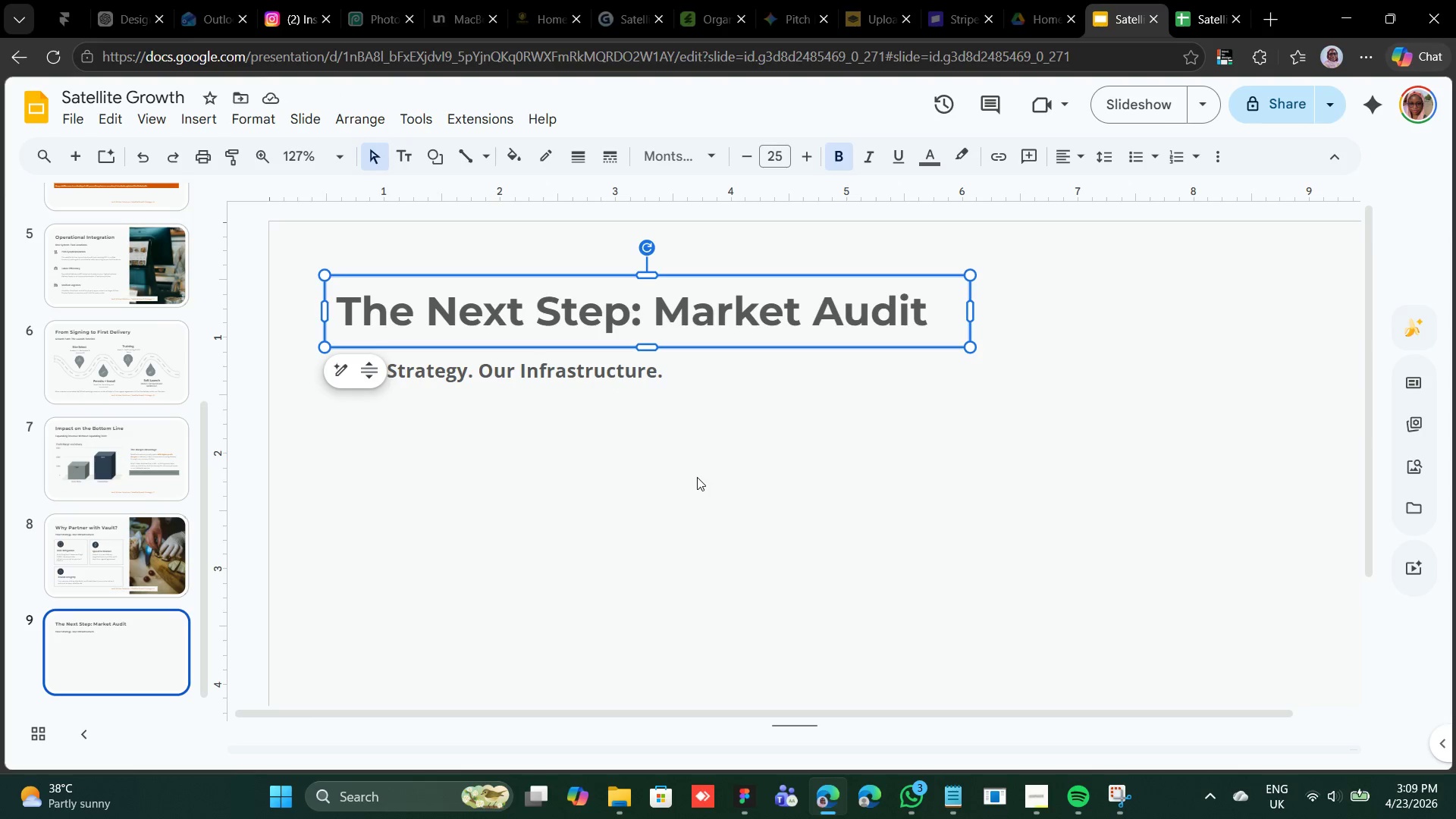 
left_click([952, 811])
 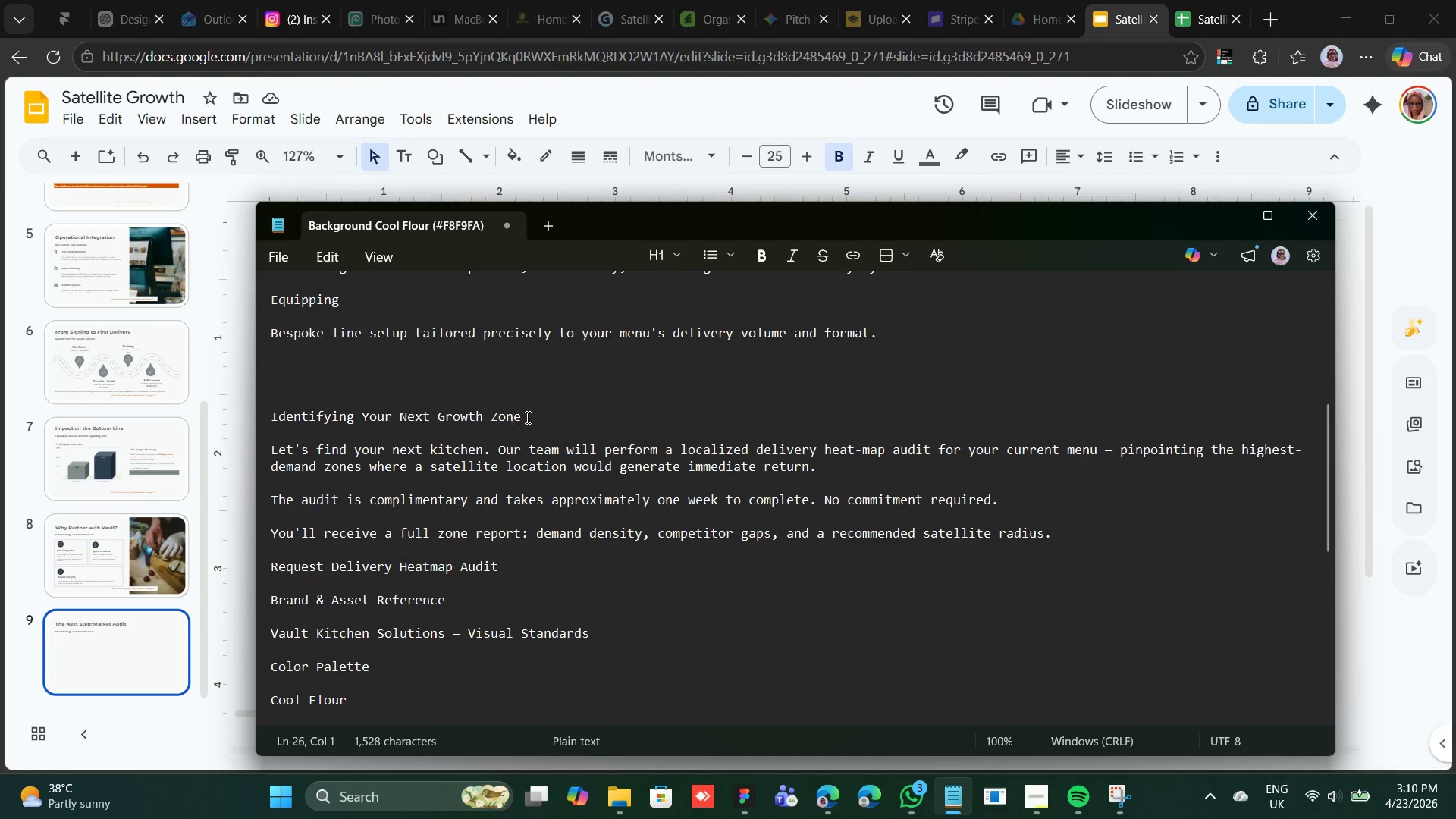 
left_click_drag(start_coordinate=[519, 413], to_coordinate=[269, 411])
 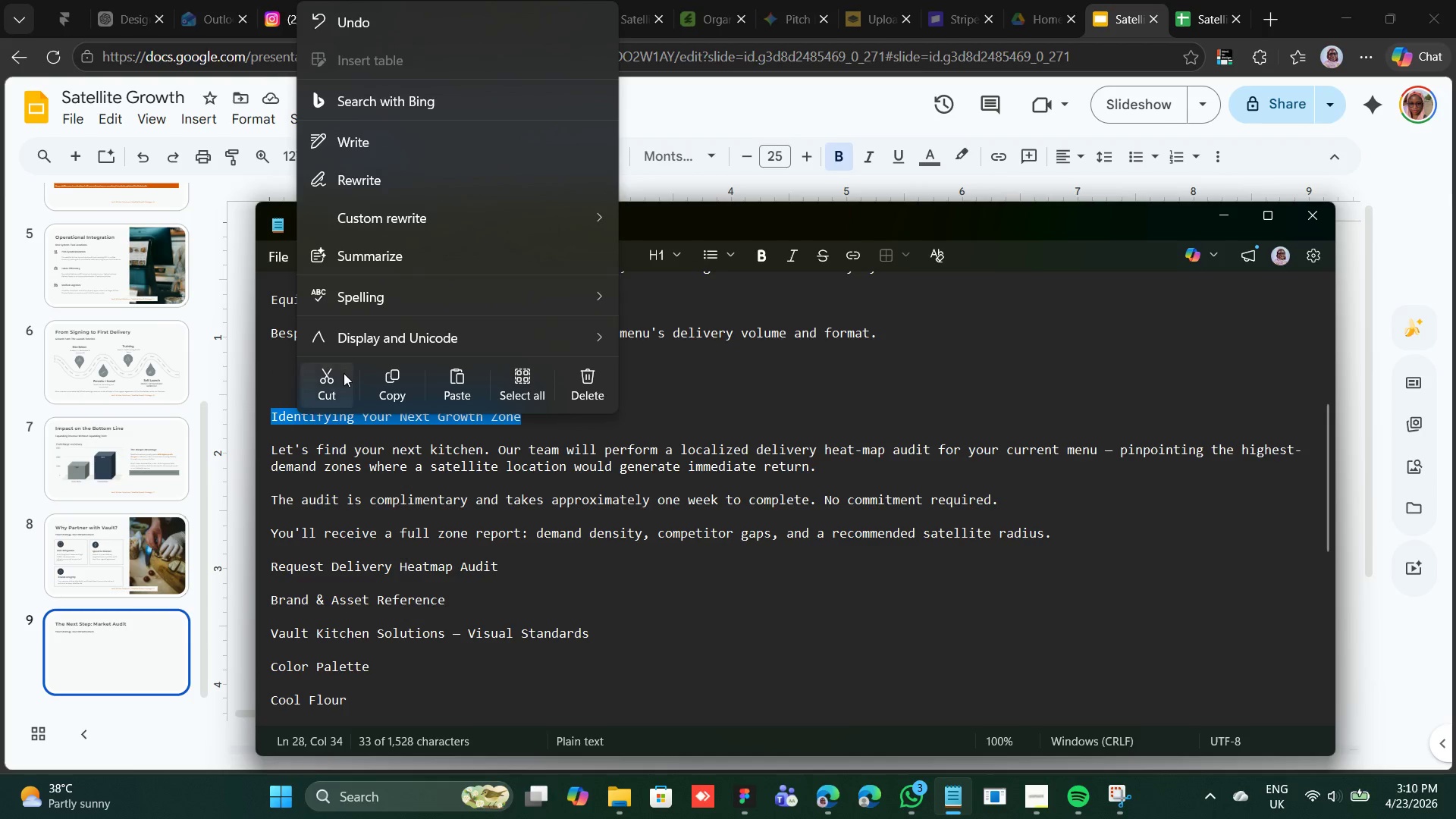 
left_click([328, 387])
 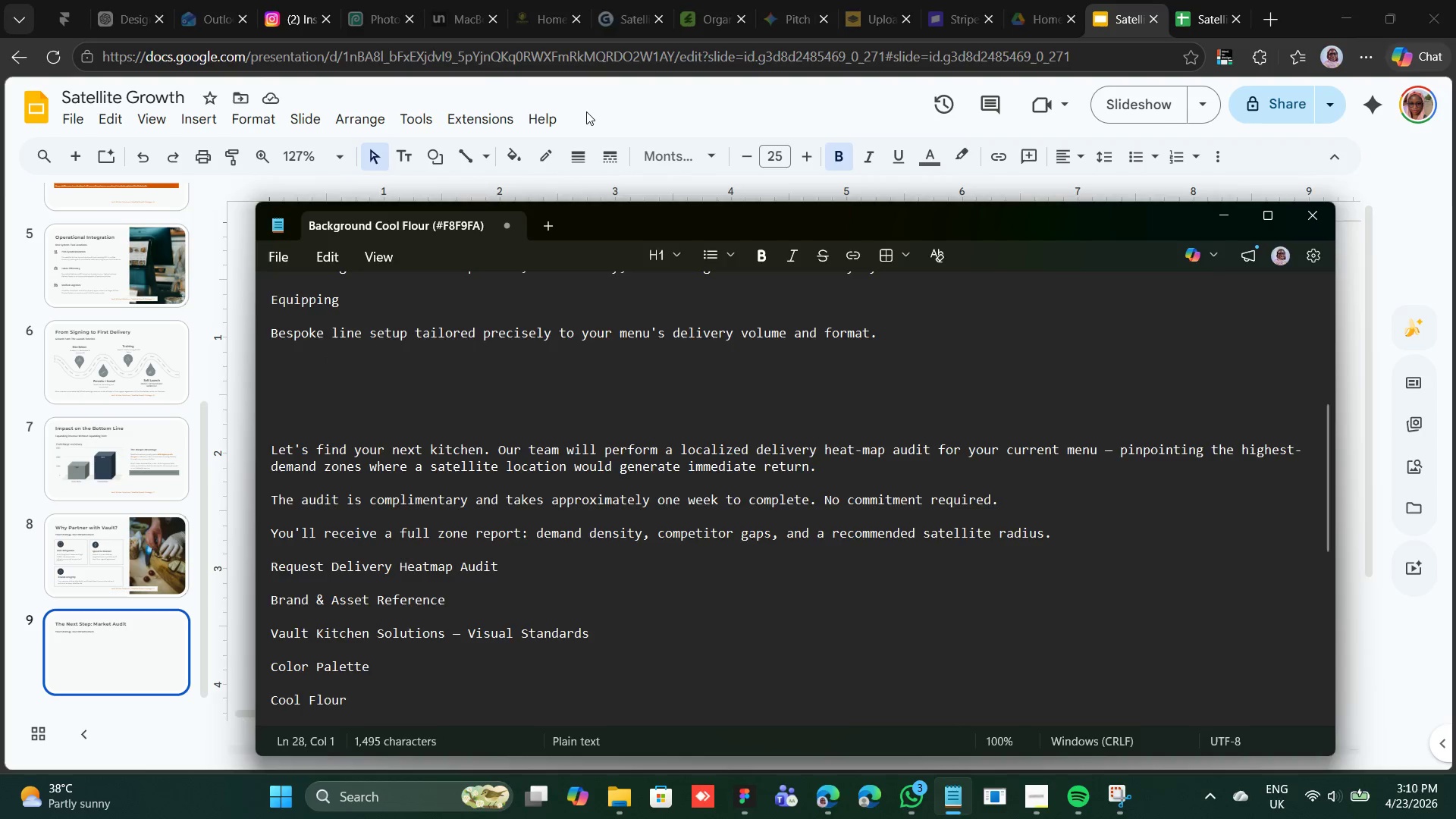 
left_click([588, 111])
 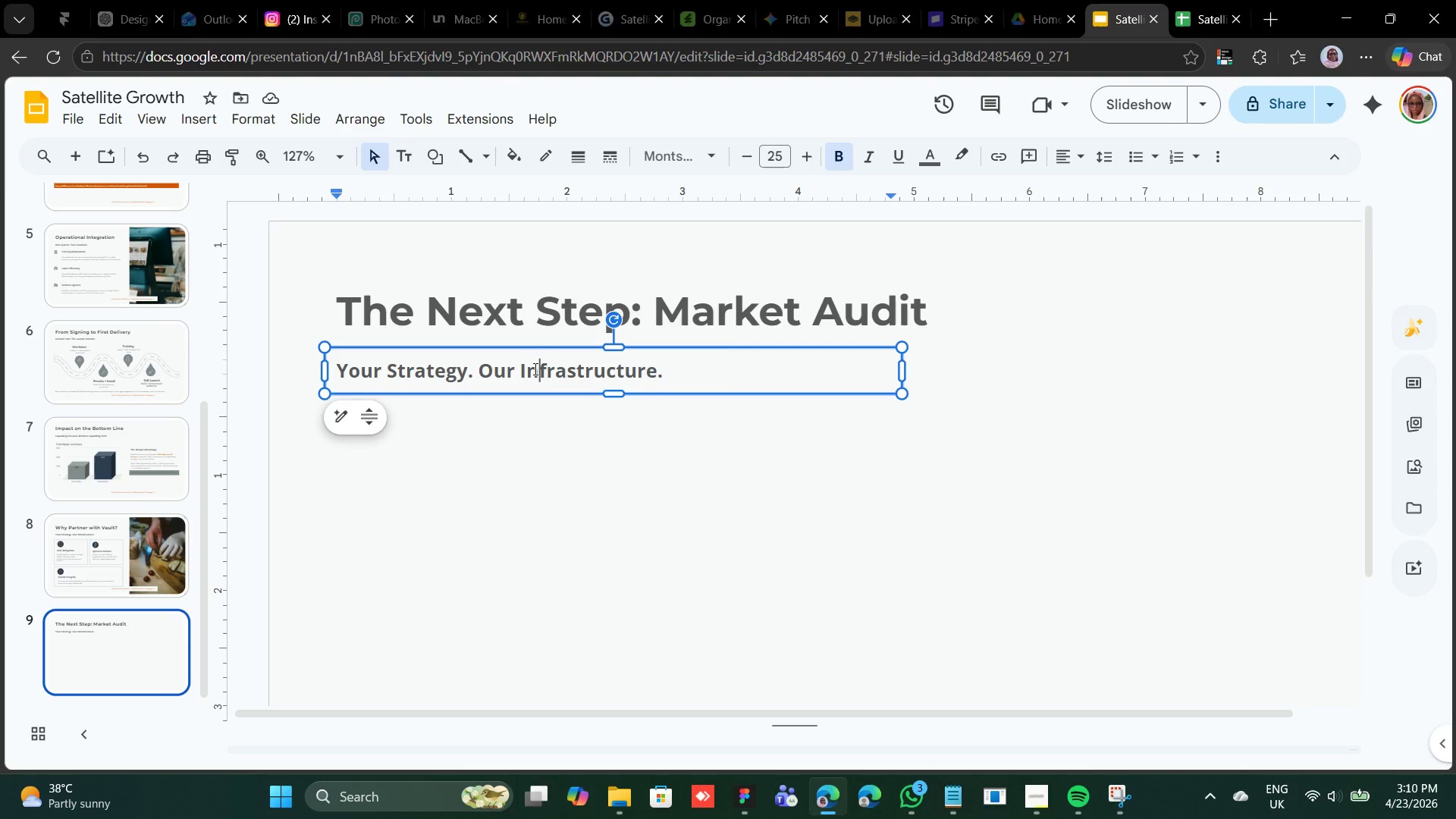 
double_click([534, 369])
 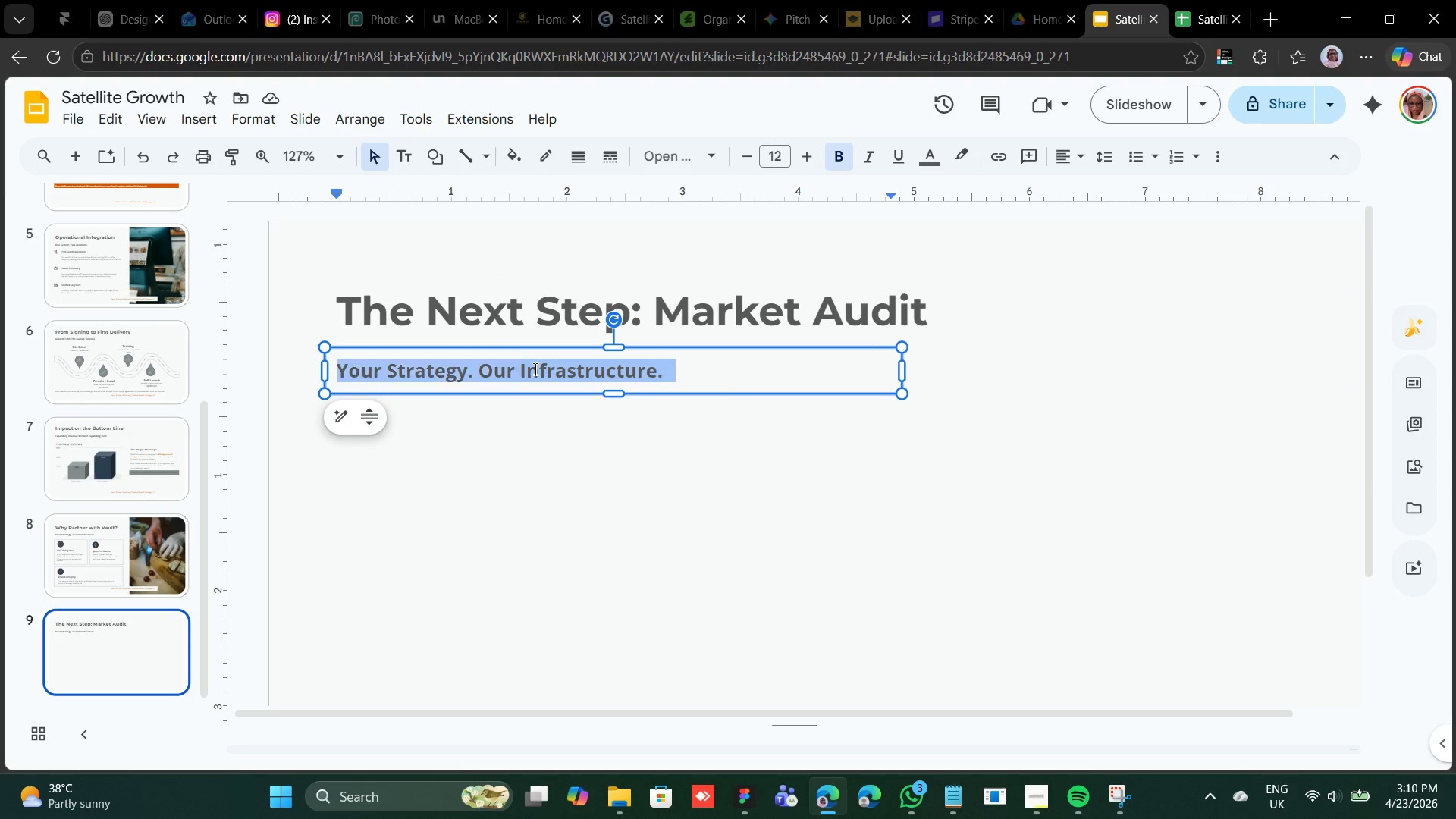 
triple_click([534, 369])
 